 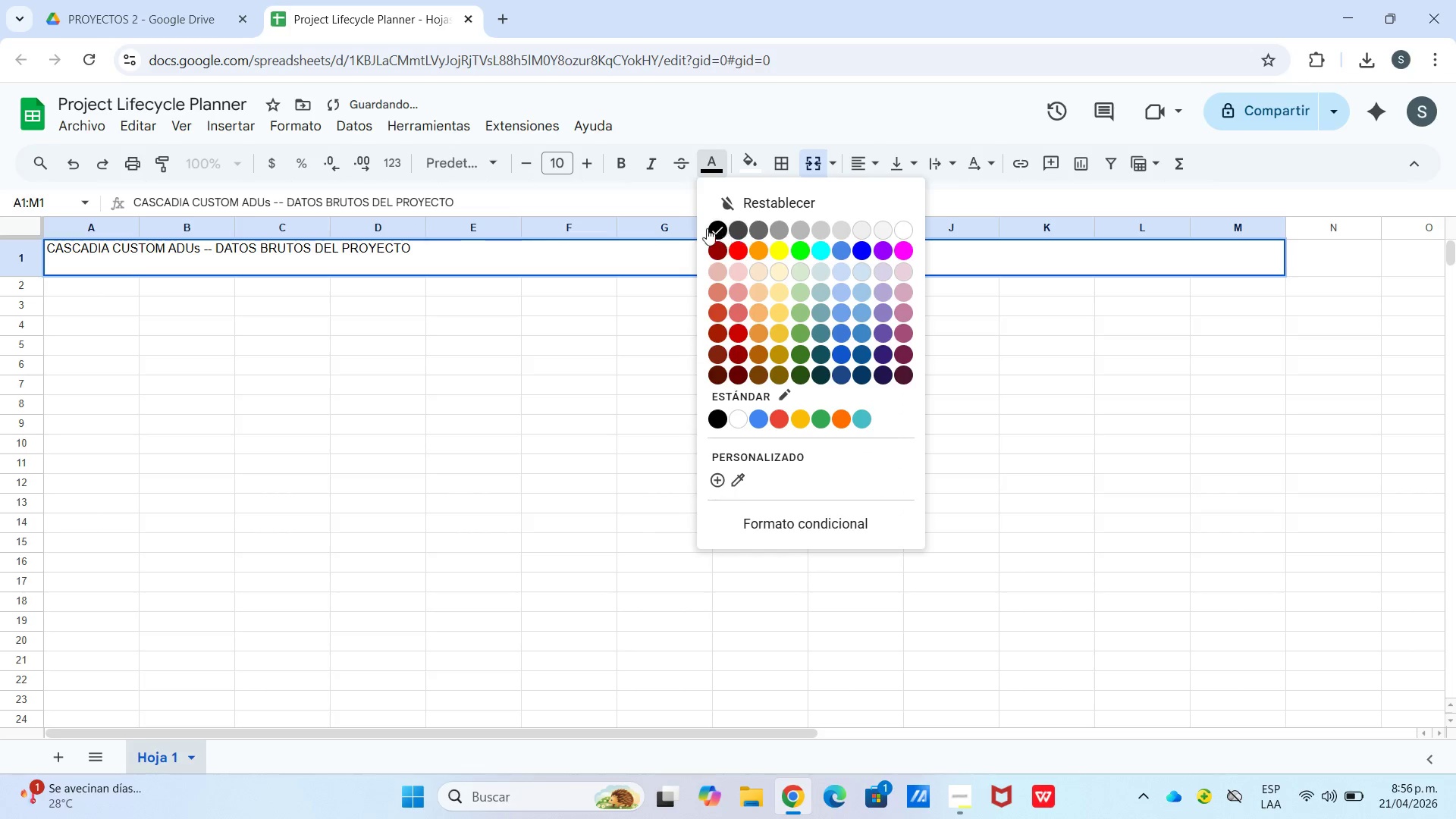 
left_click([904, 231])
 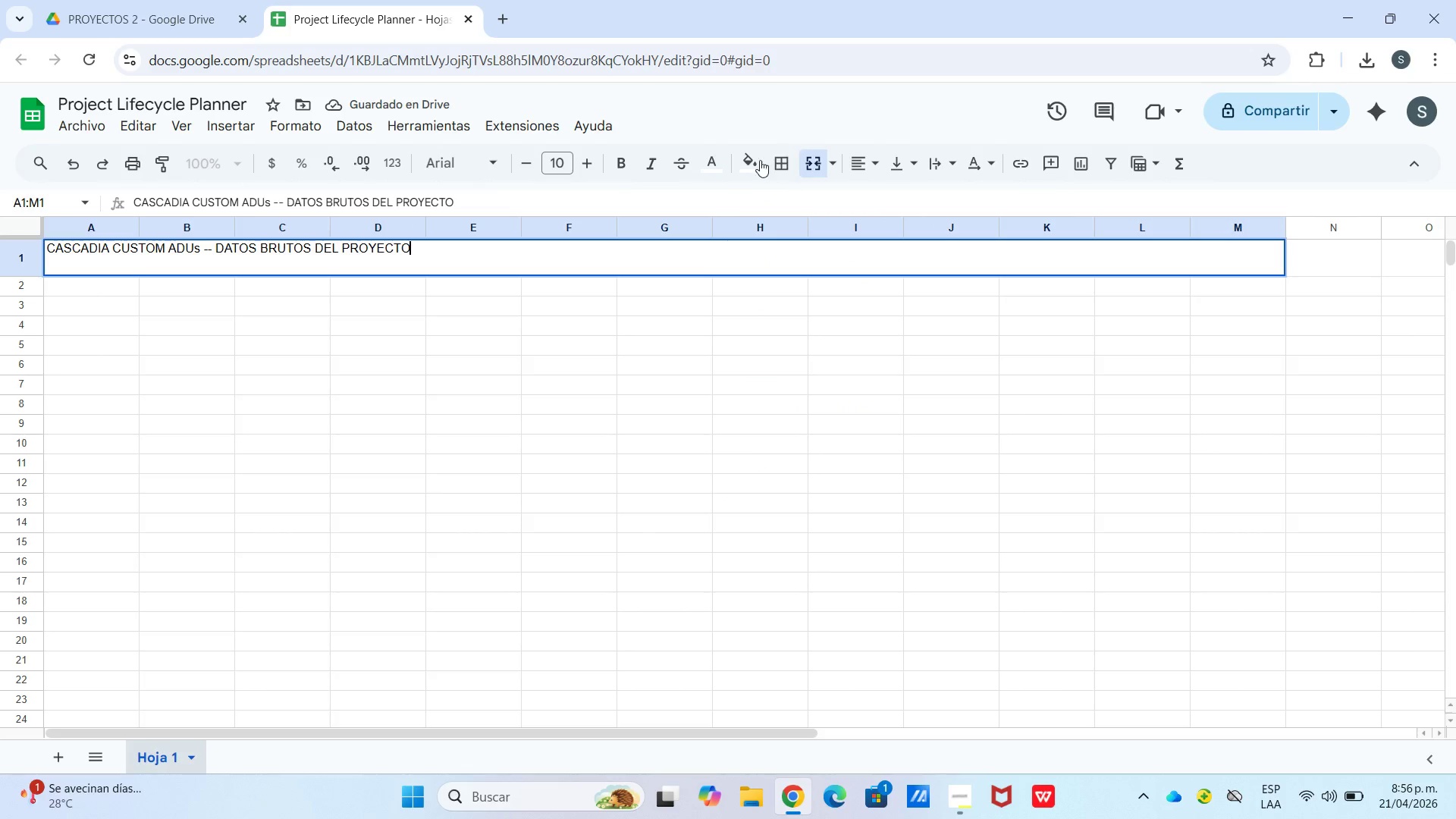 
left_click([755, 159])
 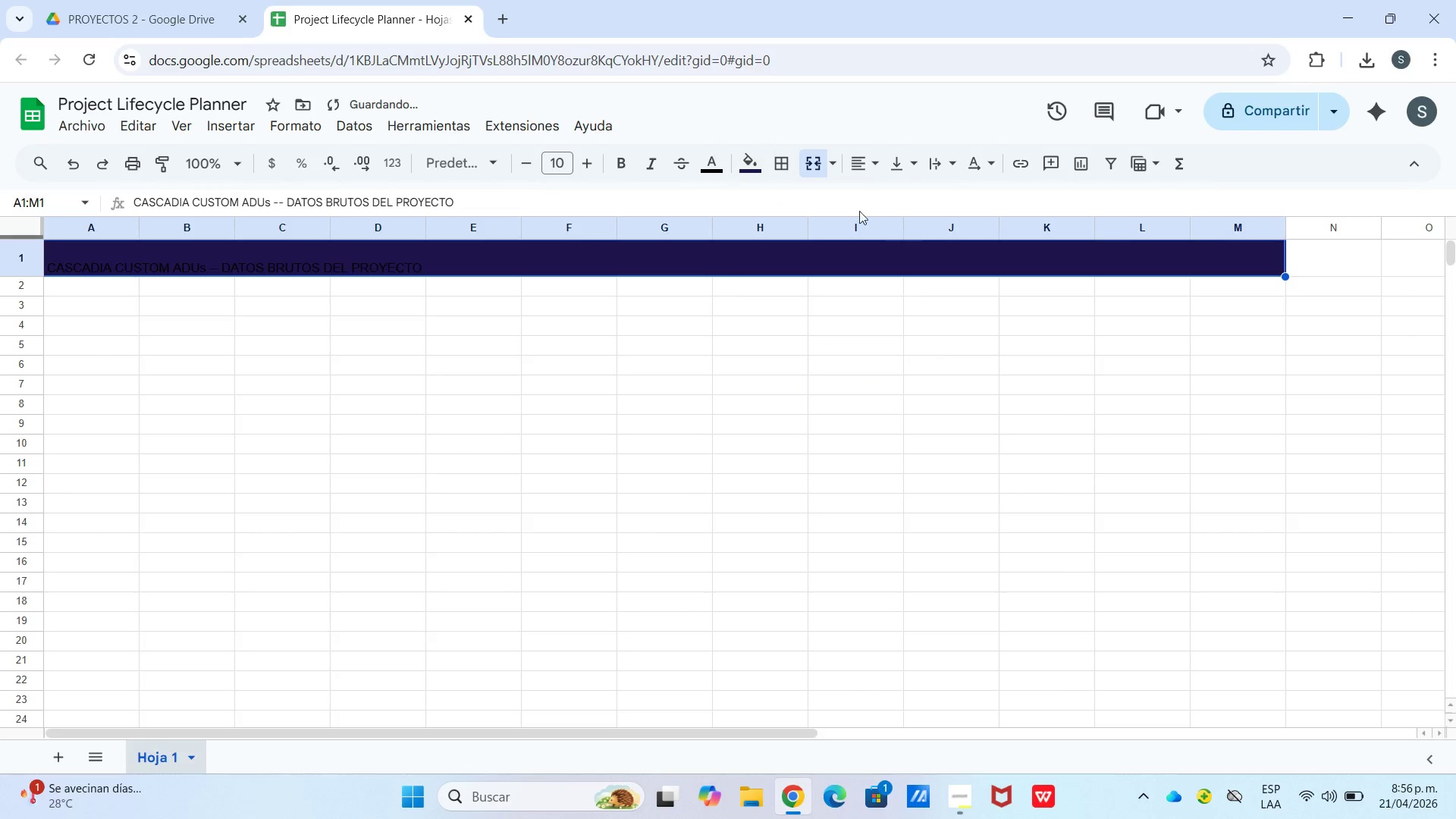 
left_click_drag(start_coordinate=[864, 165], to_coordinate=[870, 164])
 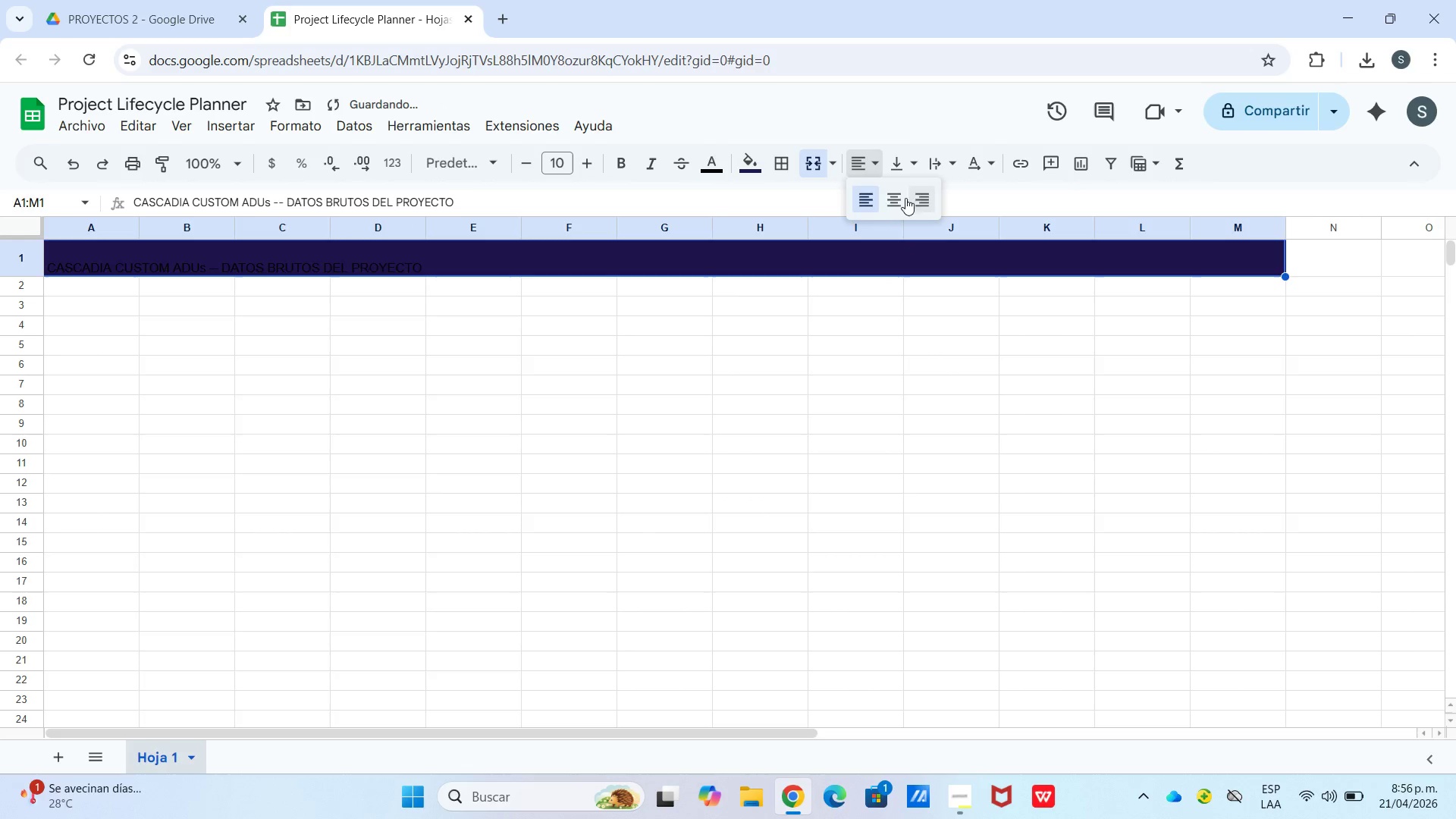 
left_click([894, 198])
 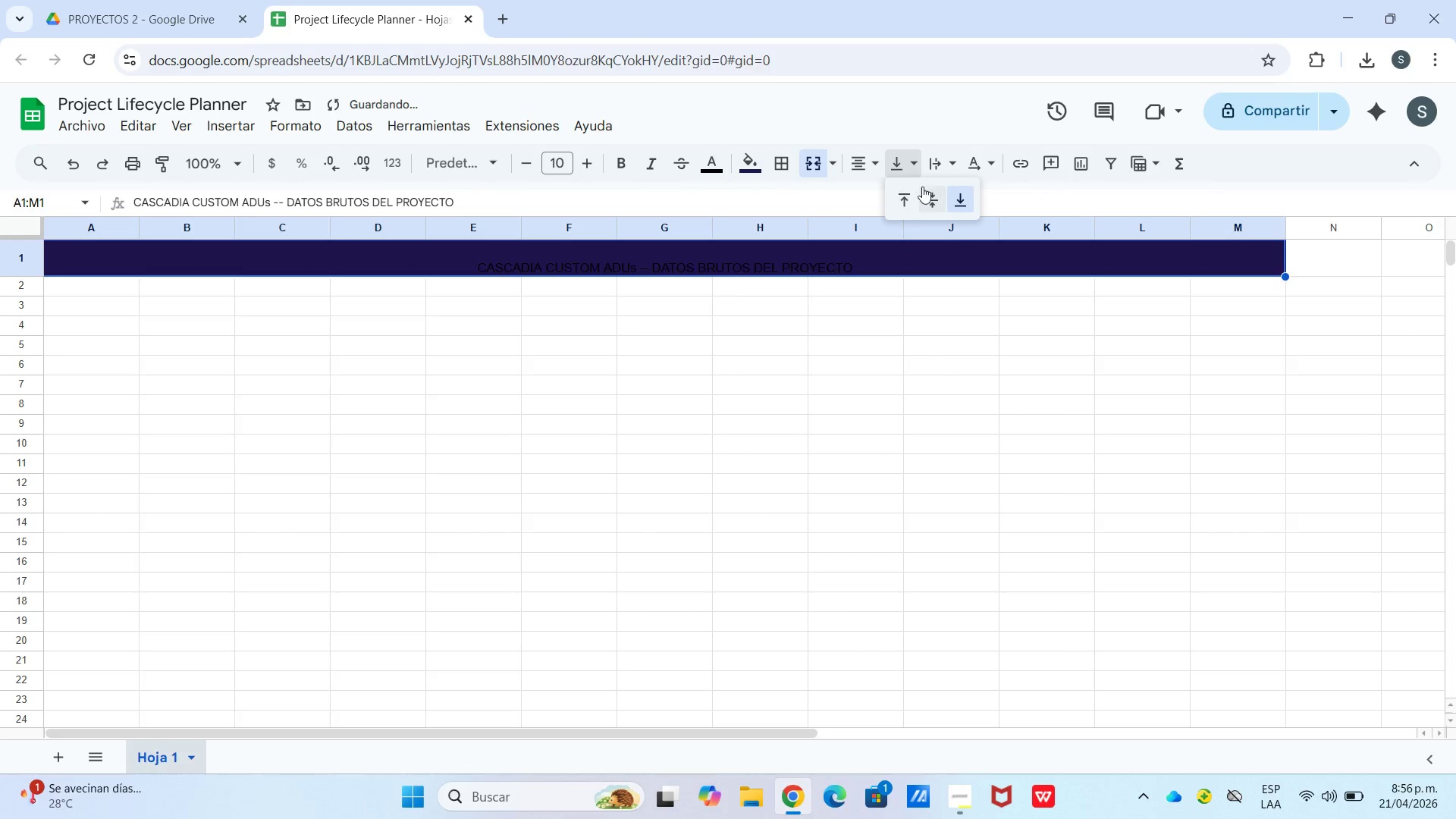 
triple_click([927, 193])
 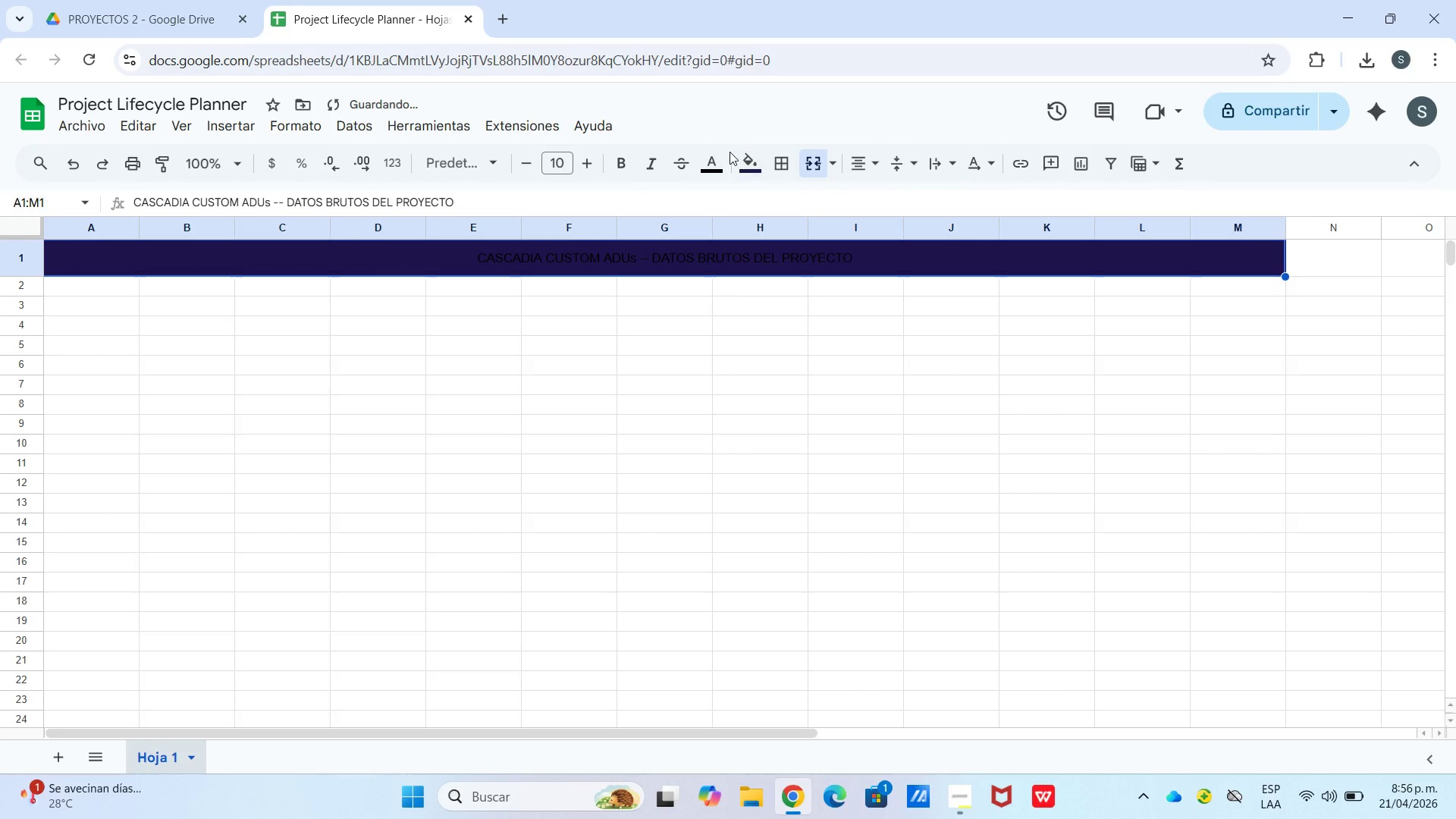 
left_click([715, 152])
 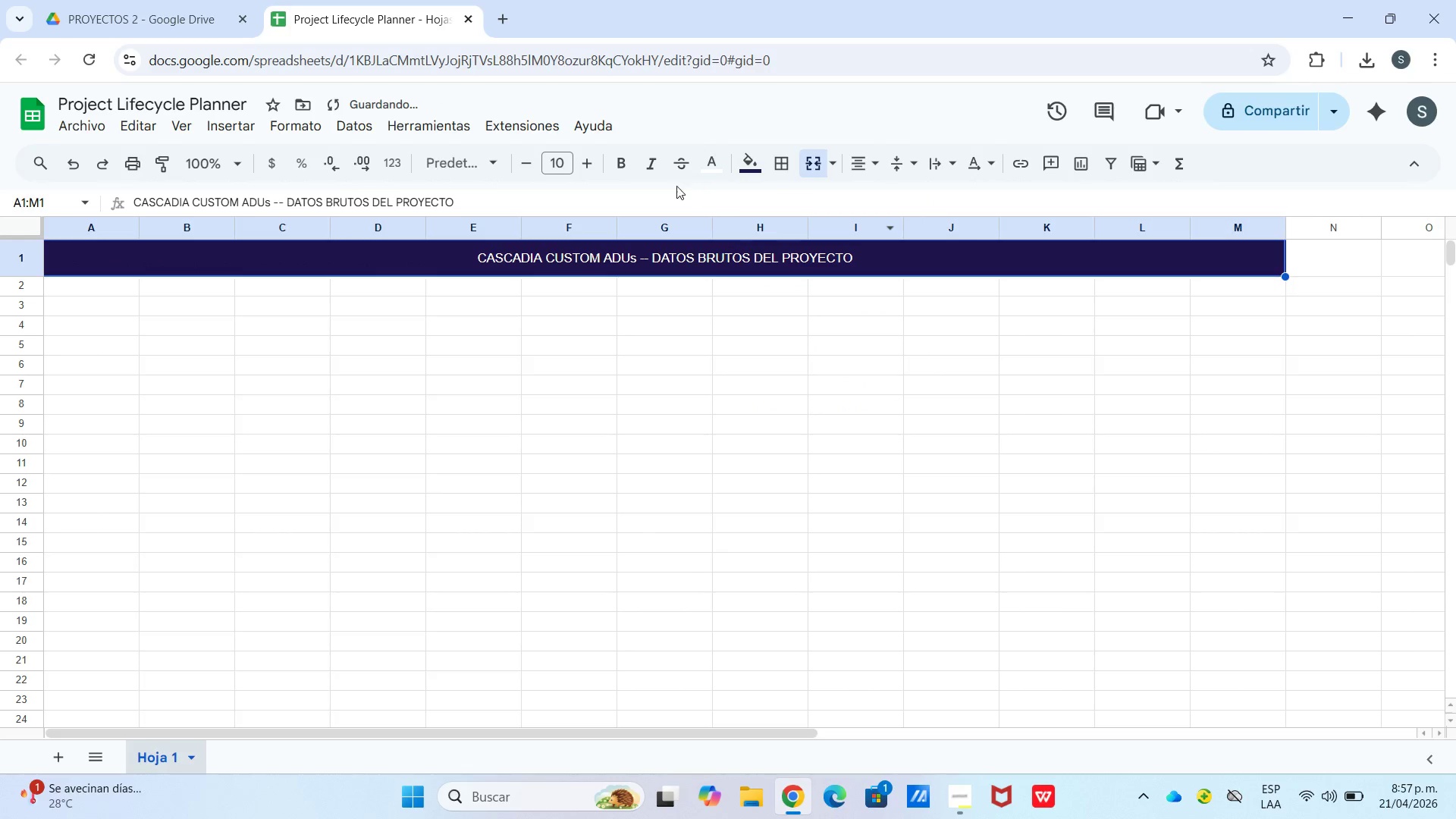 
left_click([613, 165])
 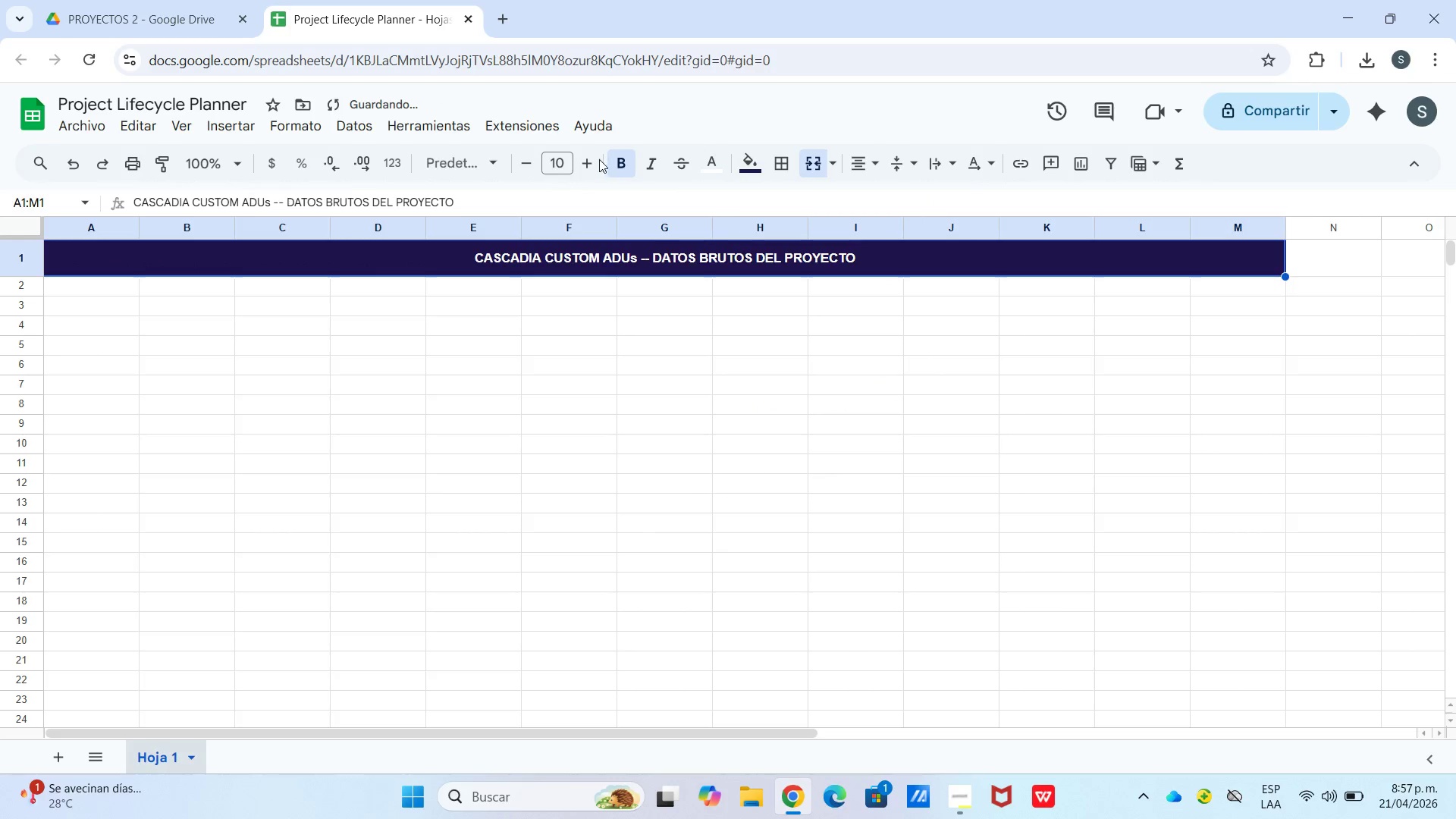 
left_click_drag(start_coordinate=[598, 159], to_coordinate=[593, 161])
 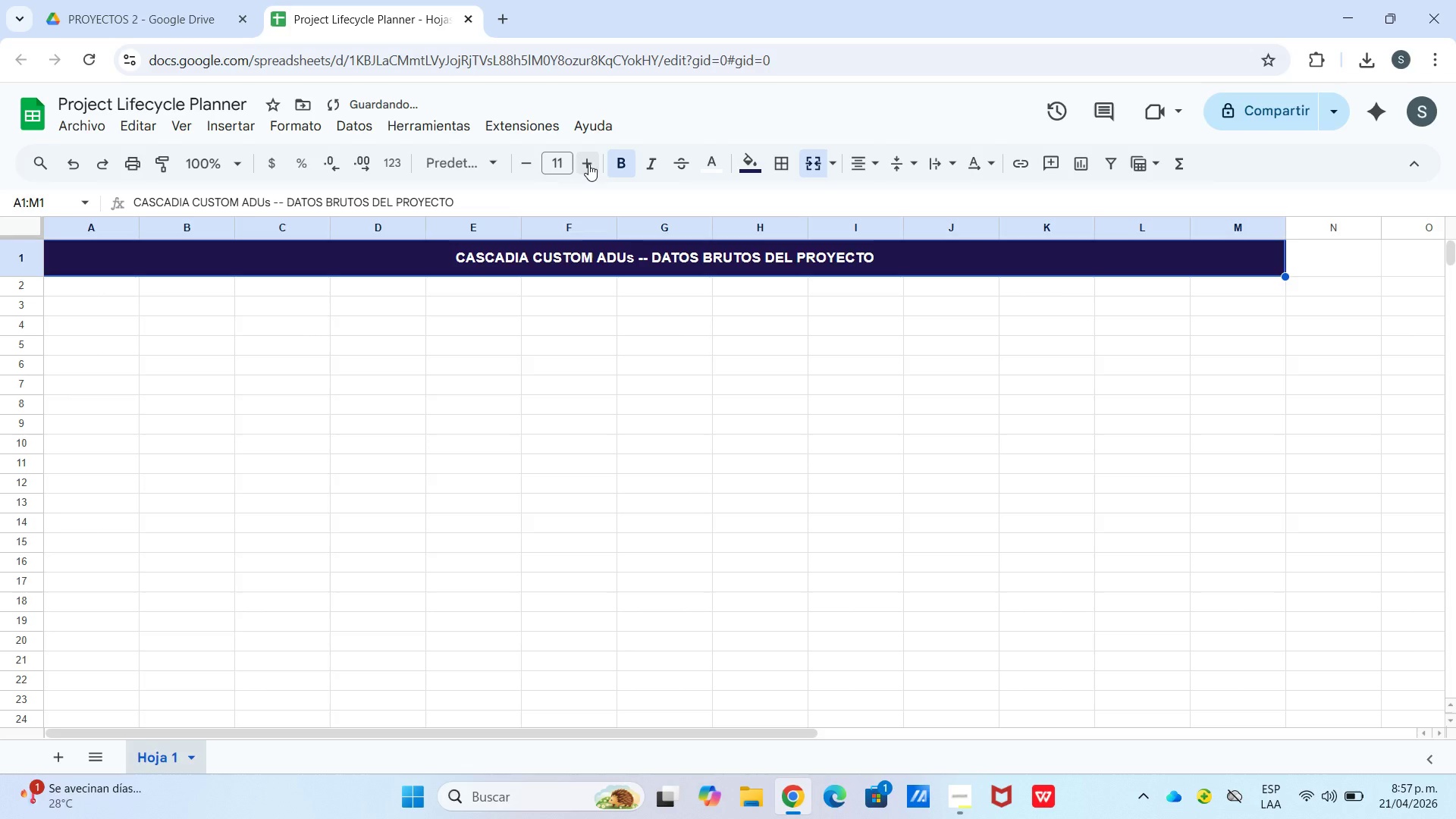 
triple_click([588, 164])
 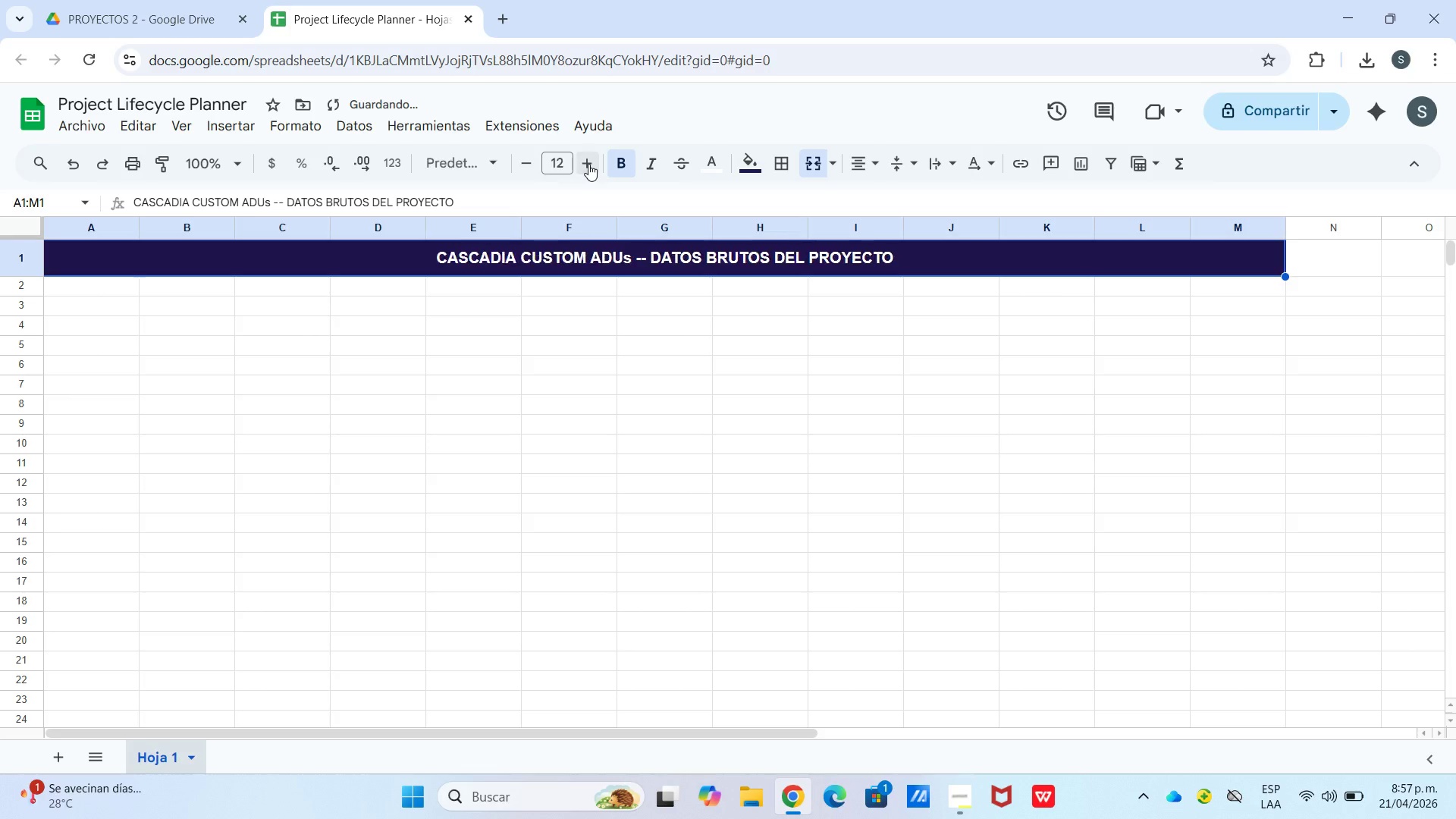 
triple_click([588, 164])
 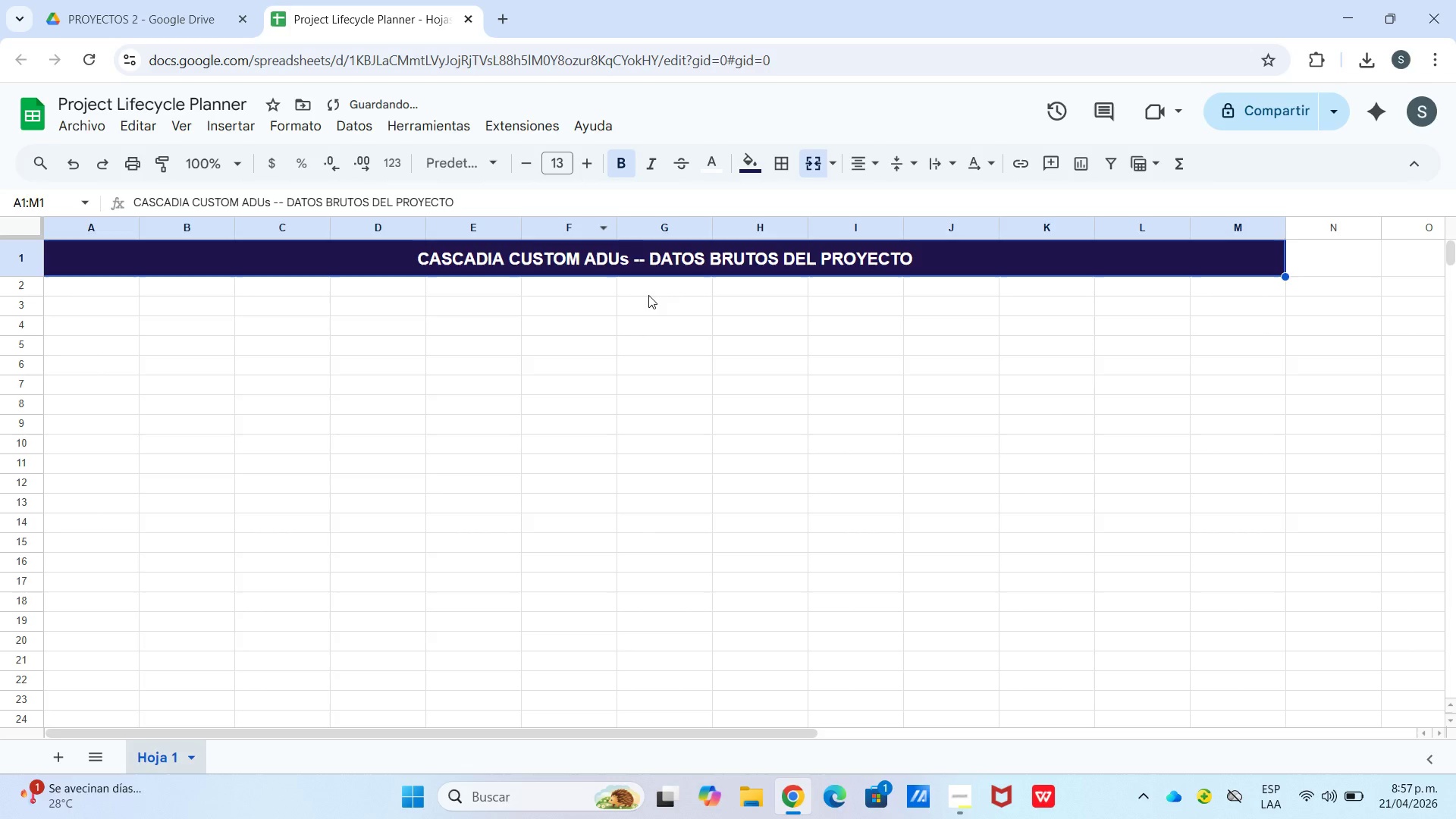 
left_click([642, 300])
 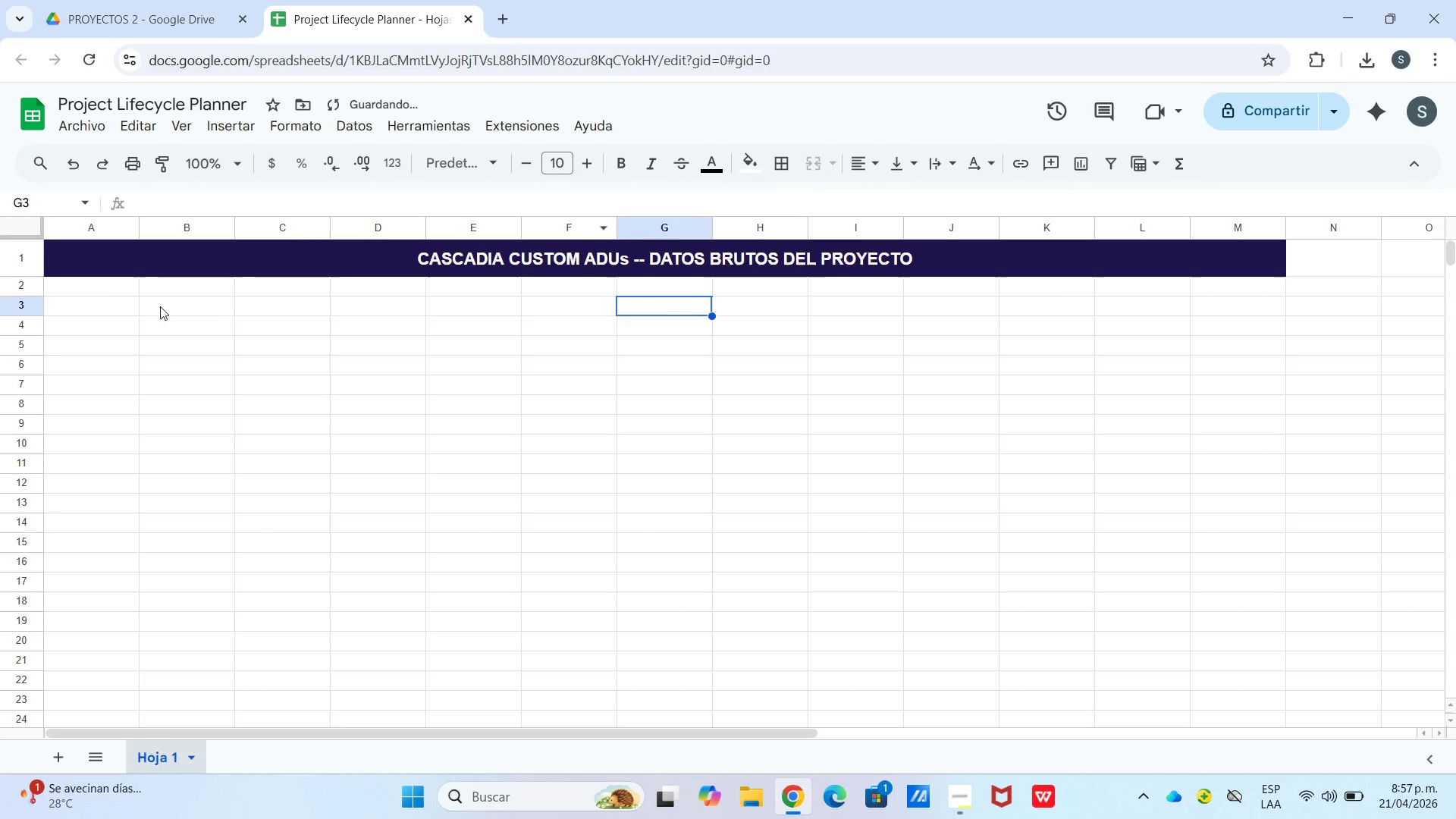 
left_click([102, 285])
 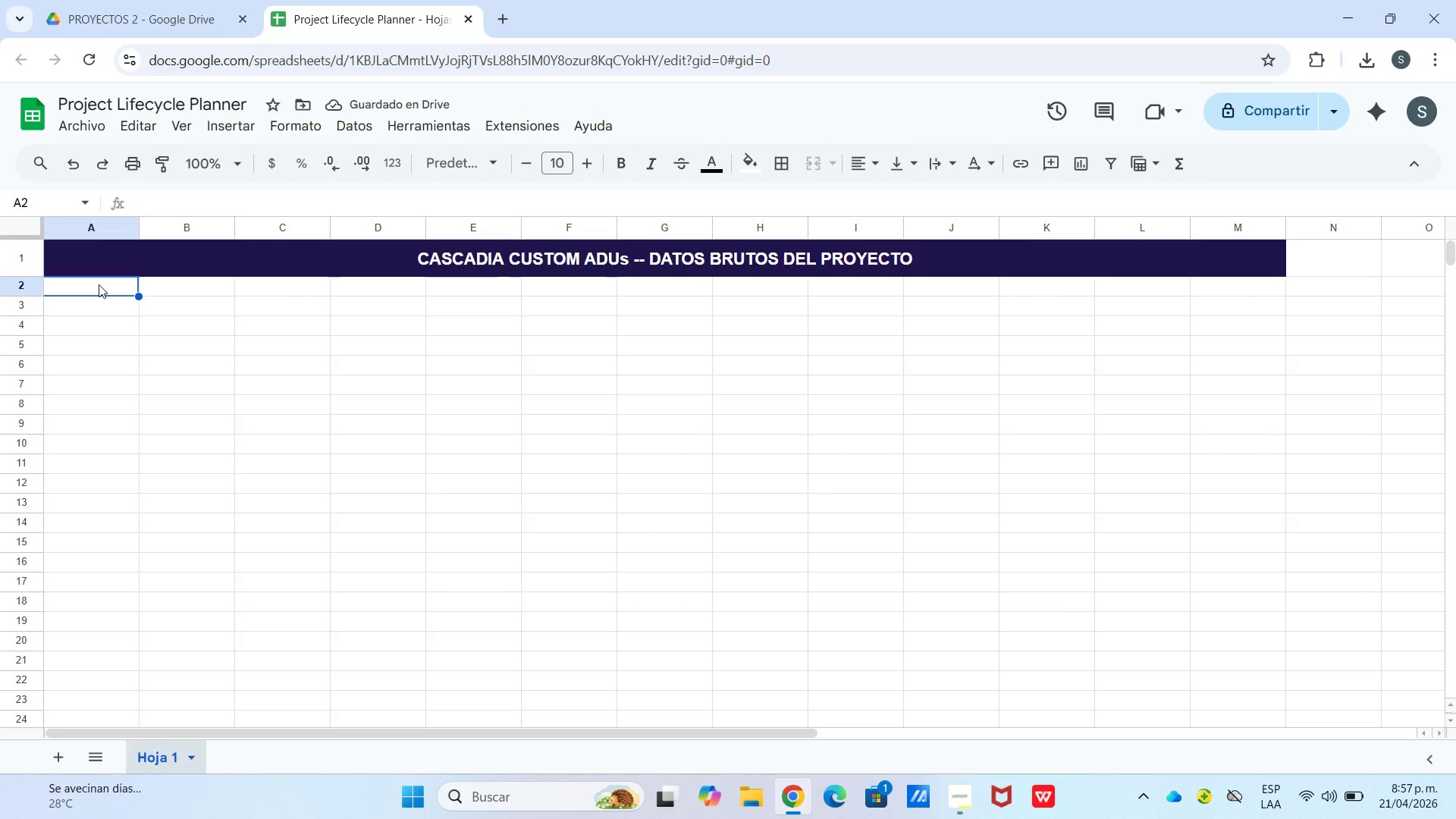 
type(IS)
key(Backspace)
type(D Proyecto)
 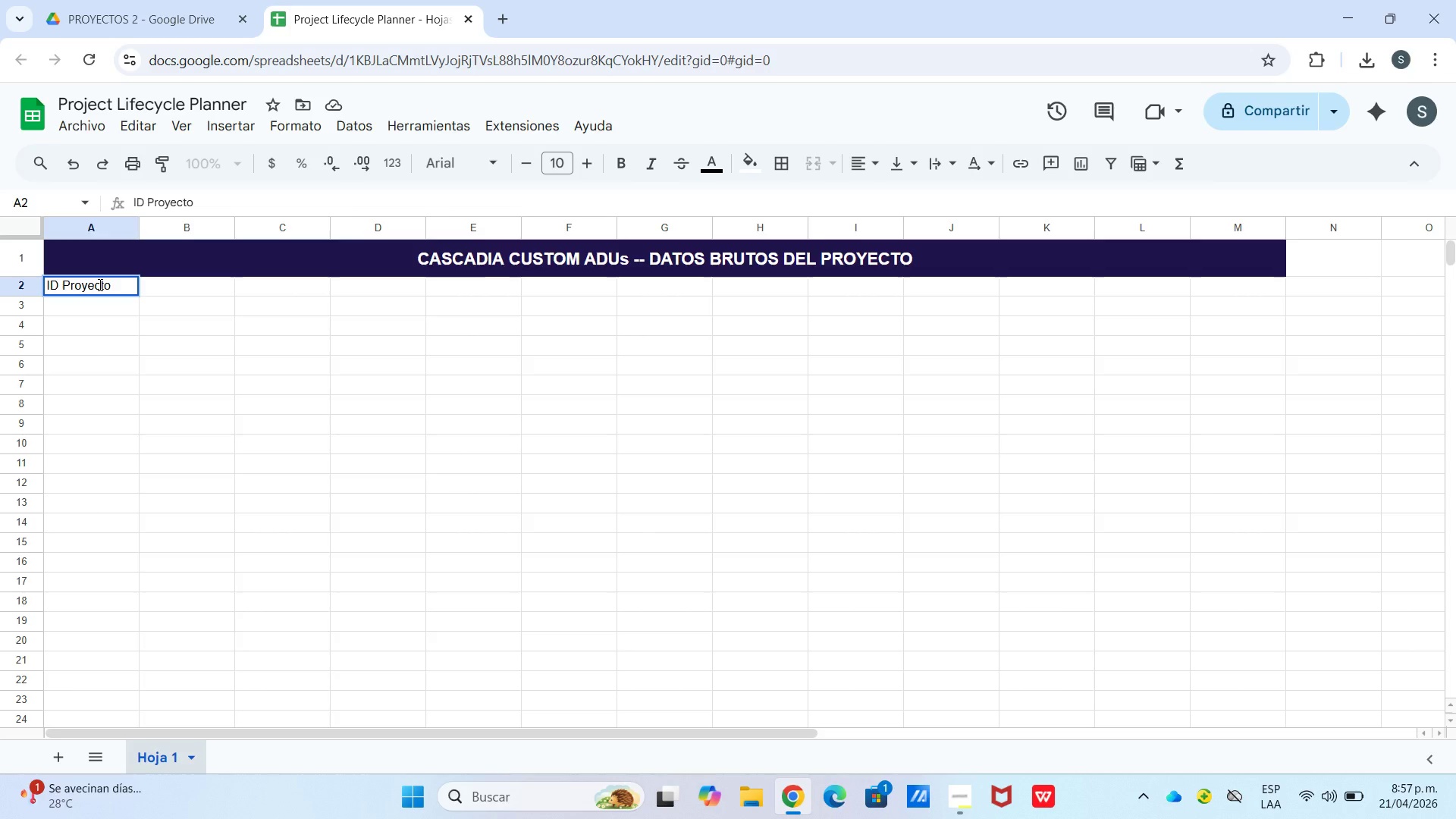 
key(ArrowRight)
 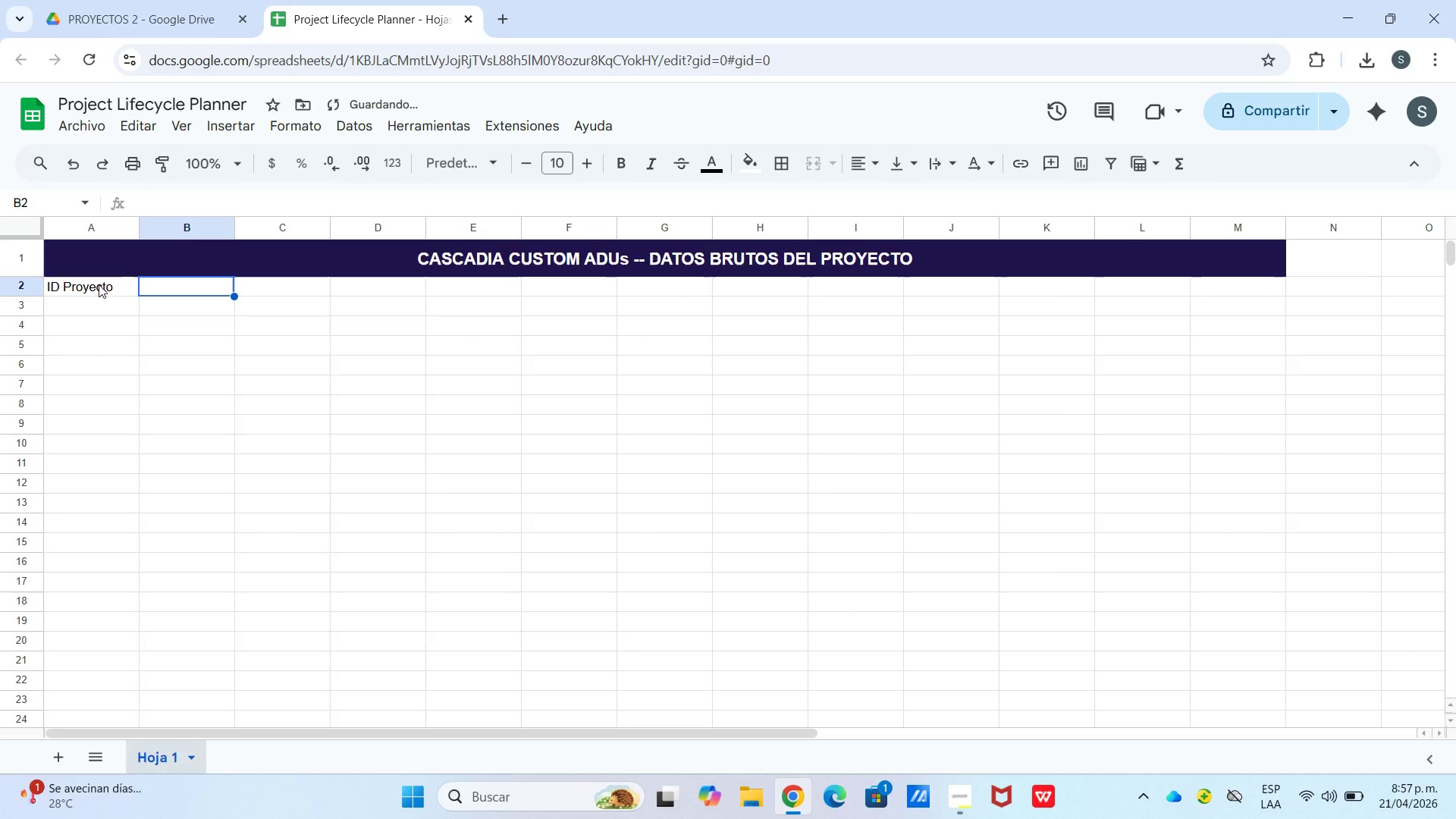 
type(Proyecto)
 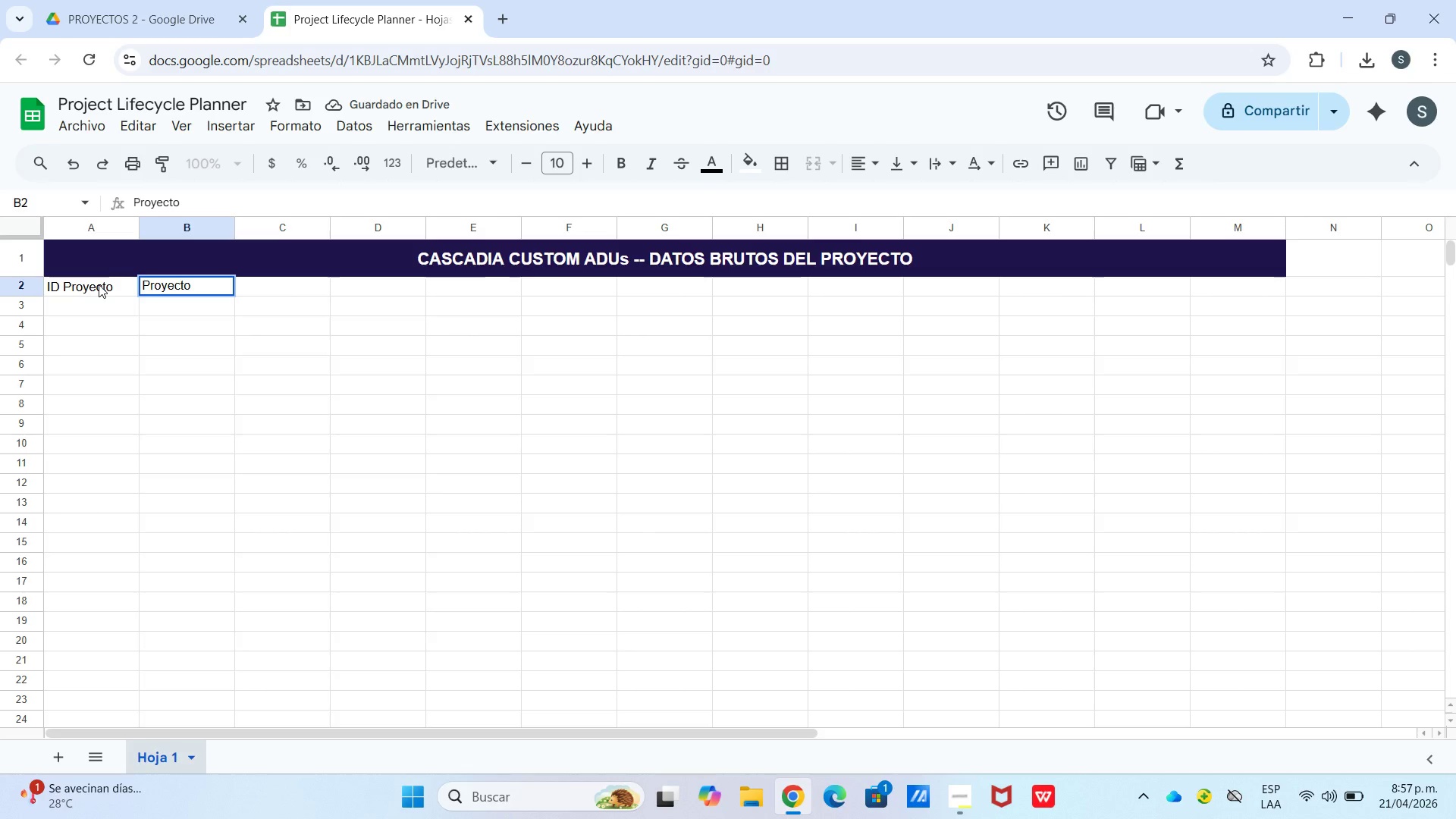 
key(ArrowRight)
 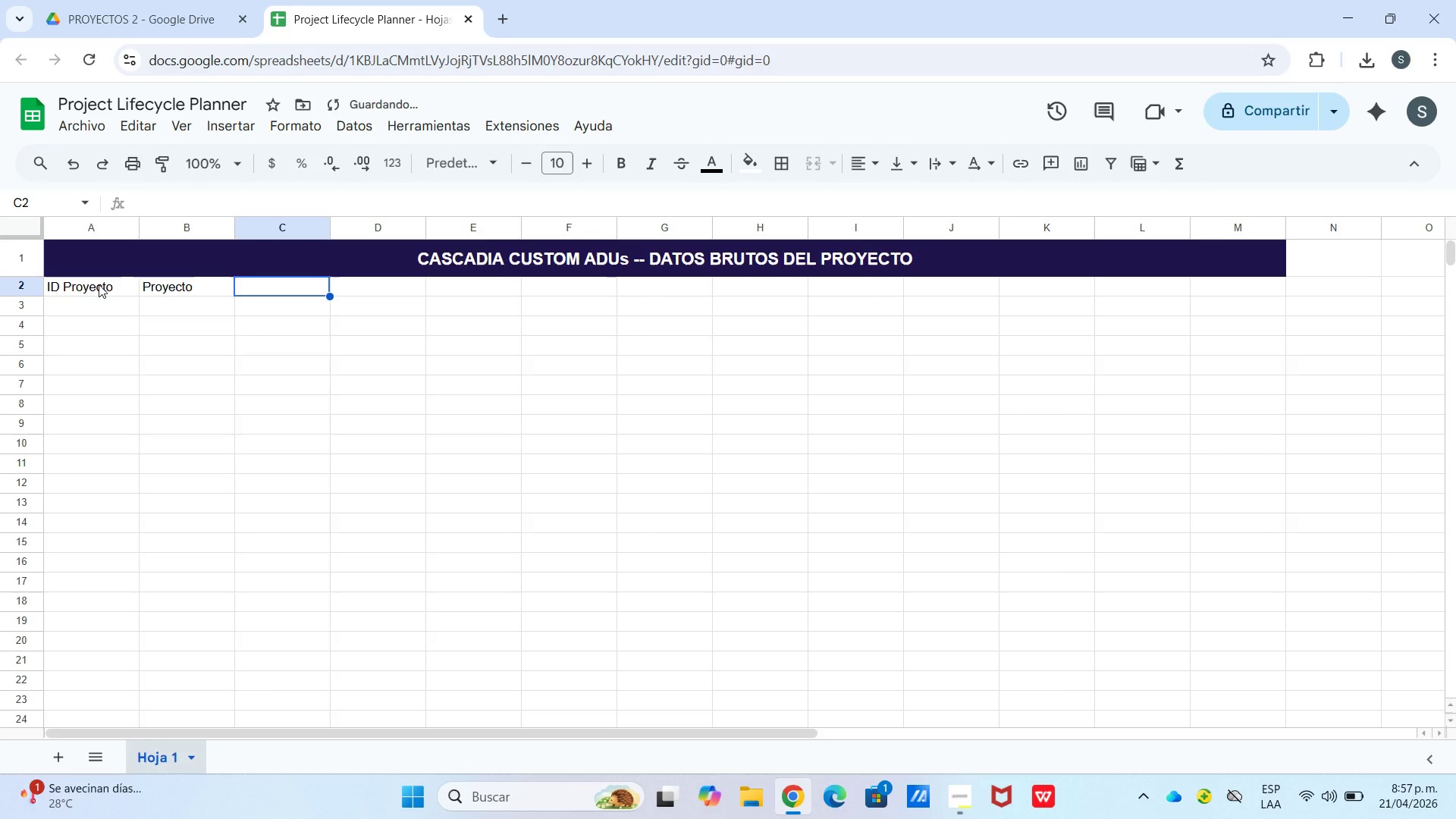 
type(Categoria)
 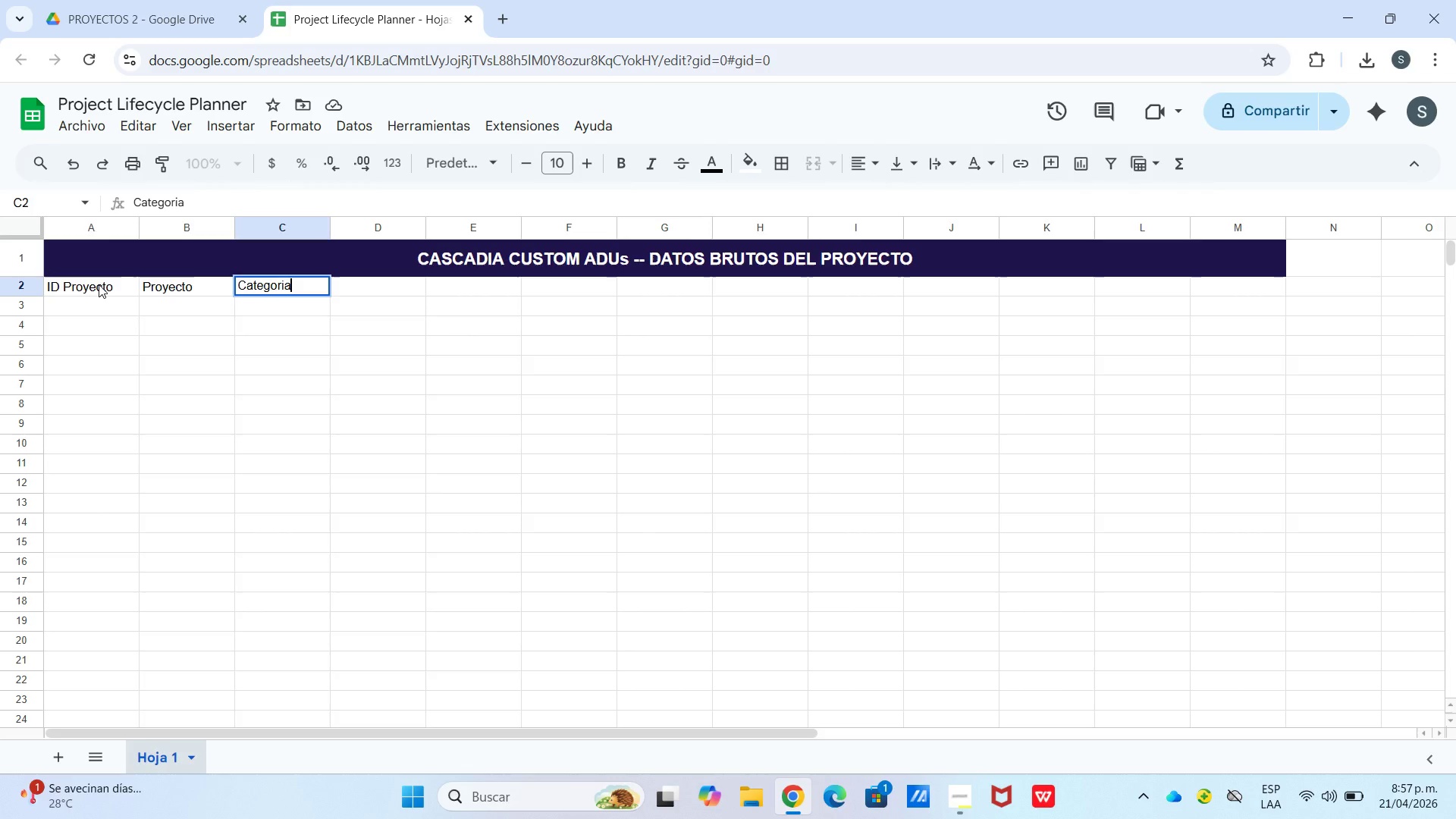 
key(ArrowRight)
 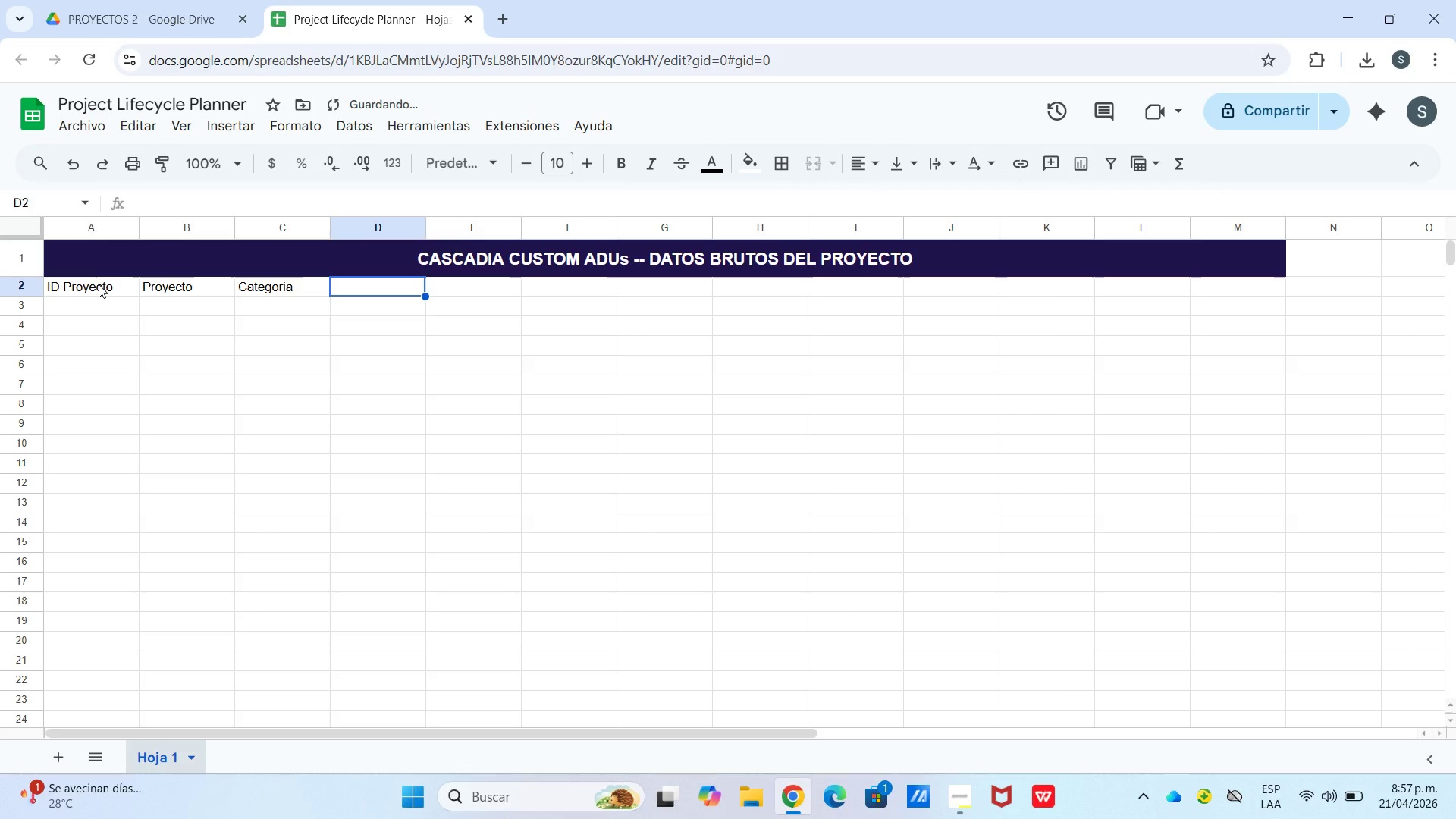 
type(Nombra de Tarea0)
key(Backspace)
 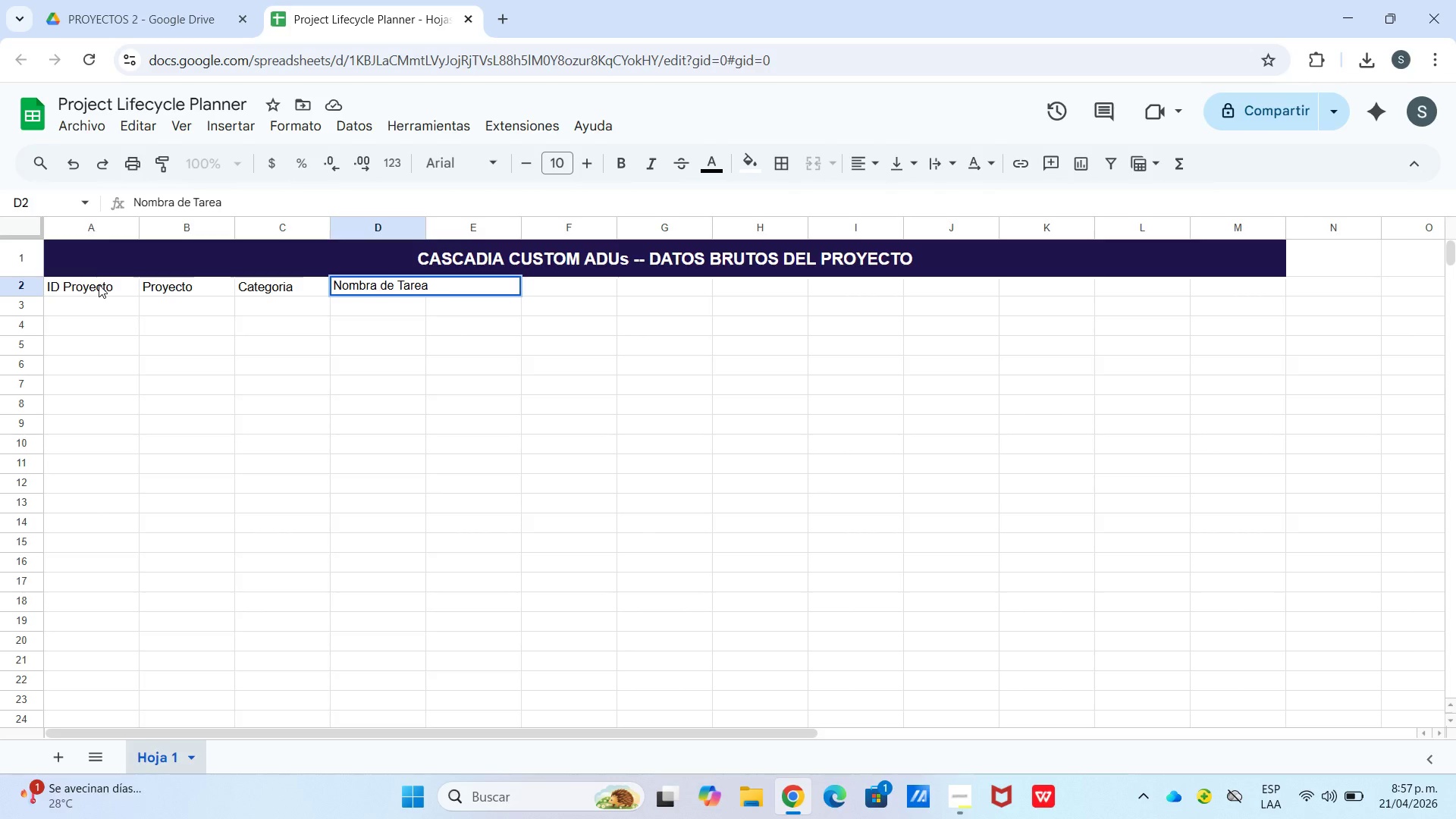 
key(ArrowRight)
 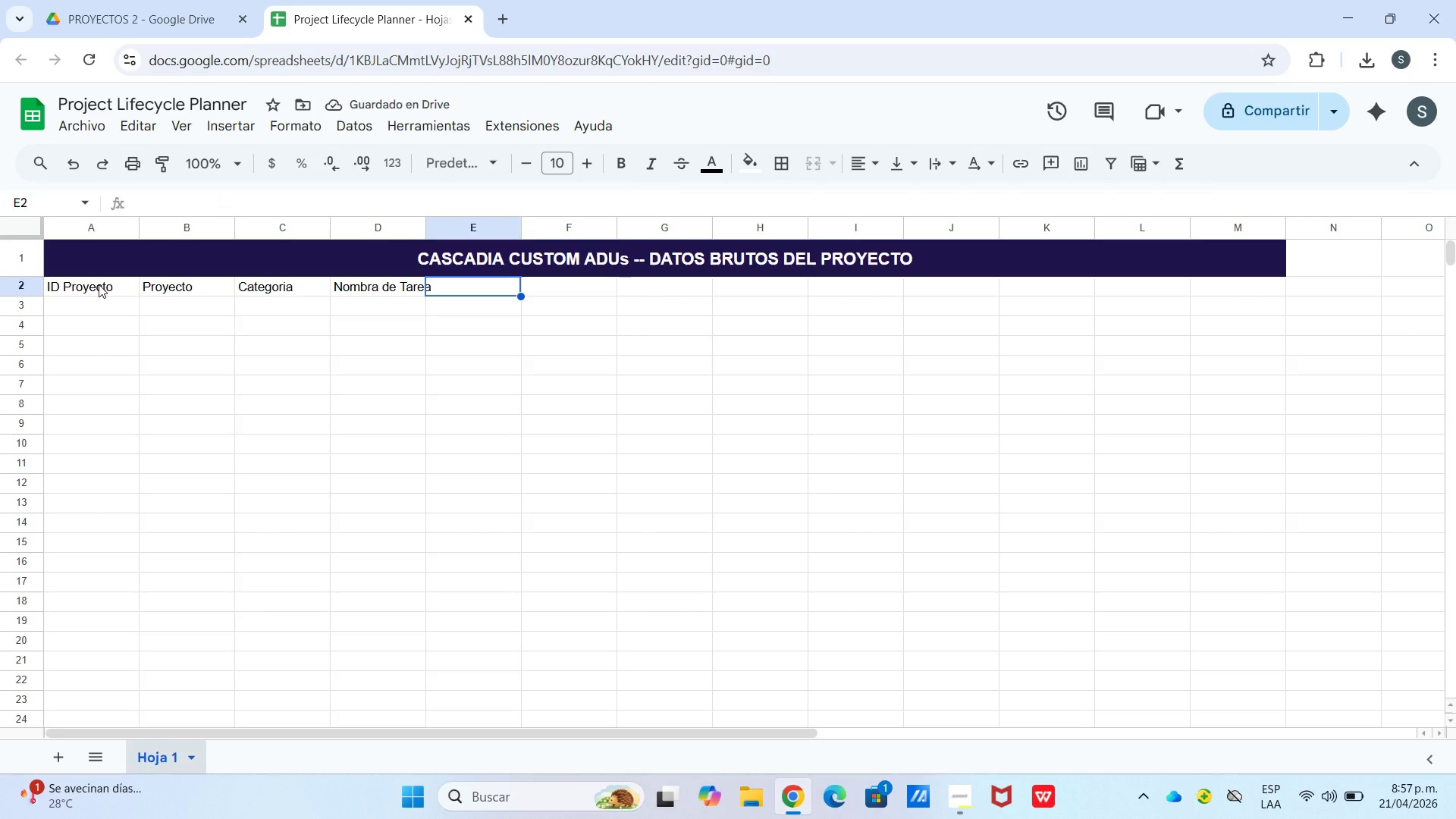 
type(Subcontratista)
 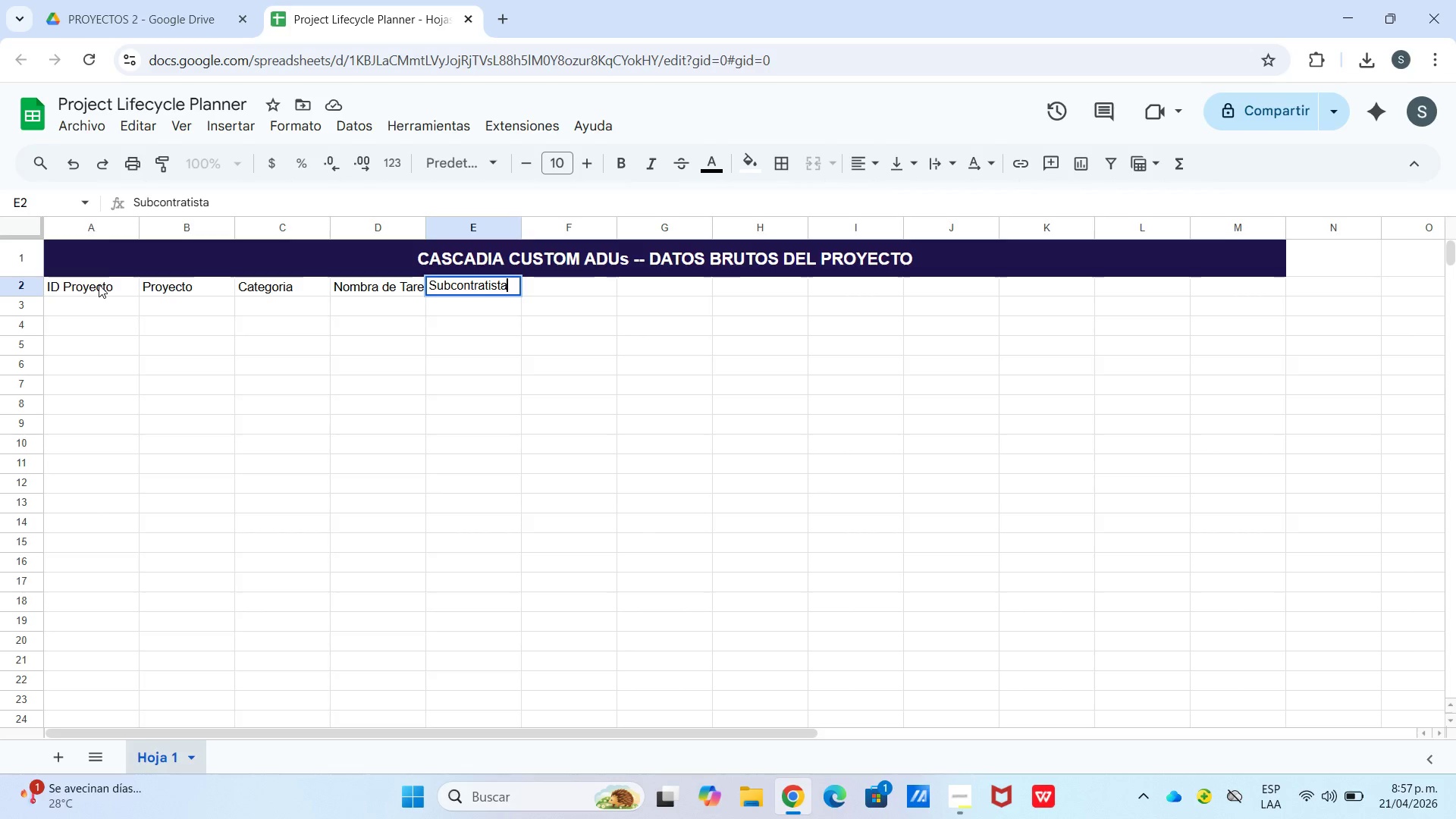 
key(ArrowRight)
 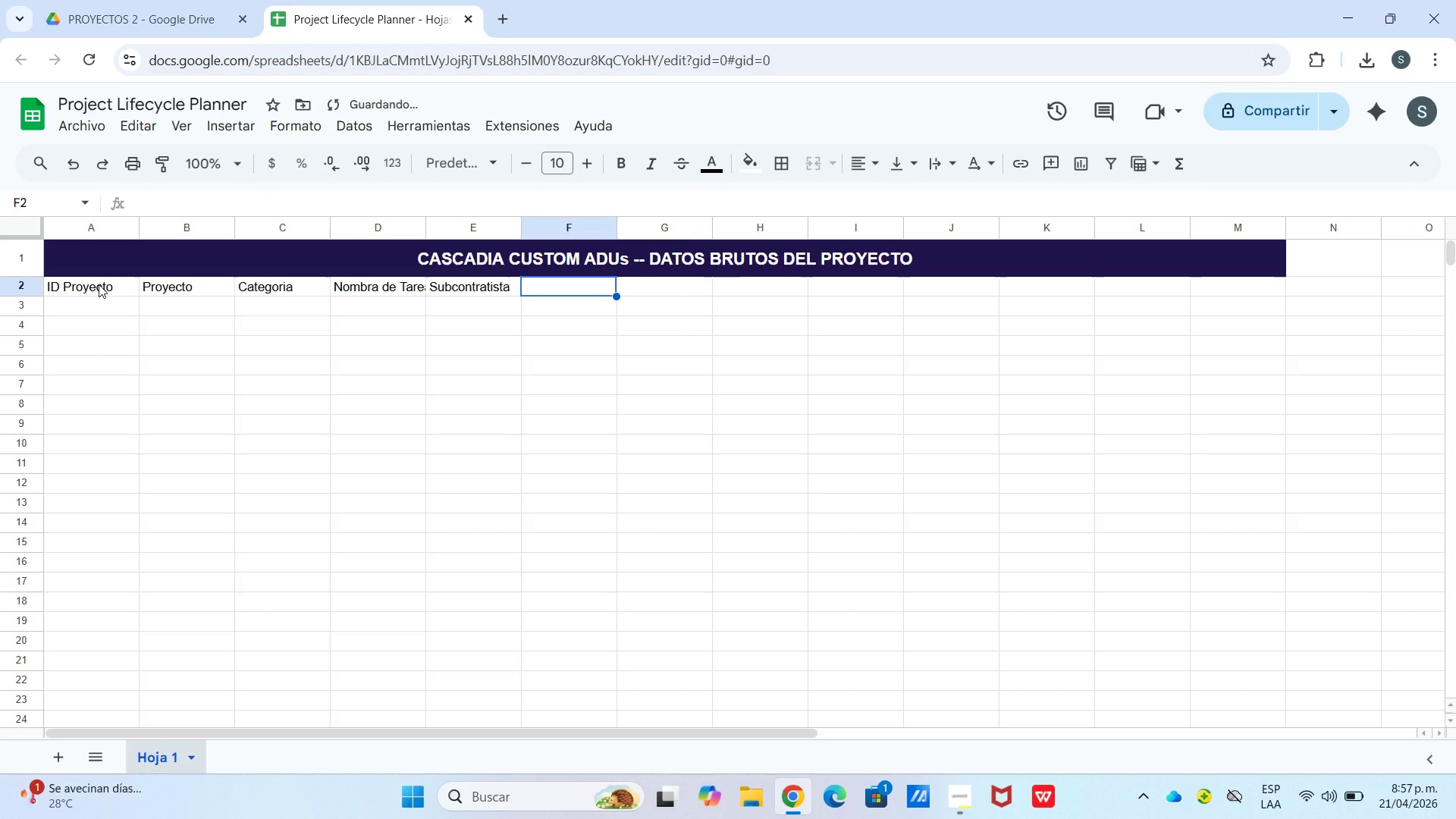 
type(Fecah inicio)
 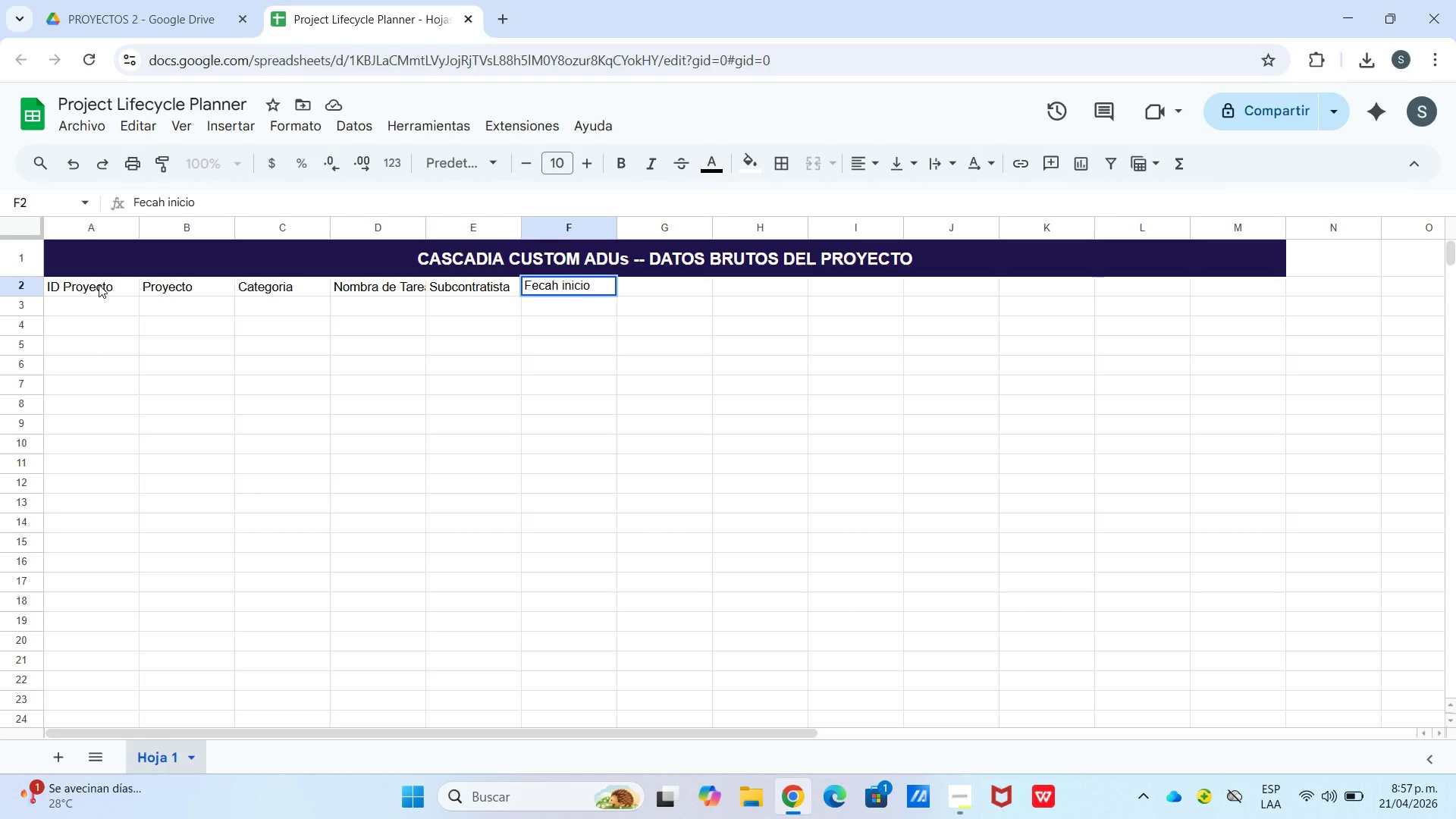 
key(Control+Enter)
 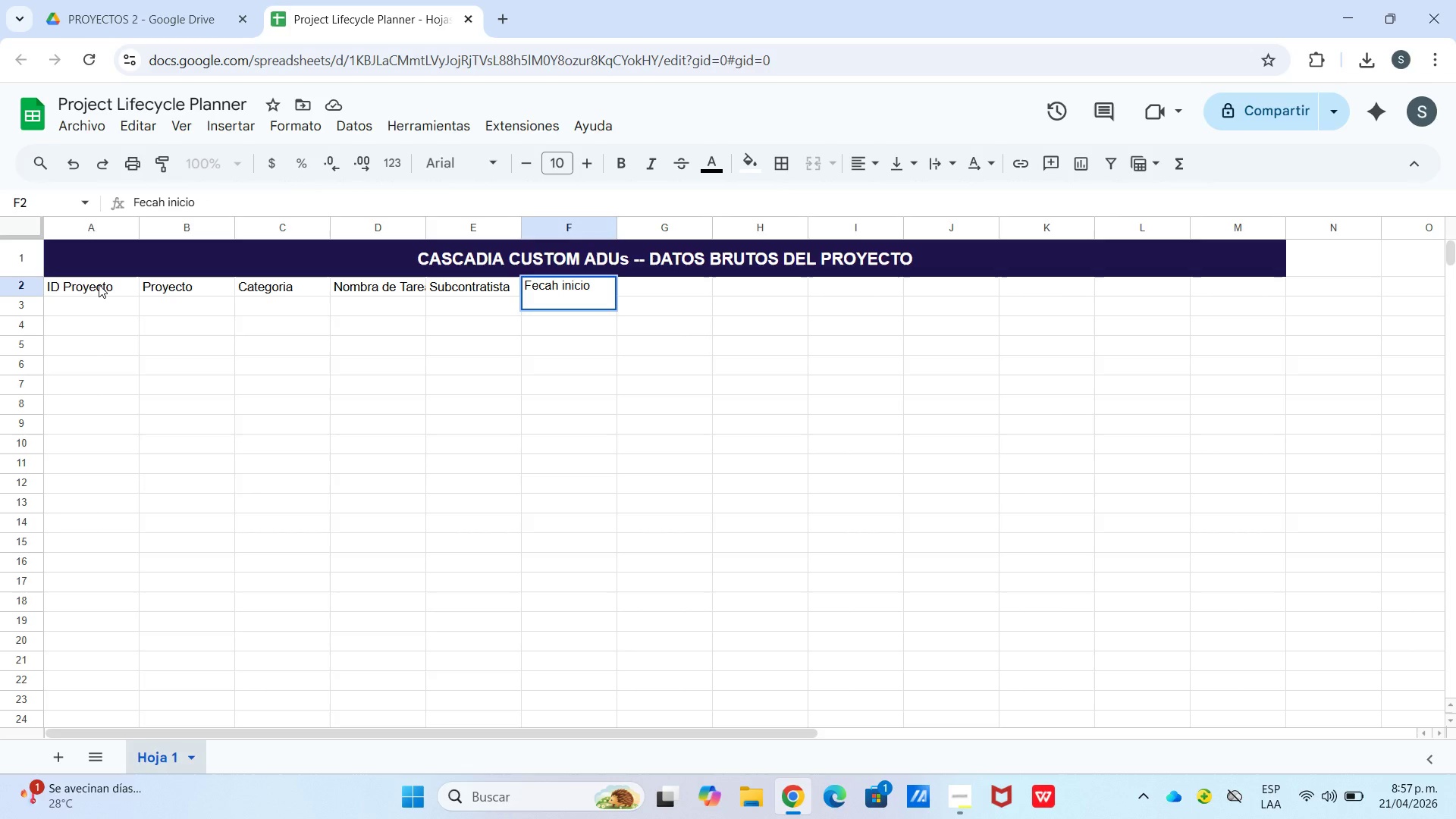 
type(Programada)
 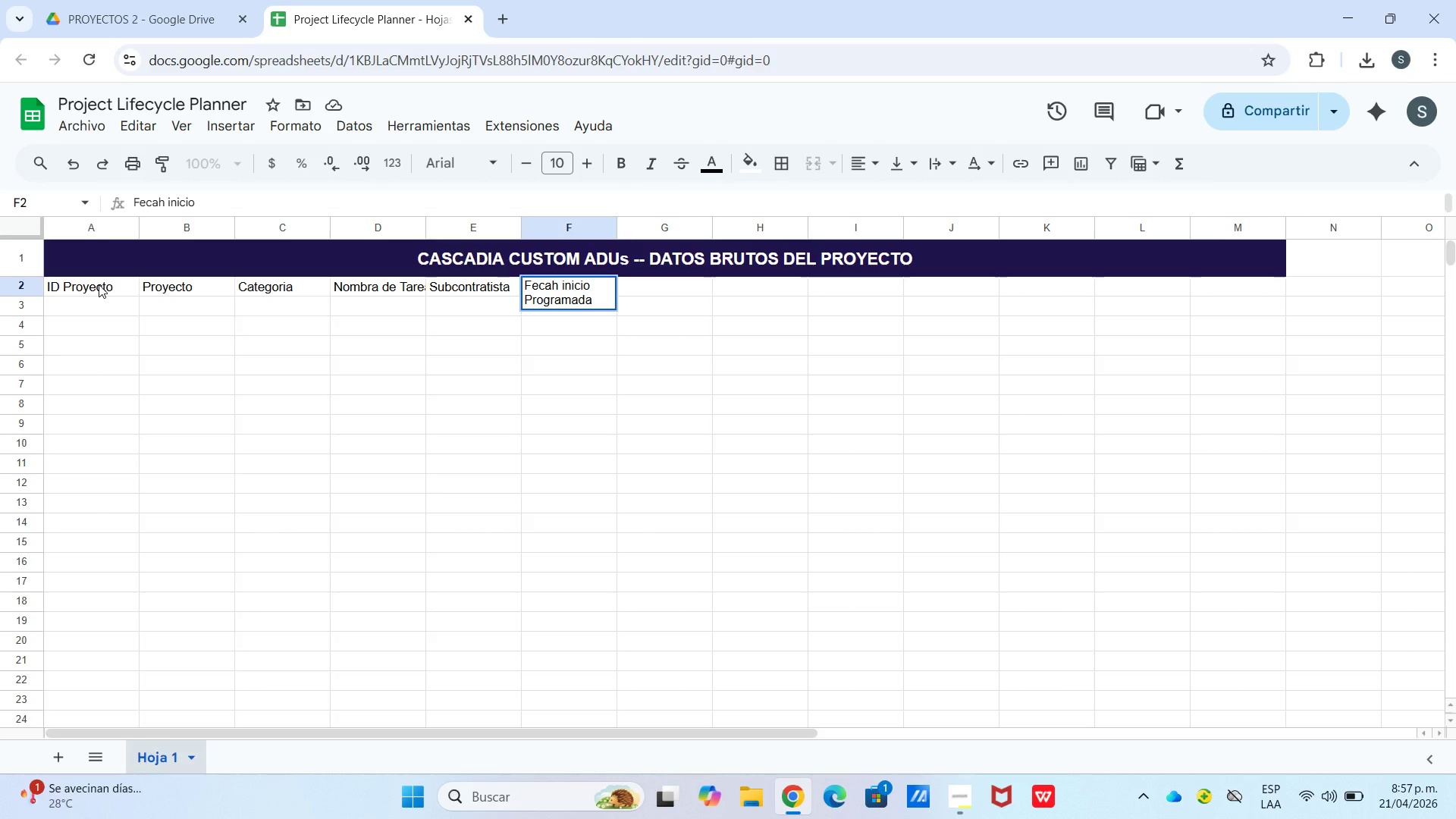 
key(ArrowRight)
 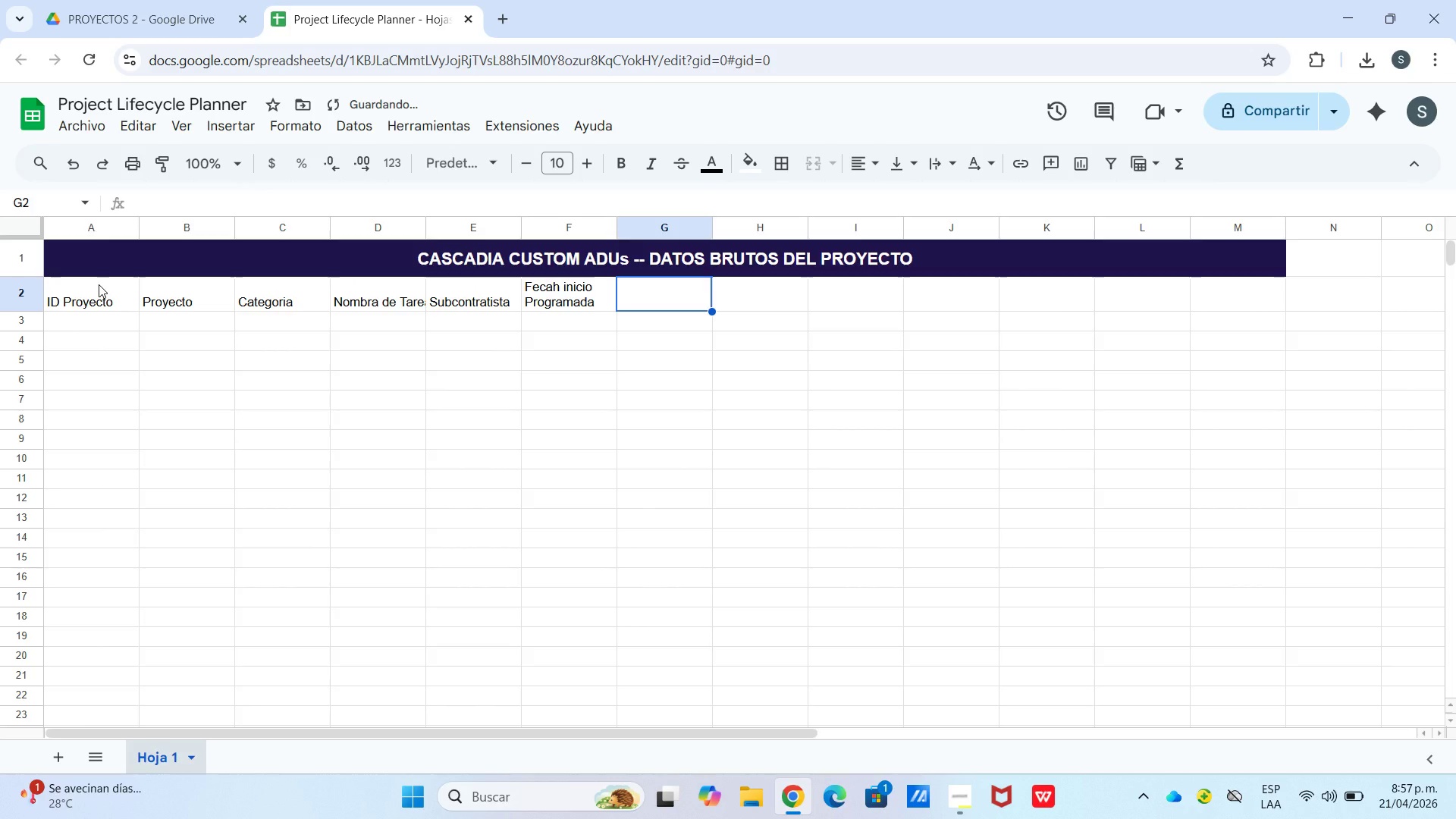 
type(Fecha)
key(Backspace)
type(a Fin)
 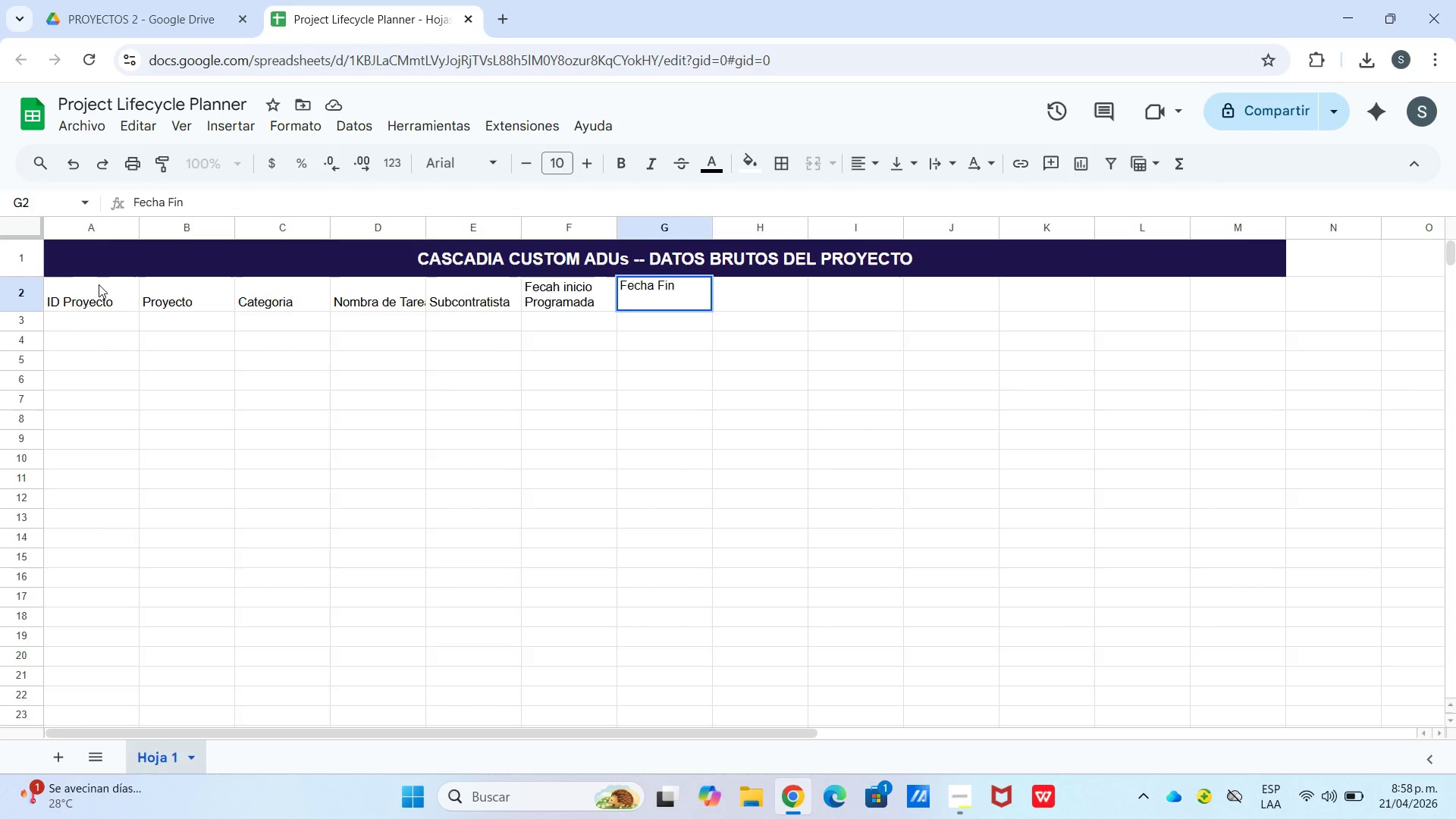 
key(Control+ControlLeft)
 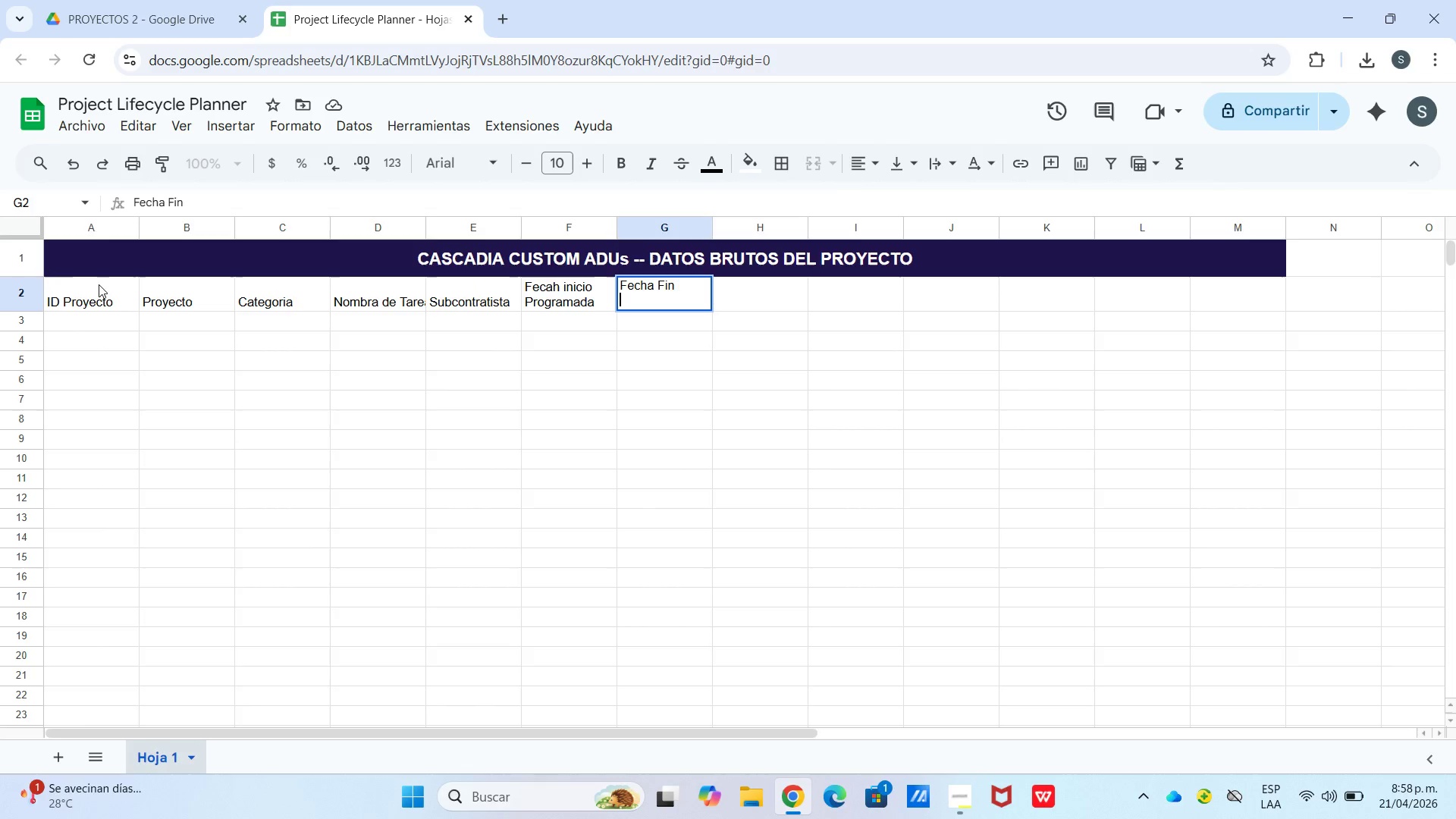 
key(Control+Enter)
 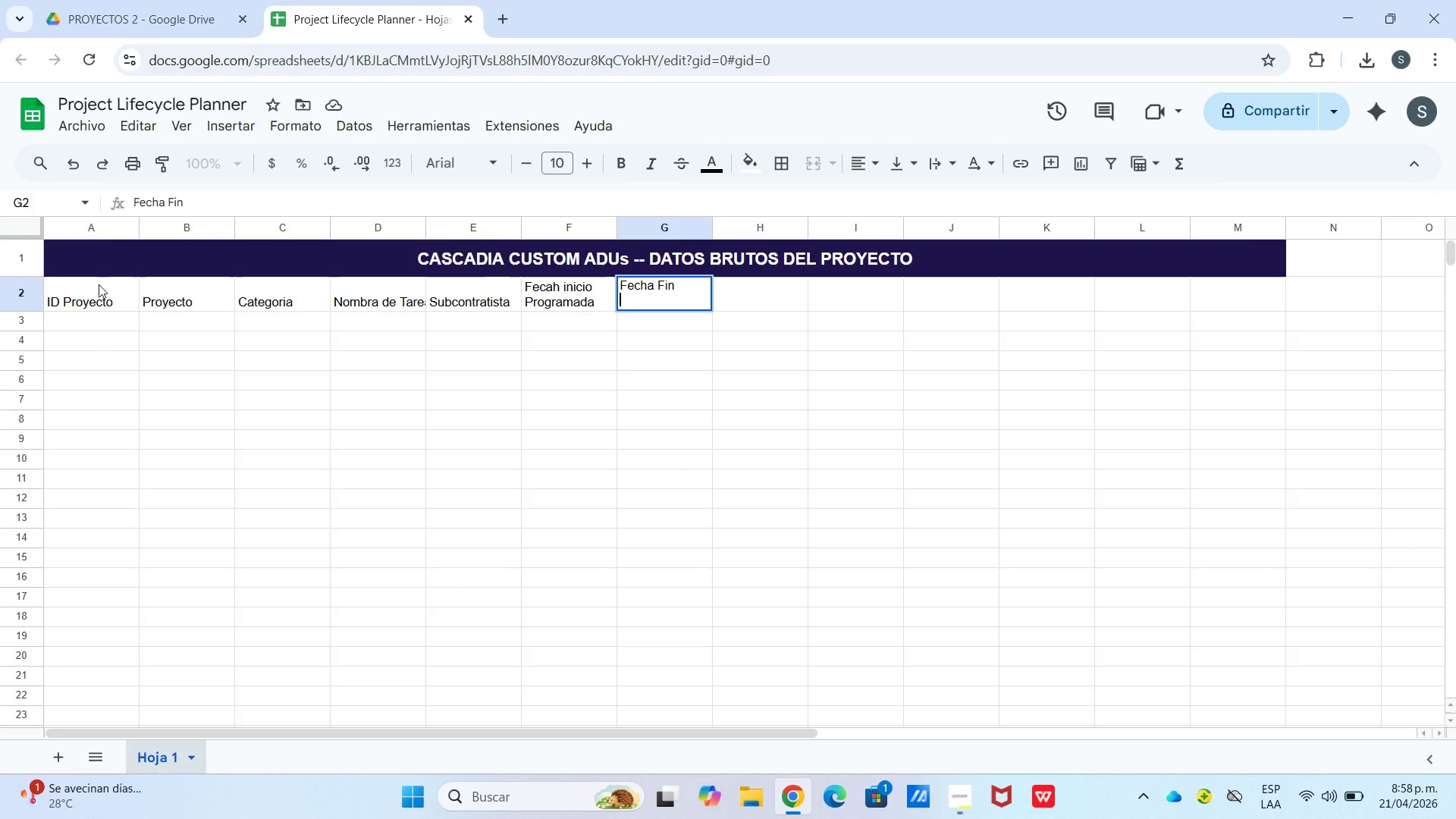 
type(Prorgrama)
key(Backspace)
key(Backspace)
key(Backspace)
key(Backspace)
key(Backspace)
key(Backspace)
type(gramada)
 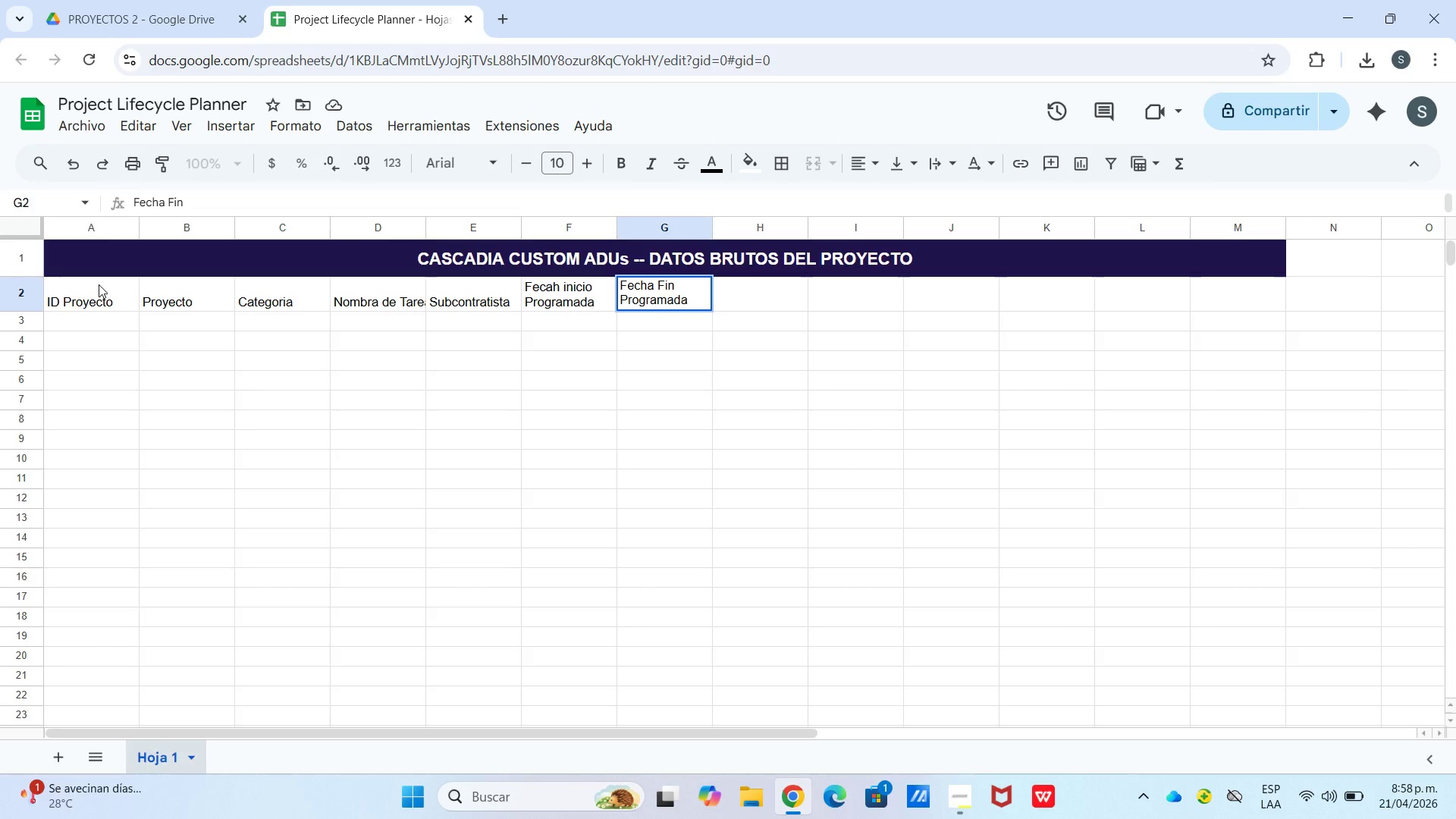 
key(ArrowRight)
 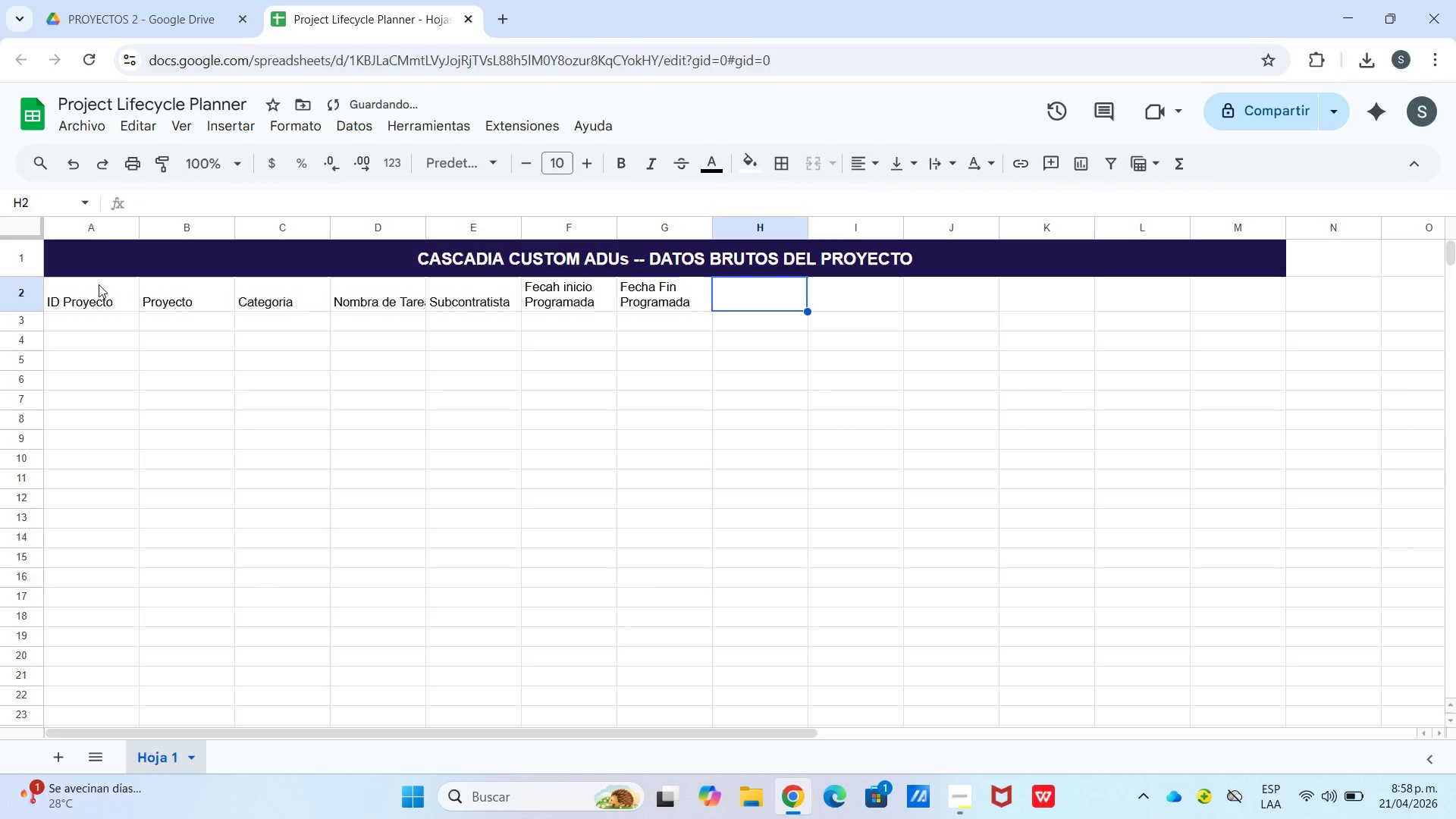 
type(d)
key(Backspace)
type(Dias)
 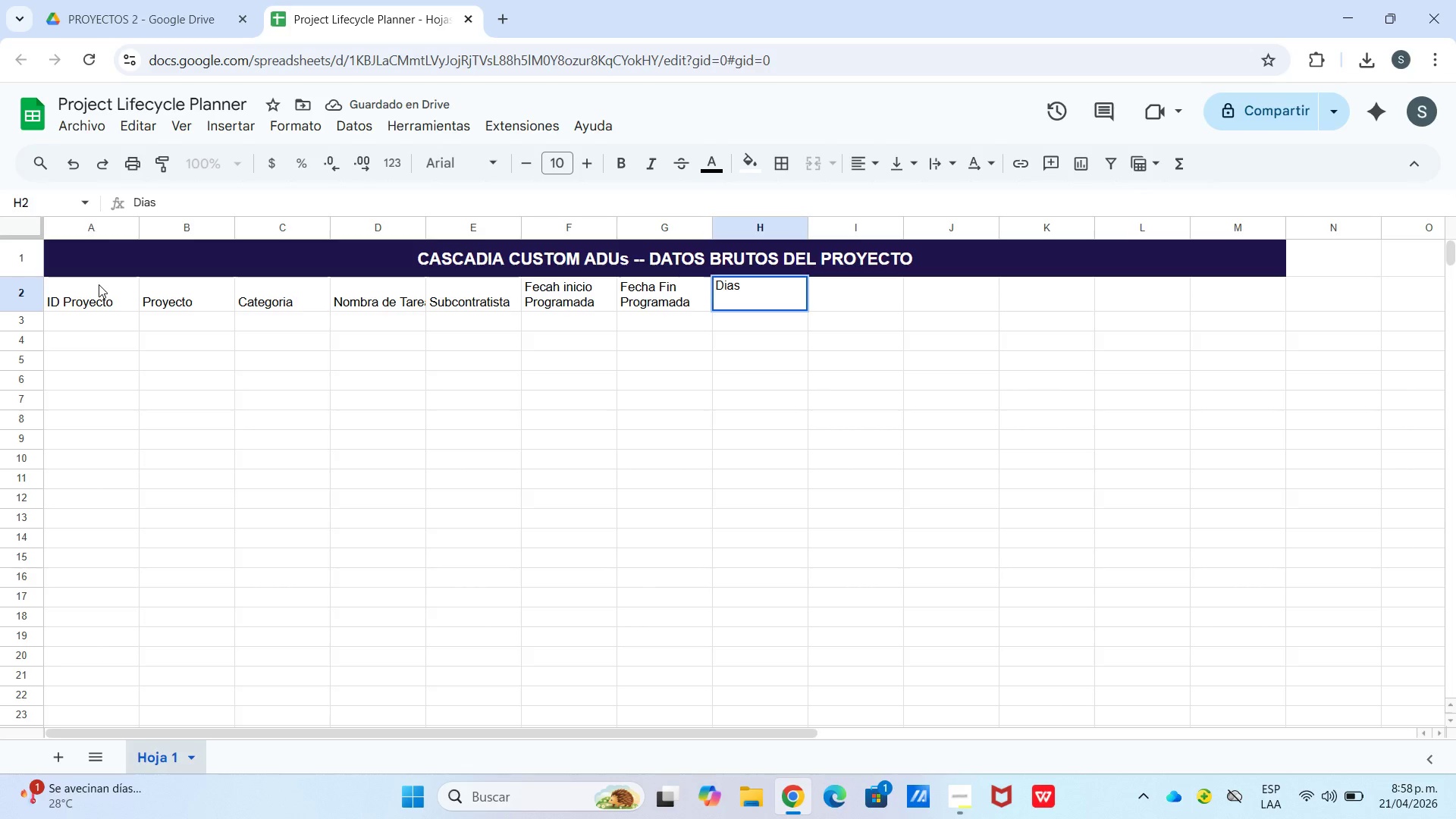 
key(ArrowRight)
 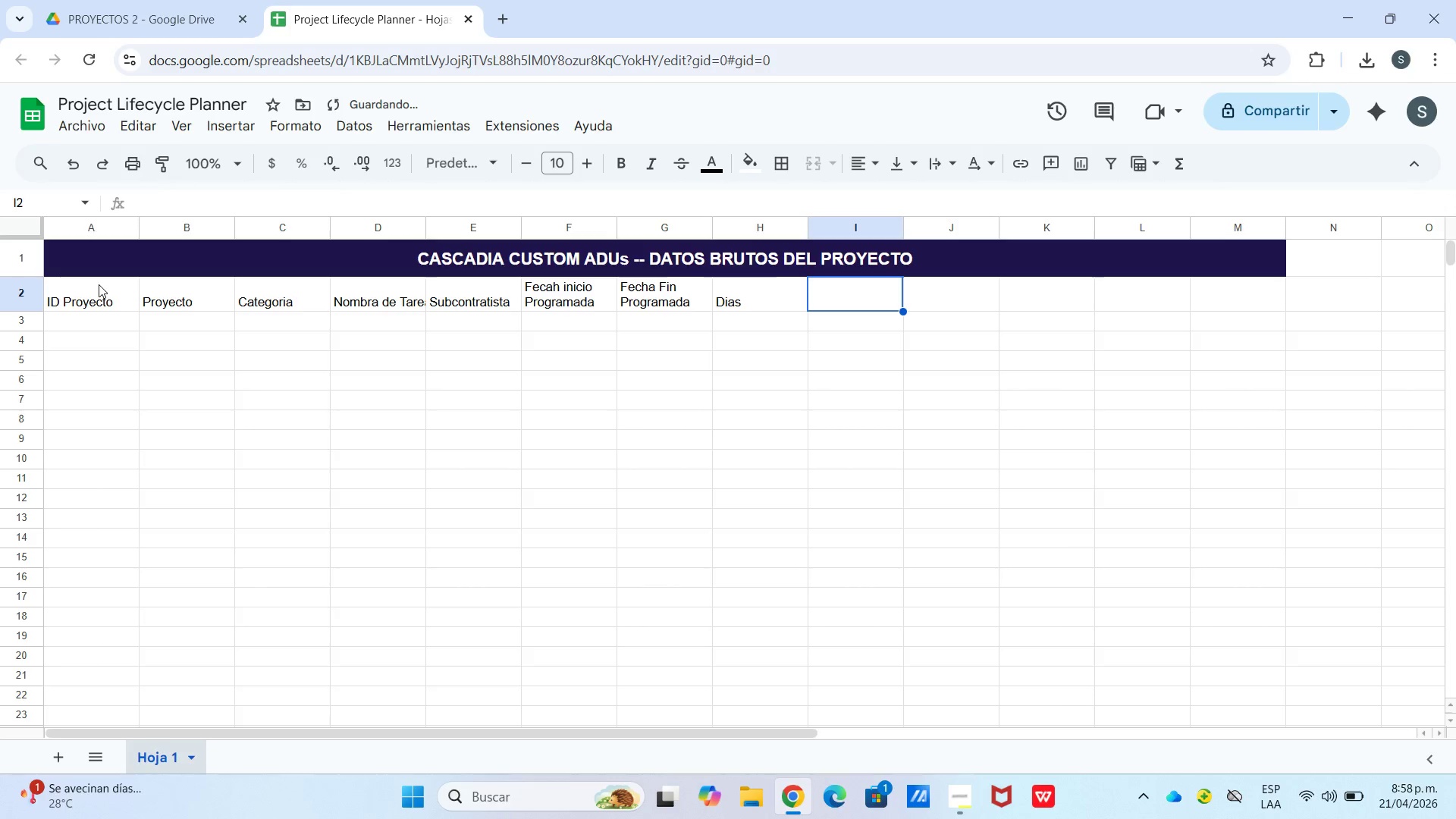 
type(Costo Presupuestado)
key(Backspace)
 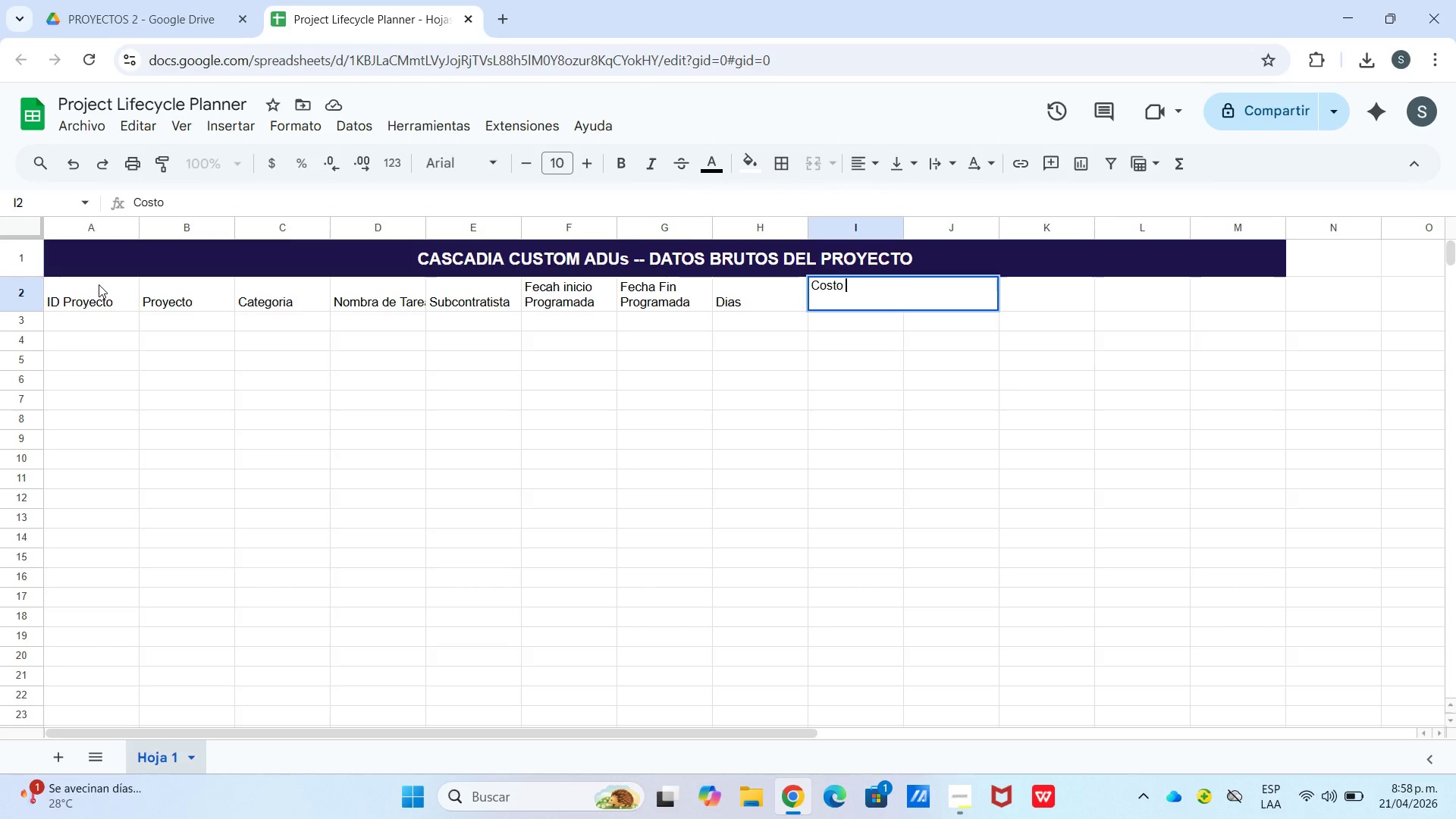 
key(Control+Shift+ShiftLeft)
 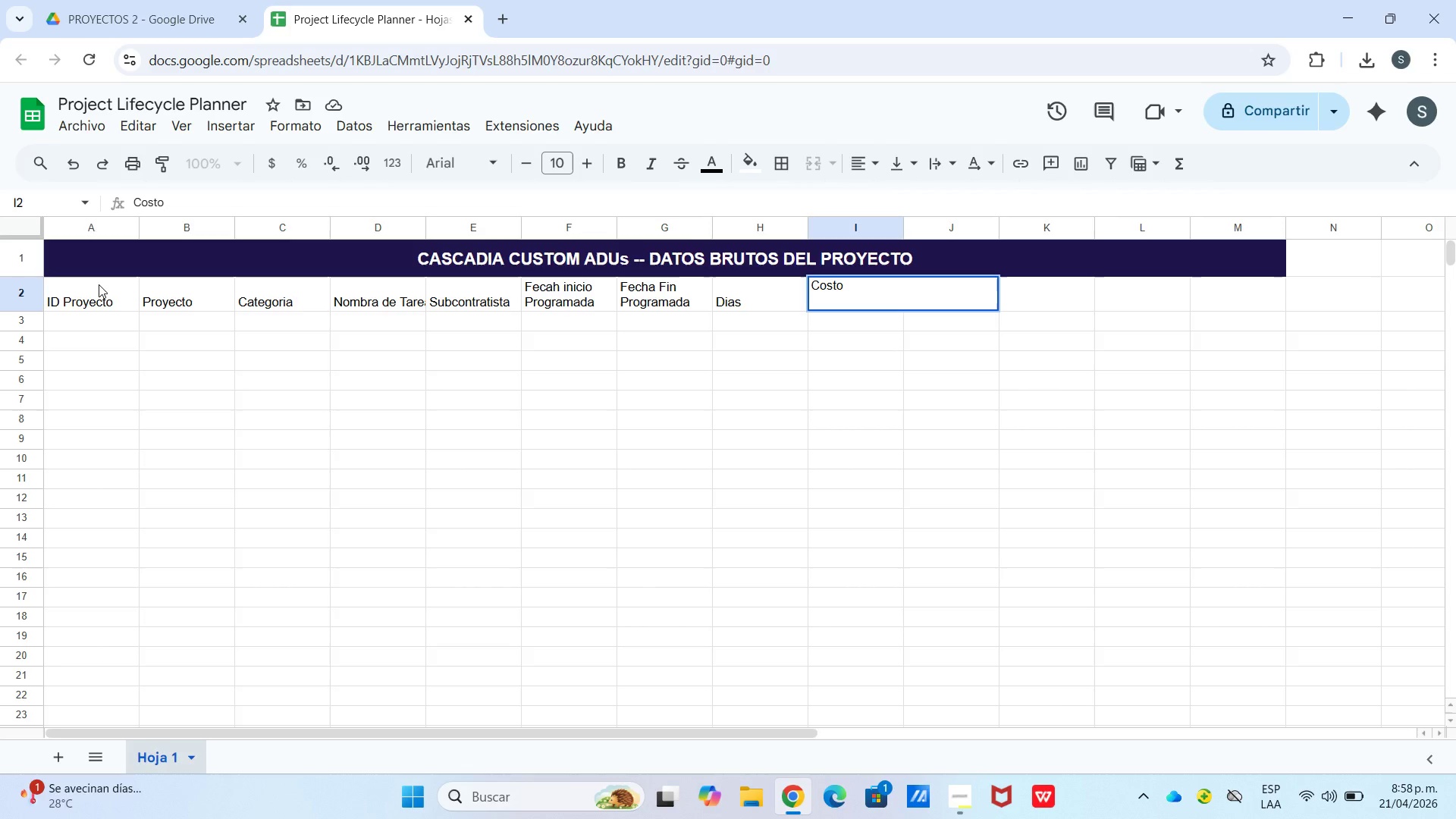 
key(Control+ControlLeft)
 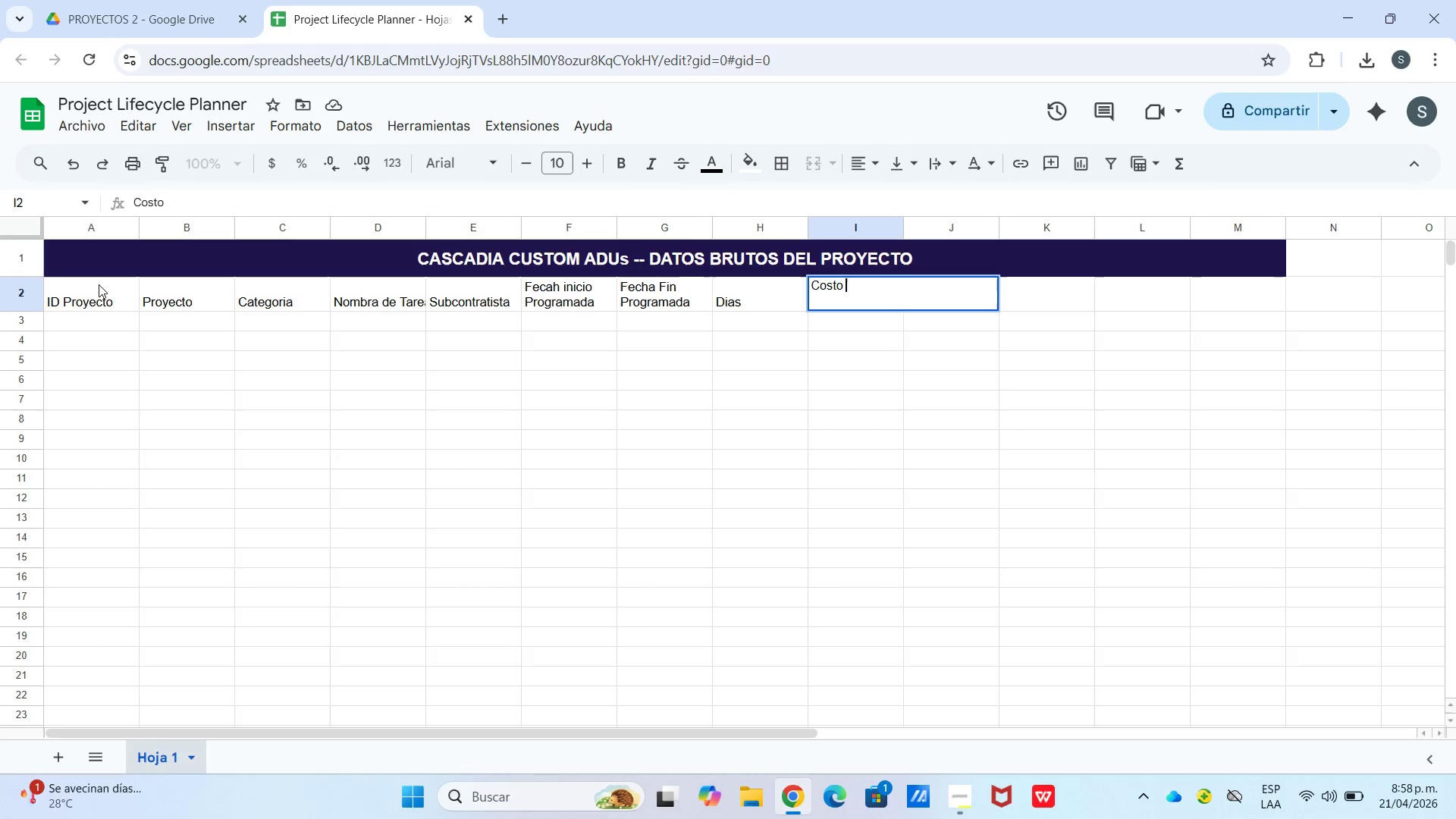 
key(Control+Shift+Enter)
 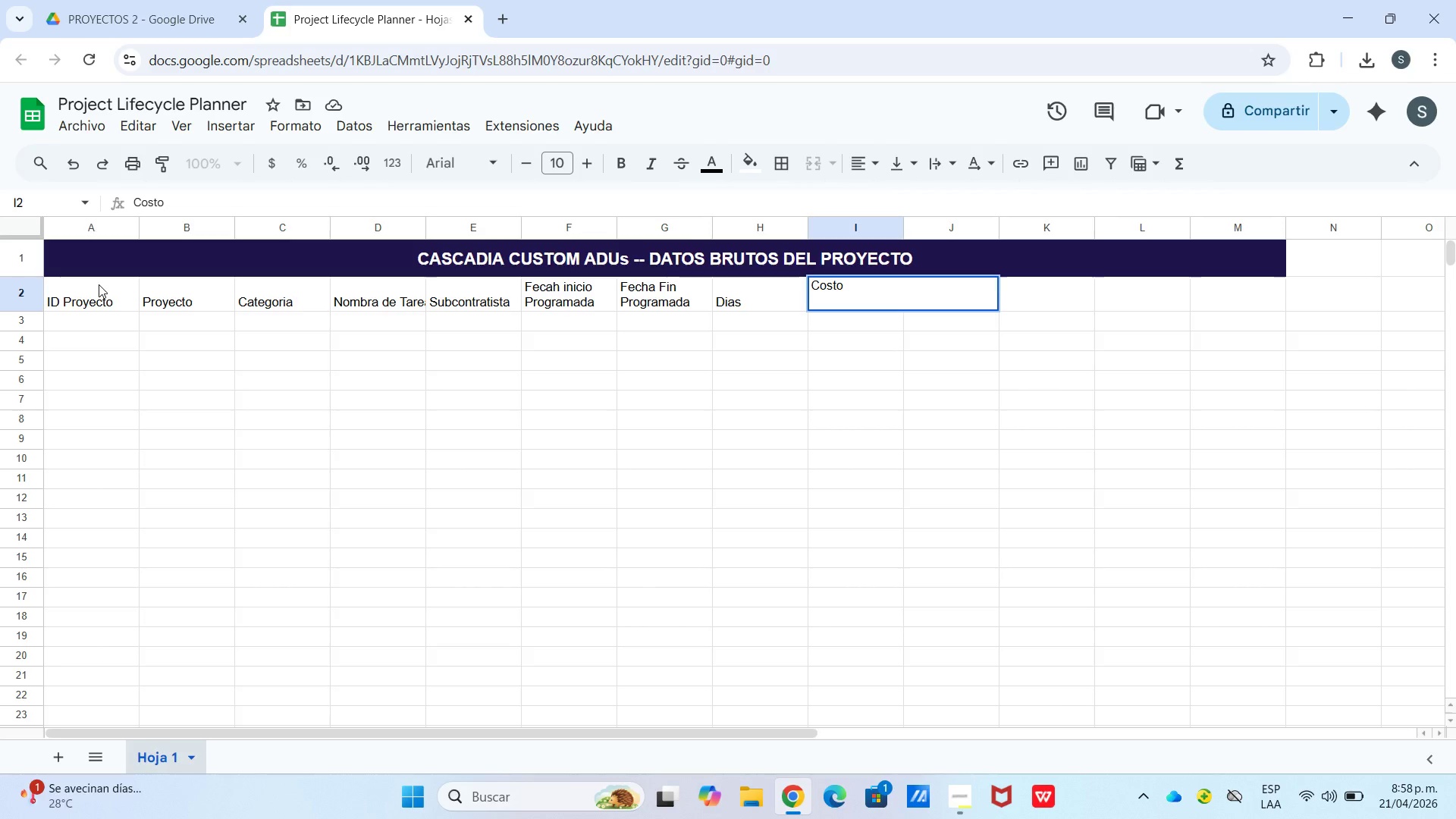 
key(Shift+Enter)
 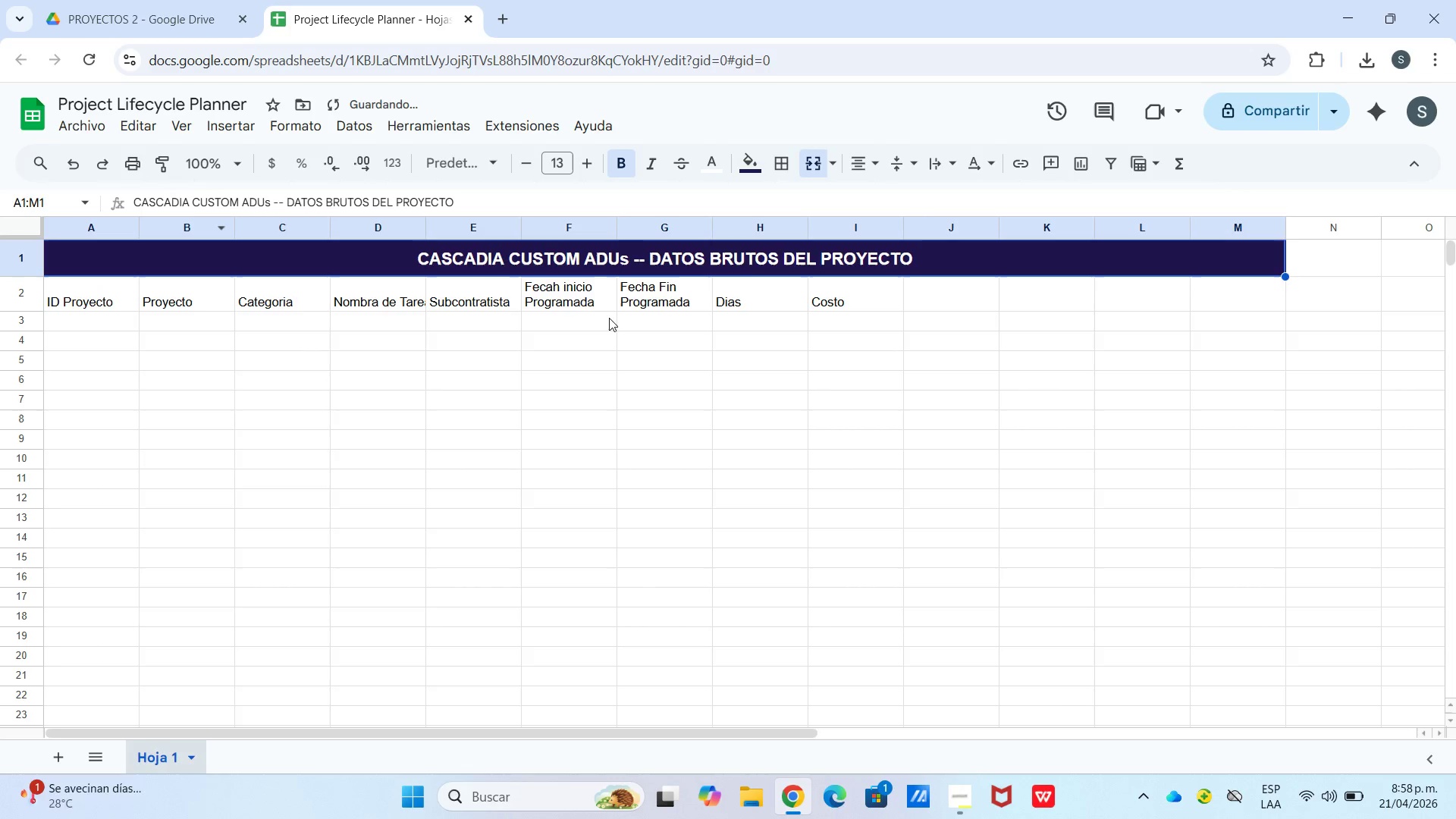 
left_click([845, 281])
 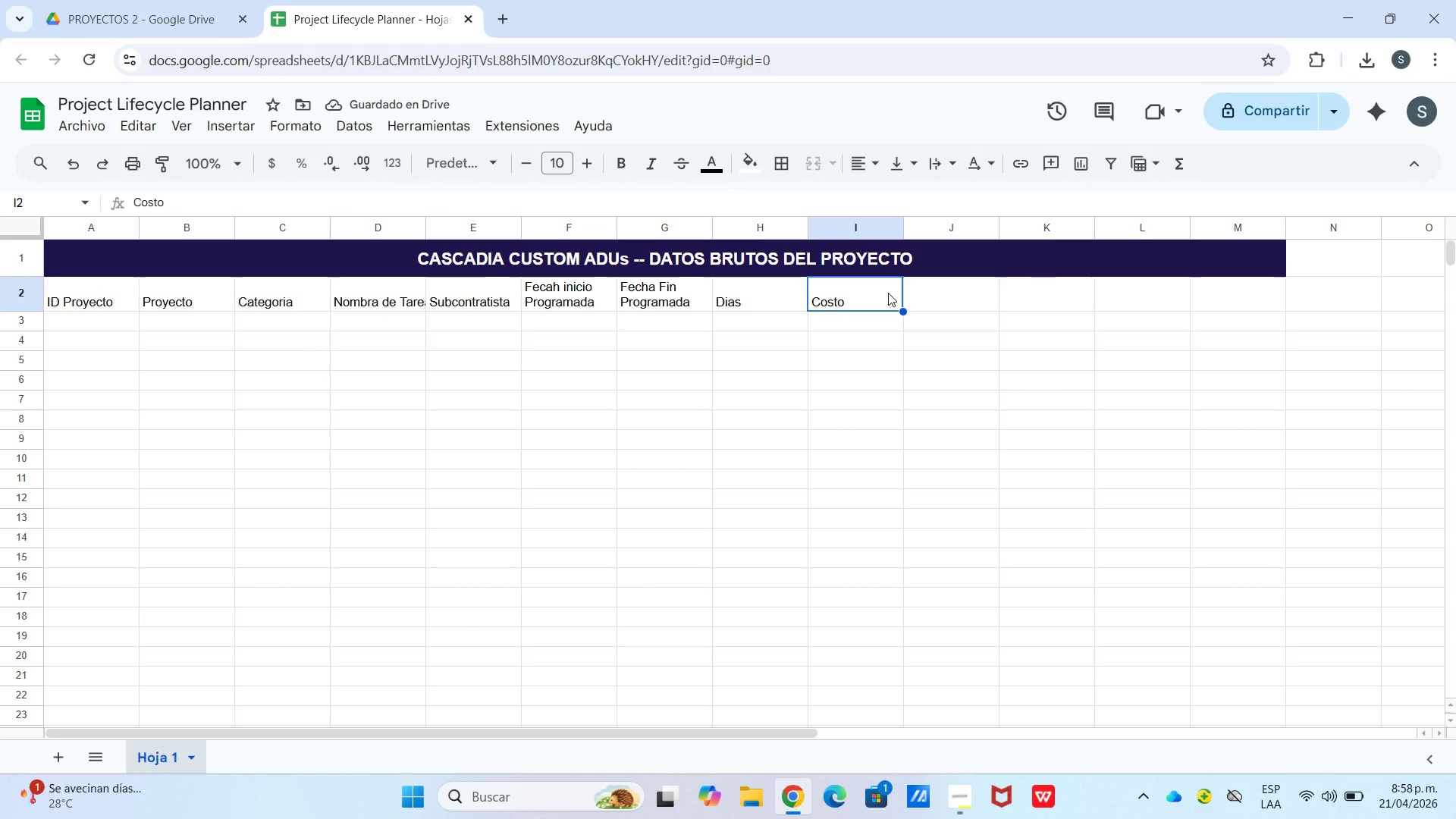 
key(Enter)
 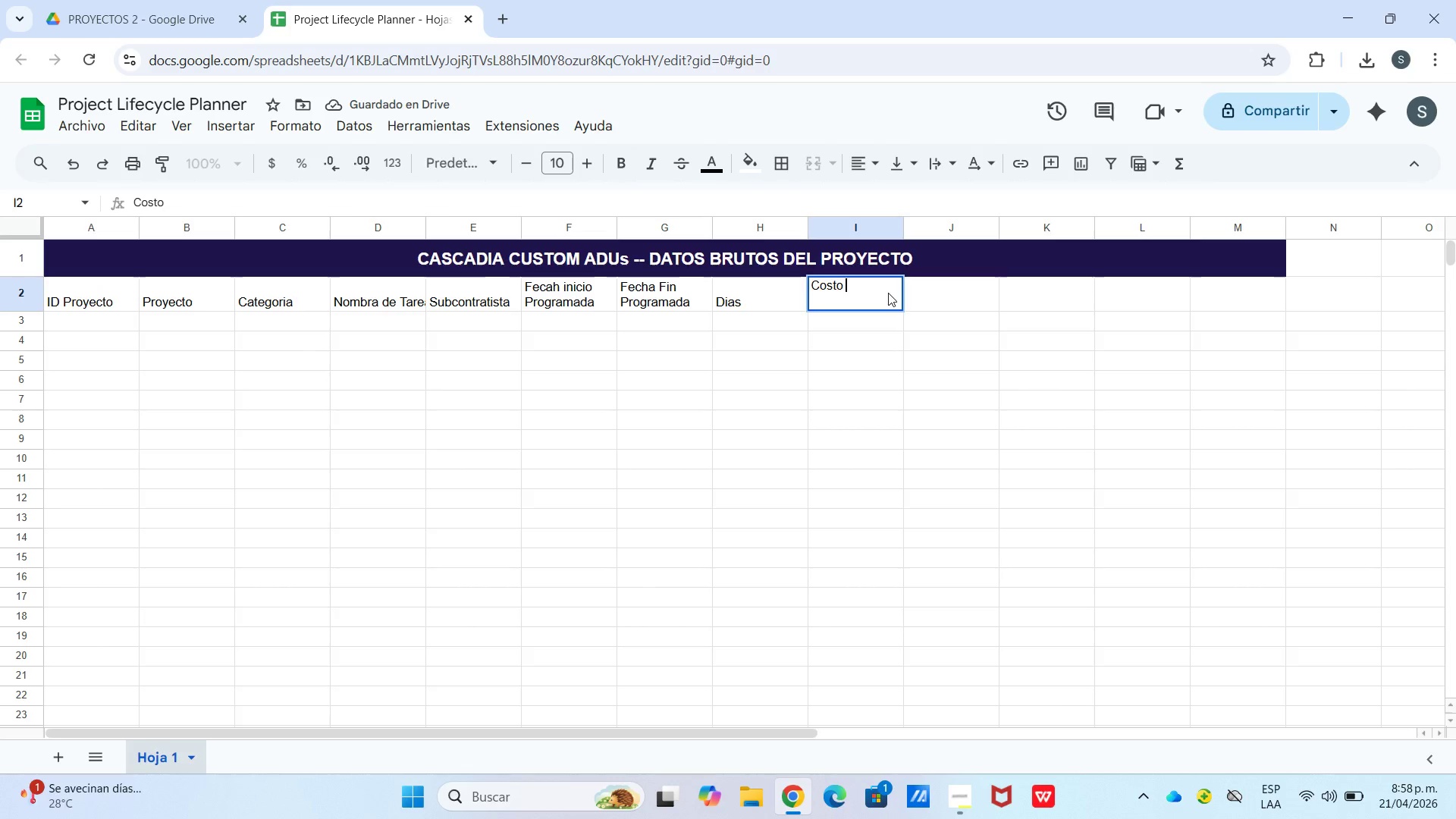 
key(Control+Enter)
 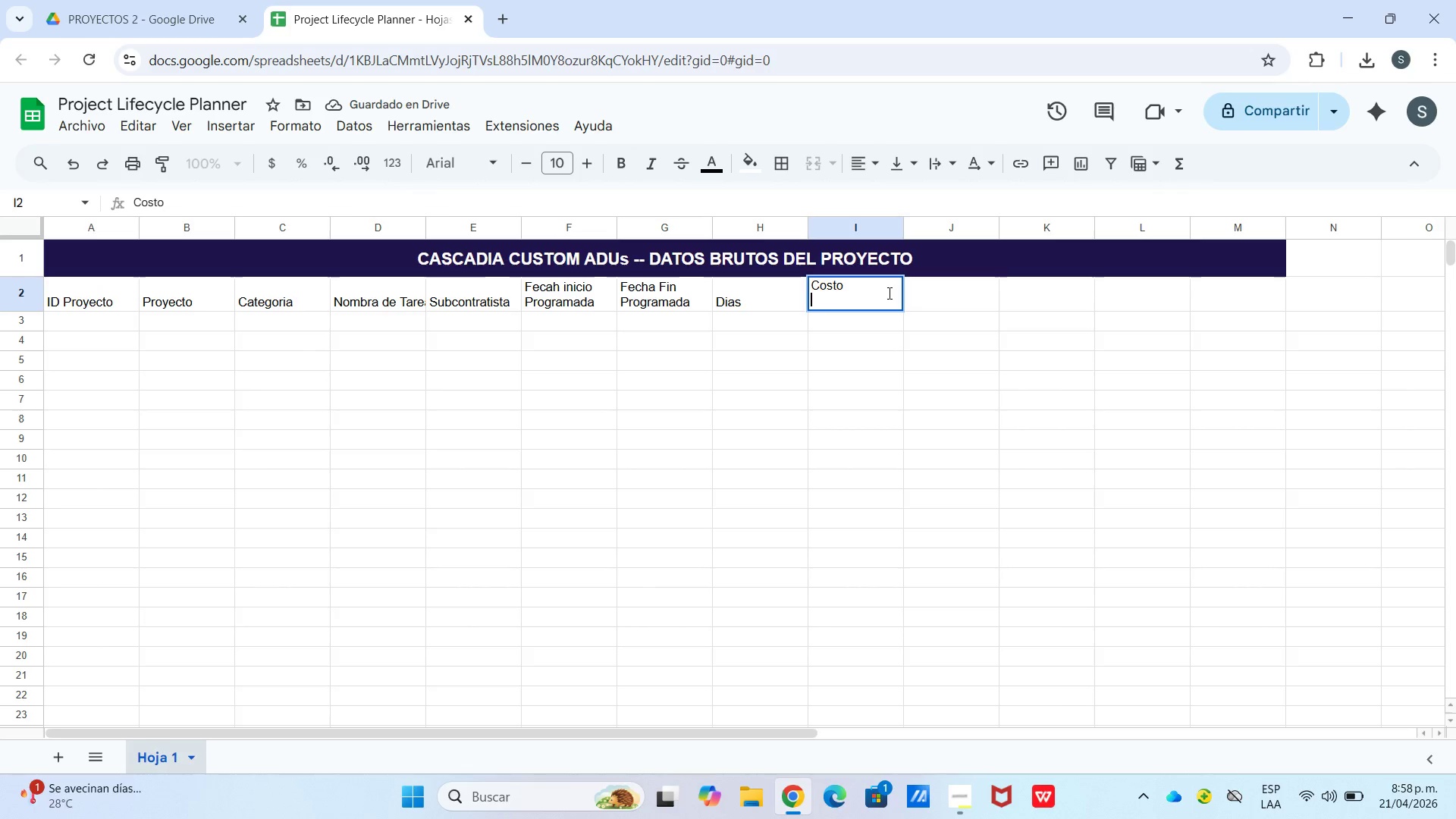 
type(Presupuestado)
 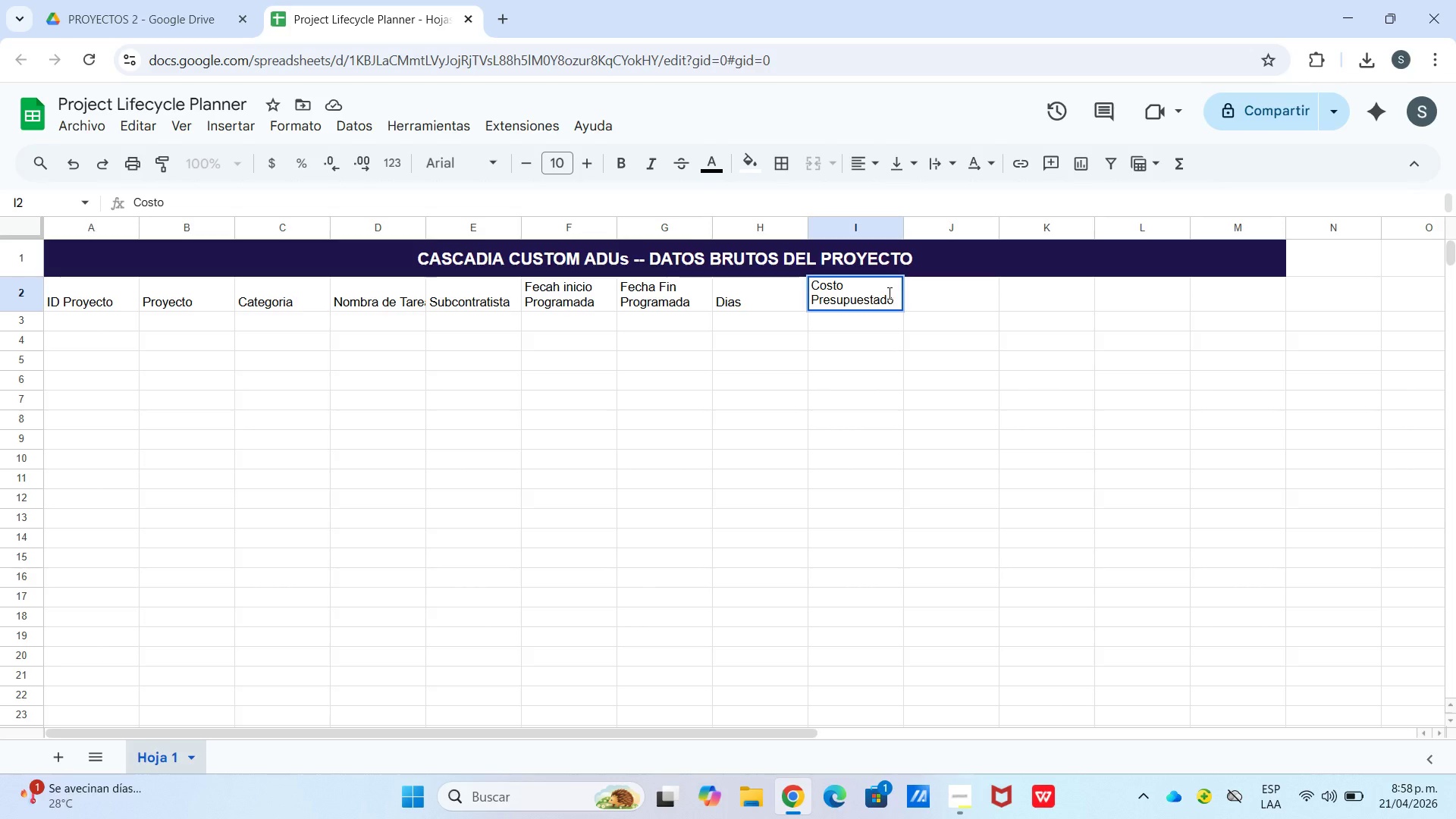 
key(ArrowRight)
 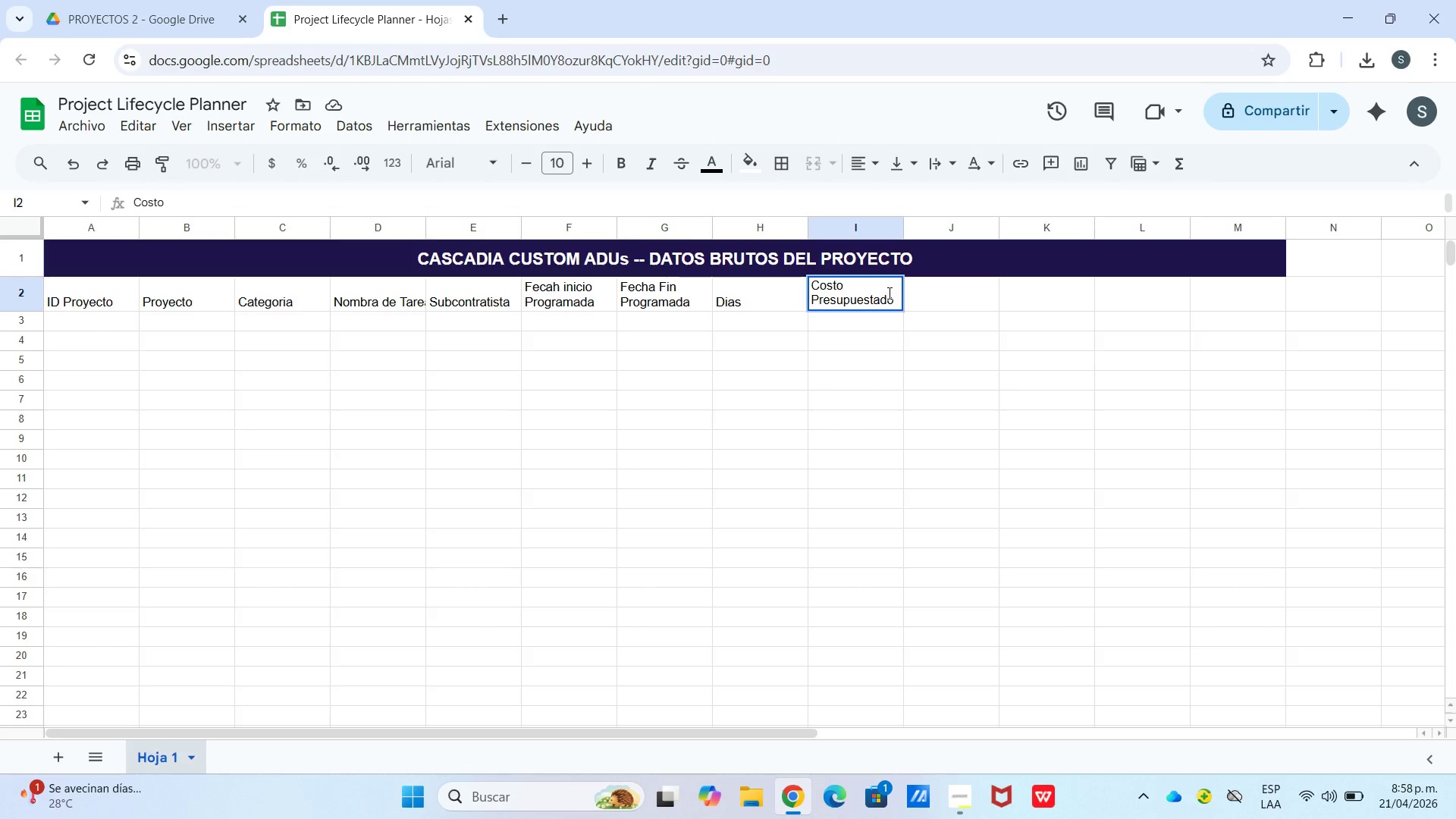 
key(Enter)
 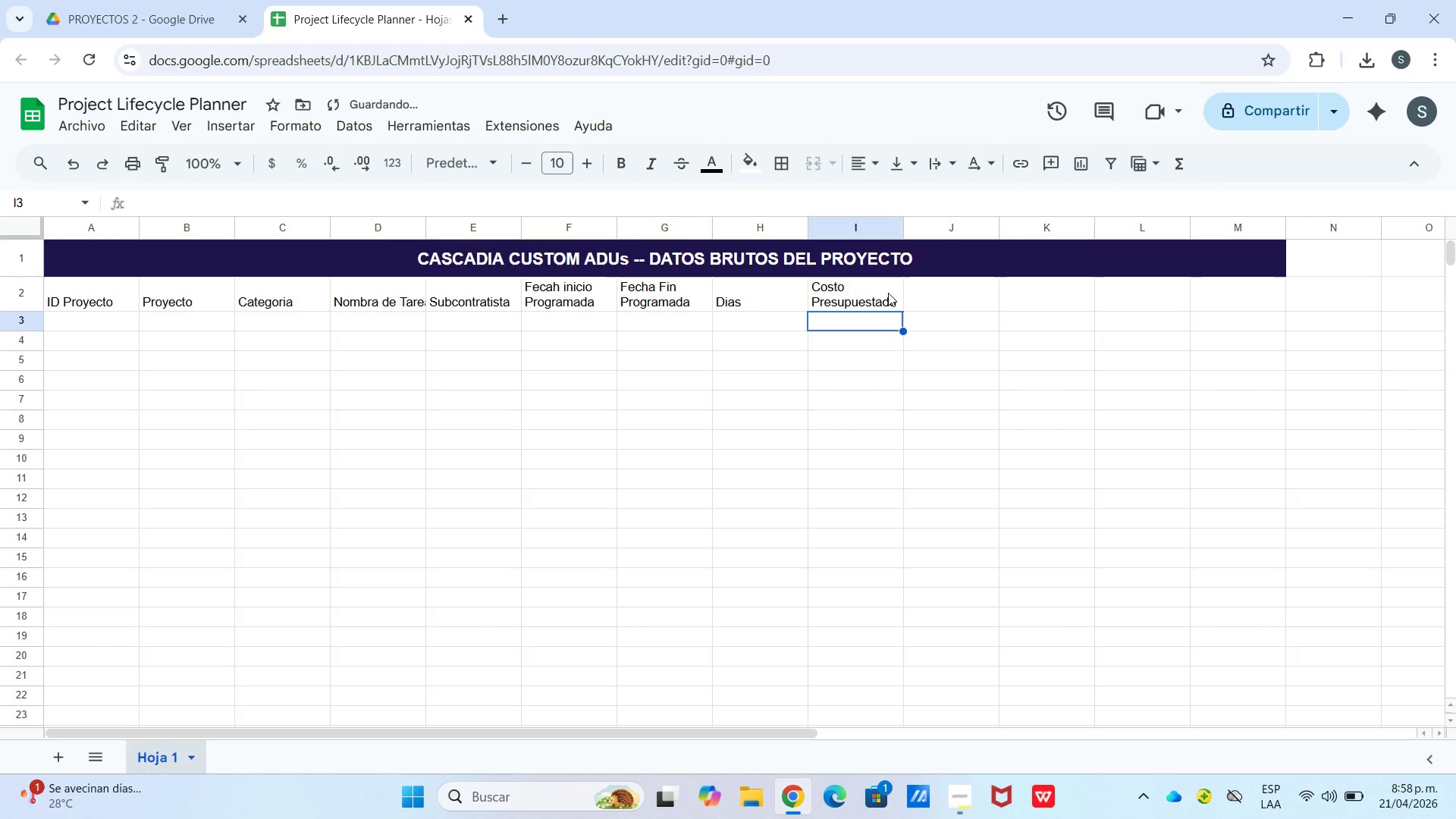 
key(ArrowRight)
 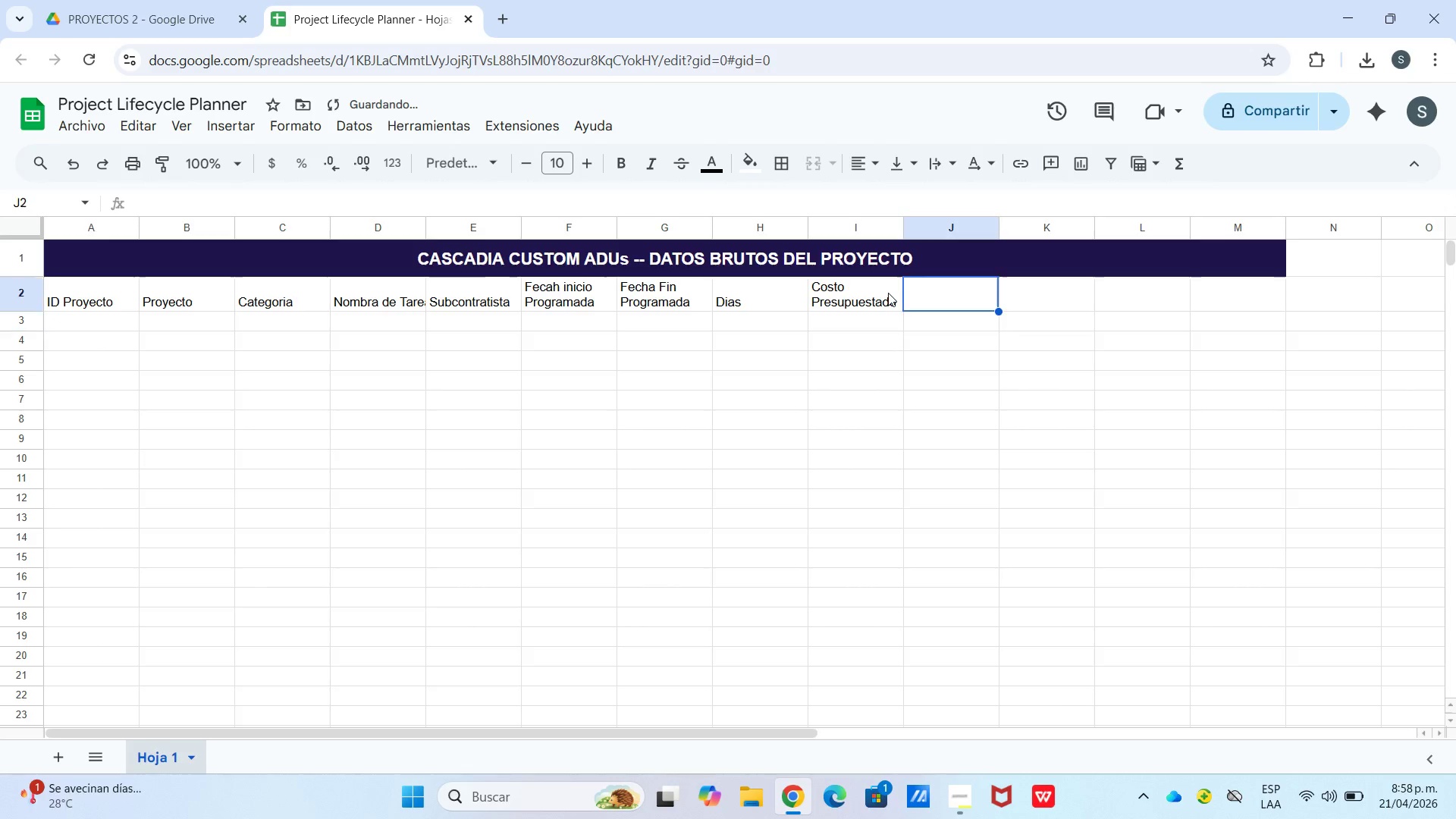 
key(ArrowUp)
 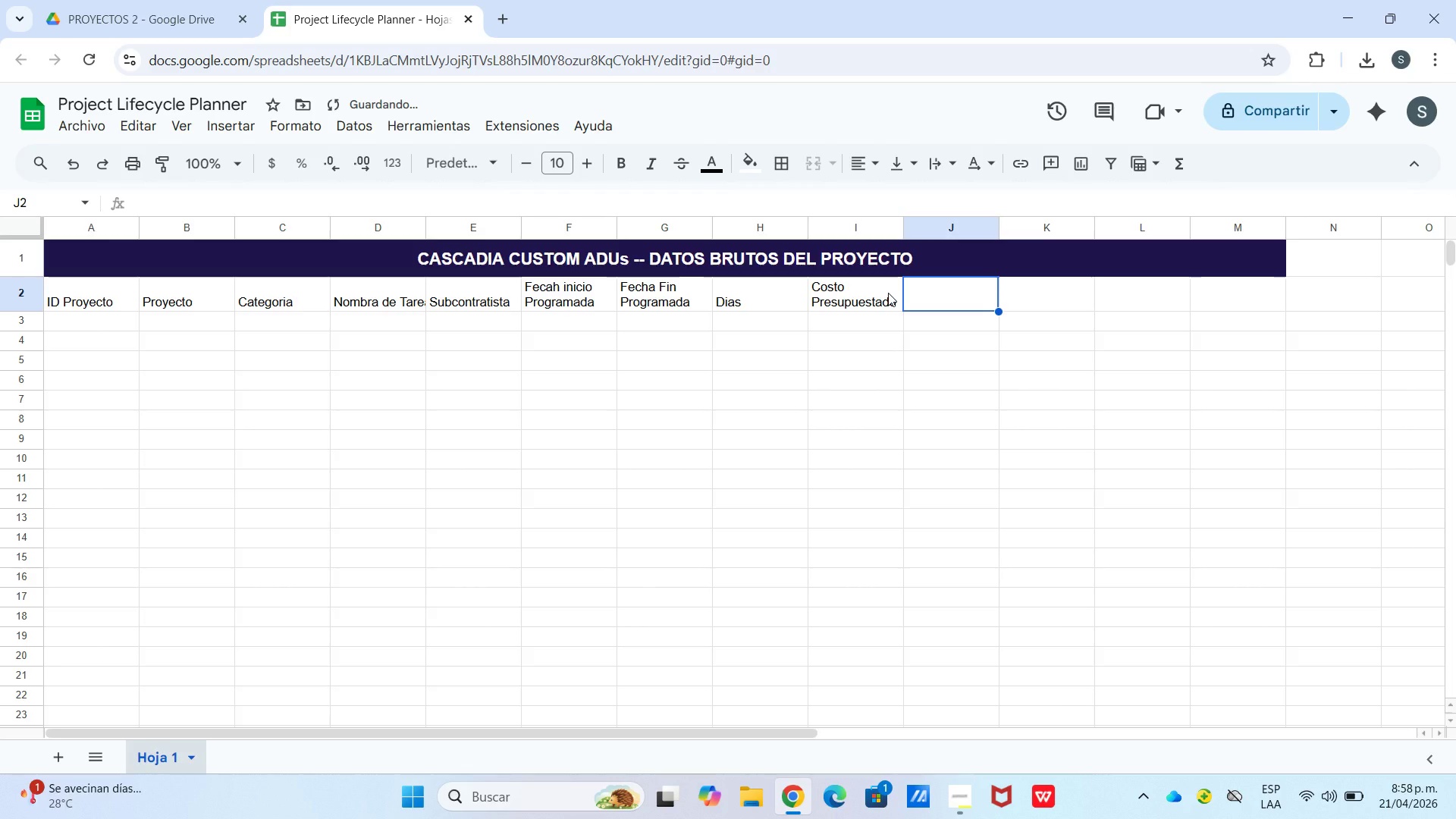 
type(Costo)
 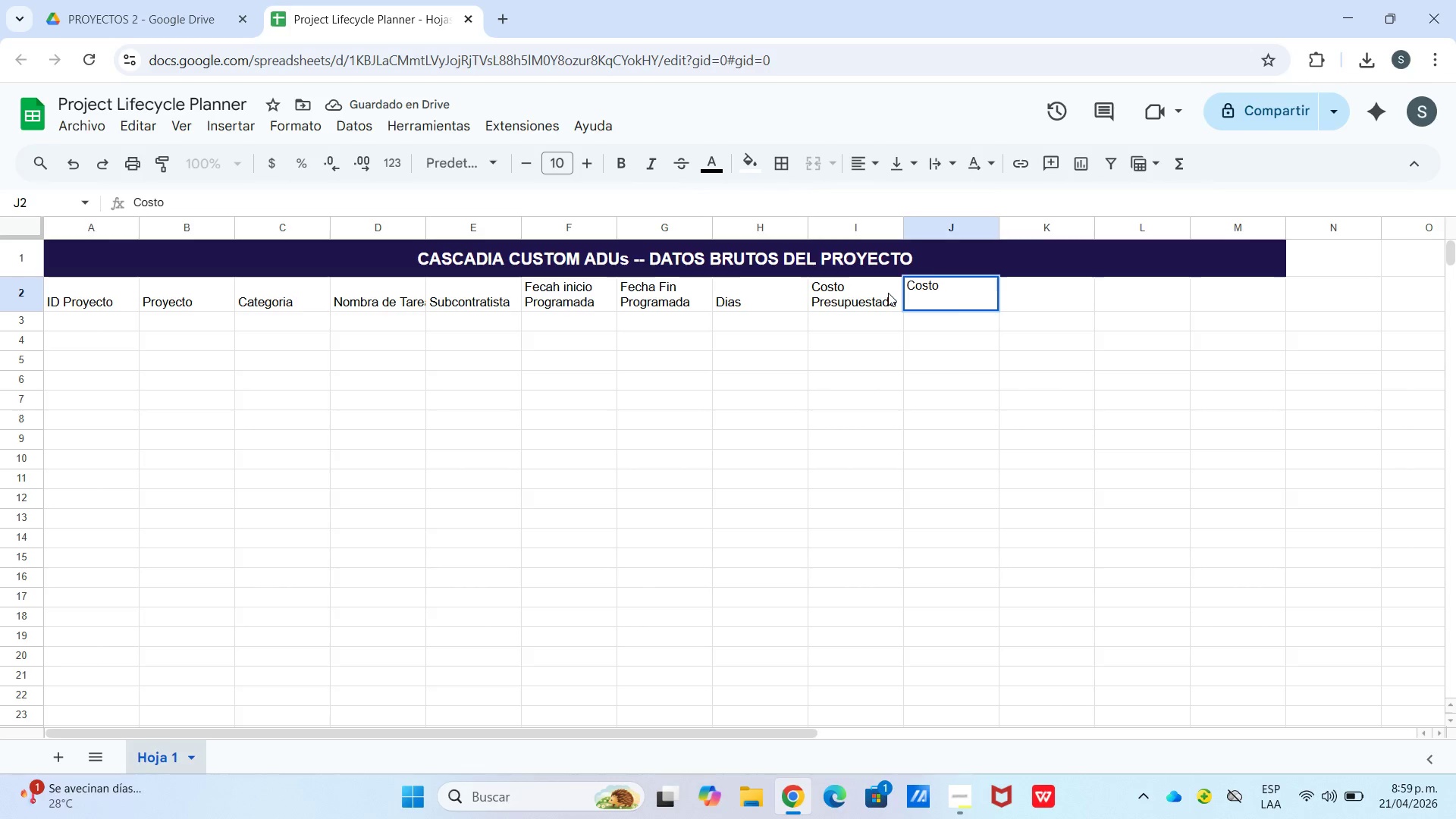 
key(Control+Enter)
 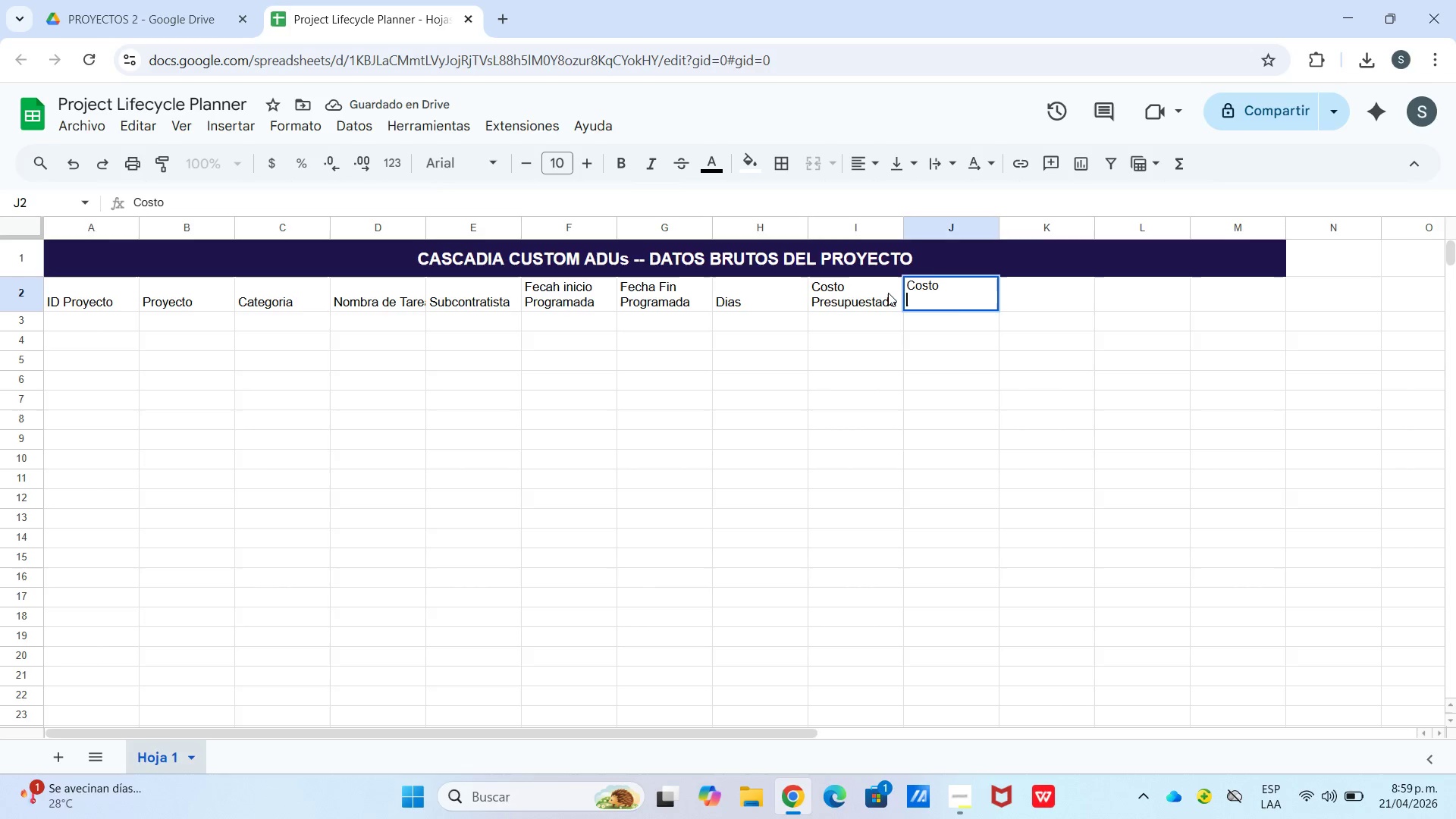 
type(Real)
 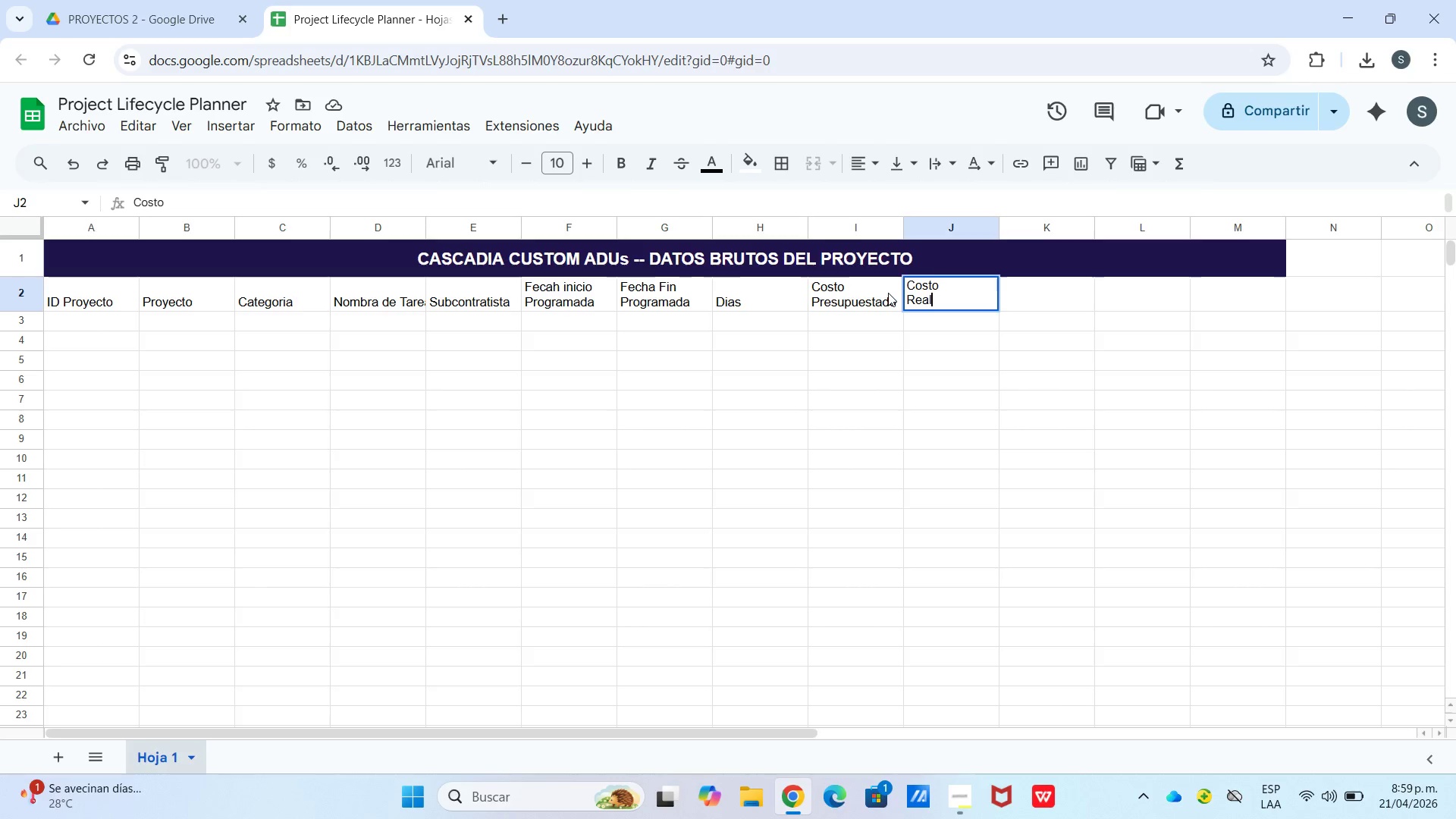 
key(ArrowRight)
 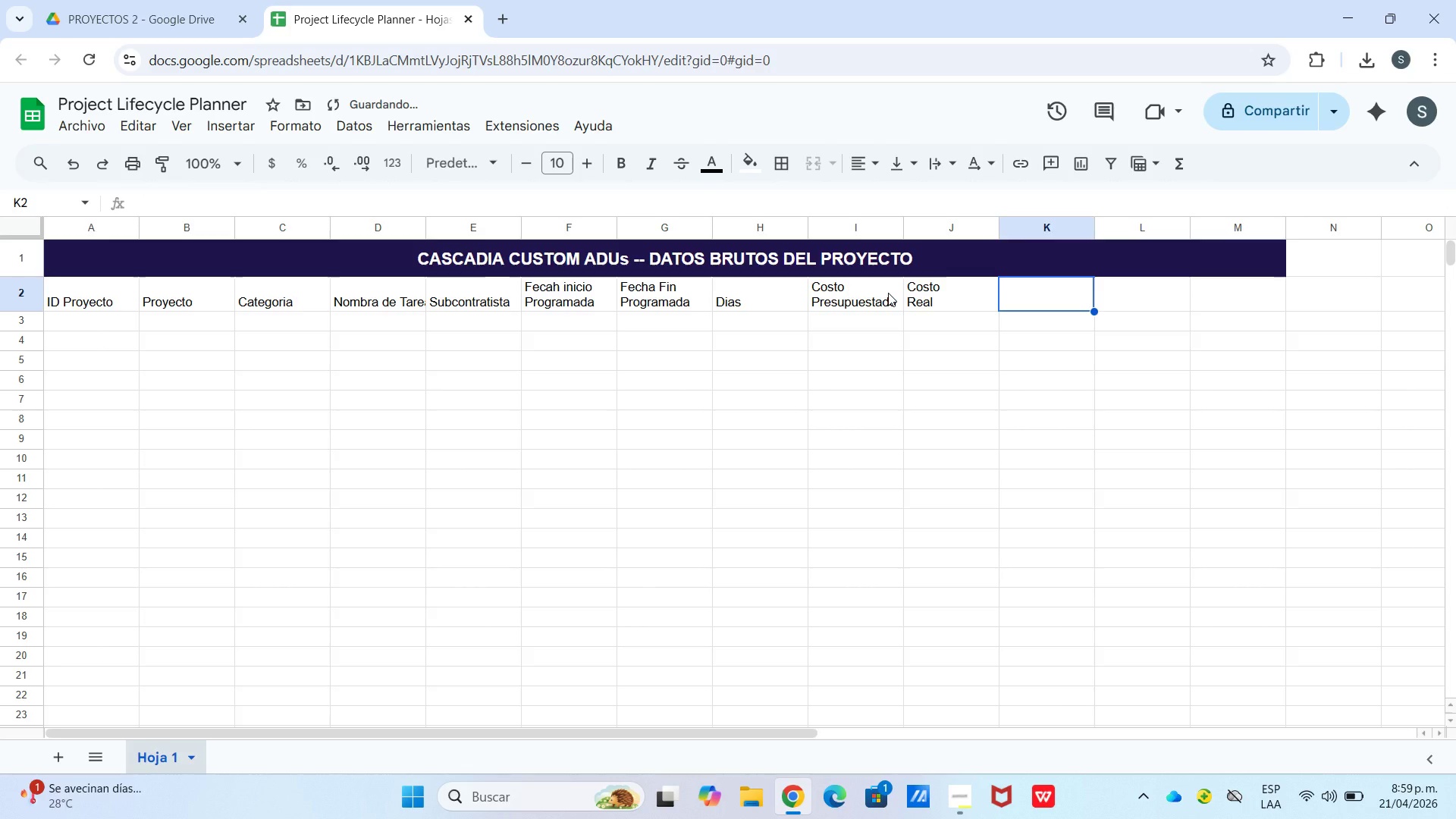 
type(Varica)
key(Backspace)
key(Backspace)
type(acion )
 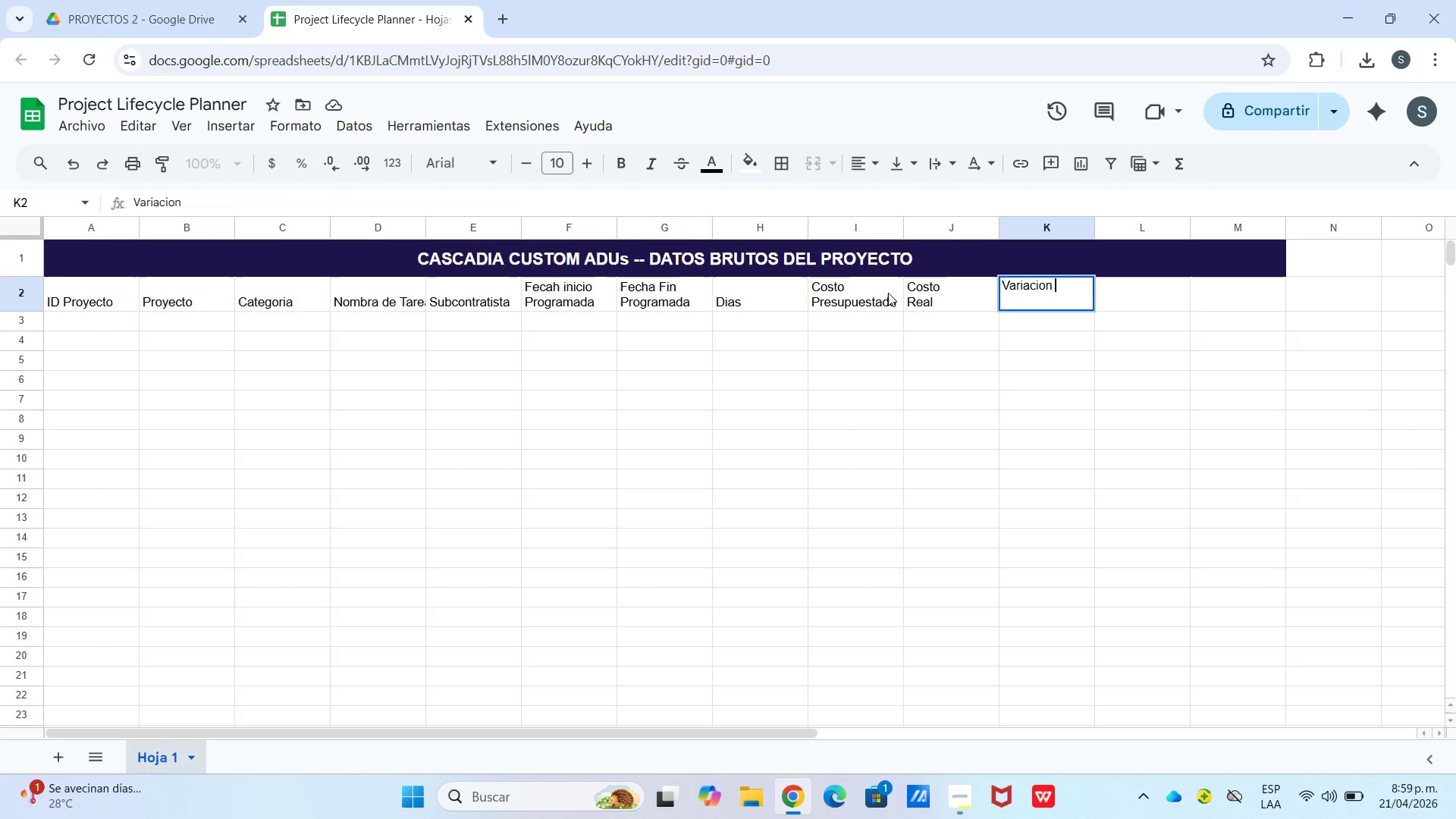 
key(Control+Enter)
 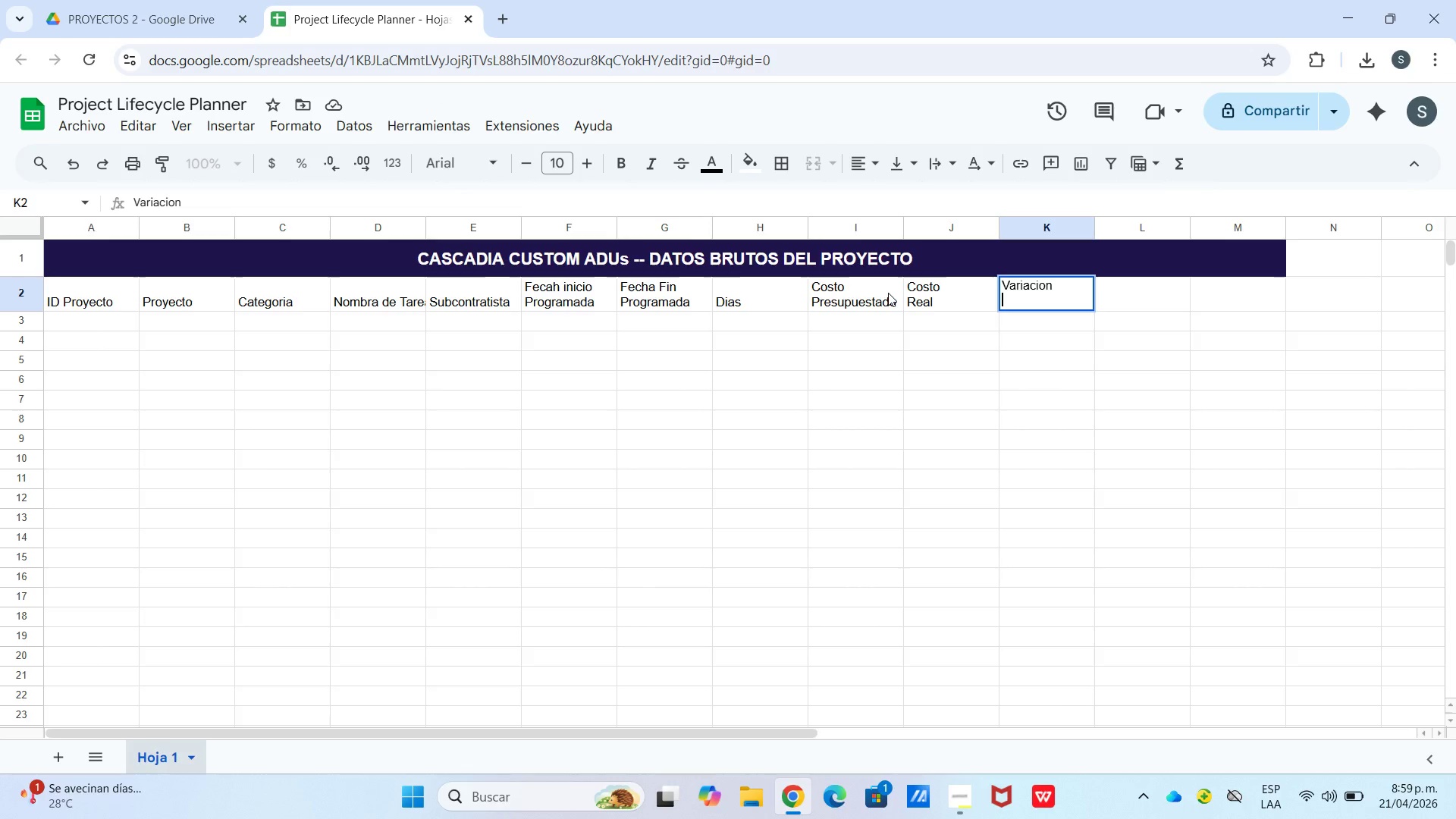 
key(Shift+5)
 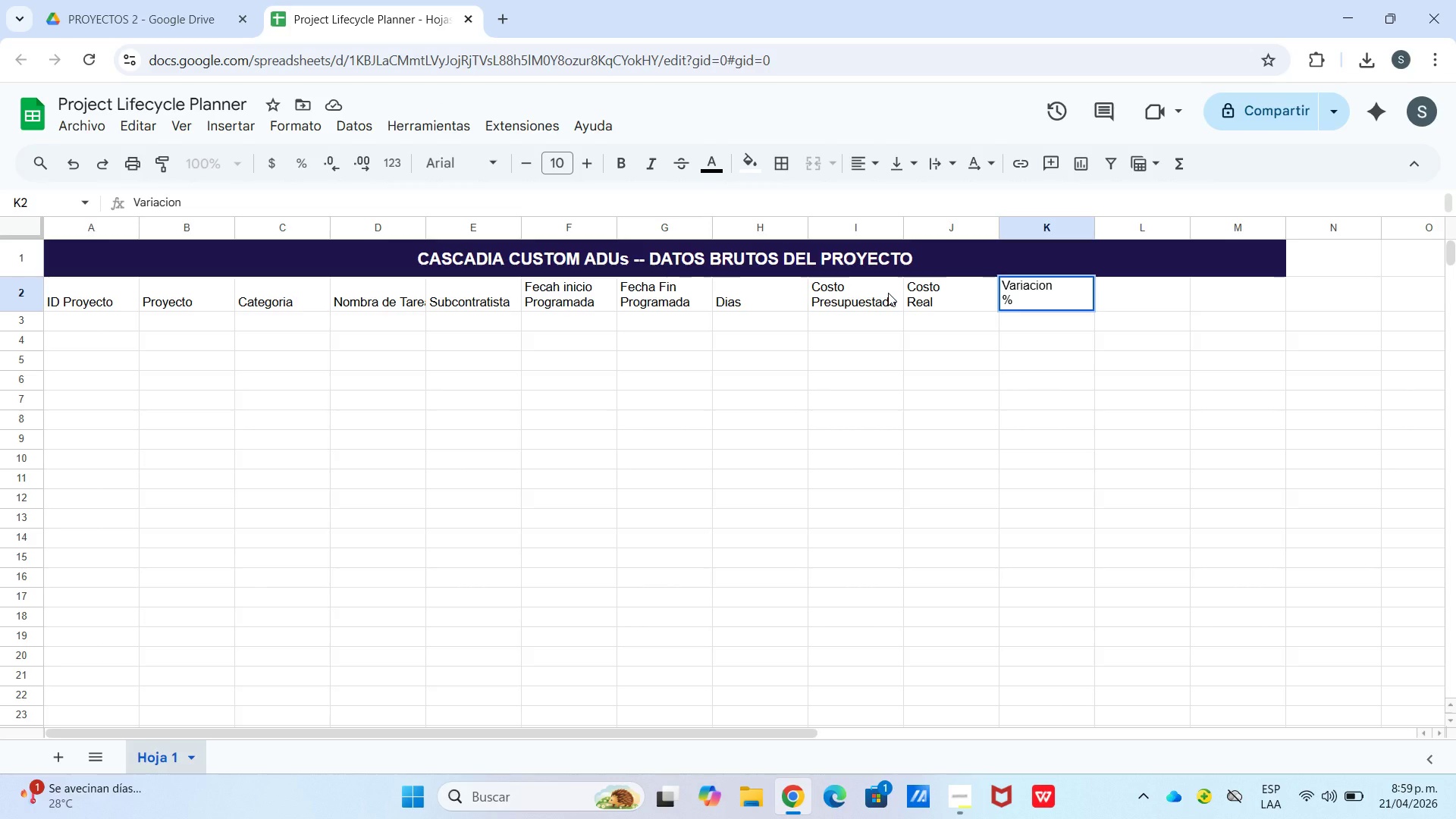 
key(ArrowRight)
 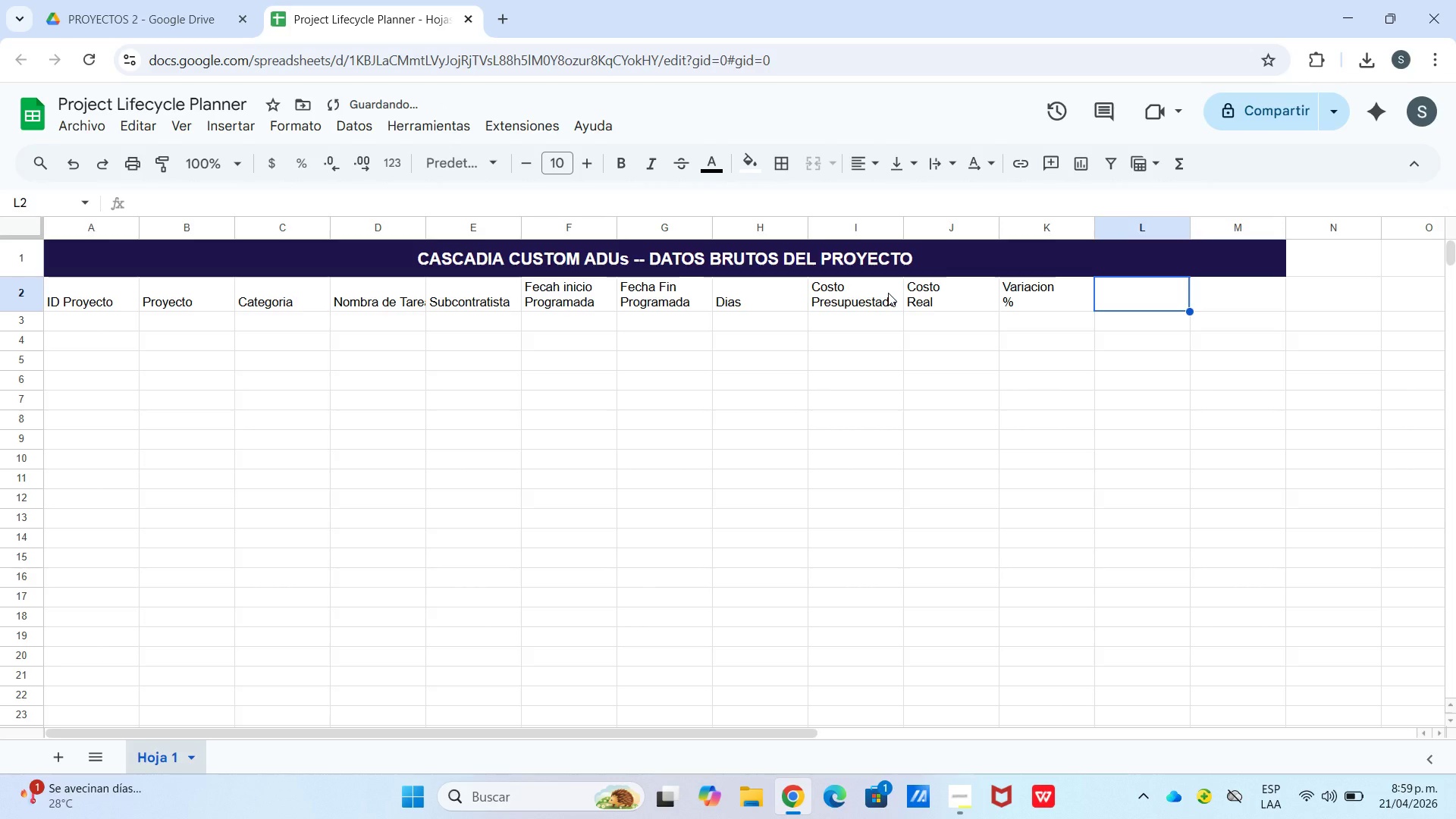 
type(Estado)
 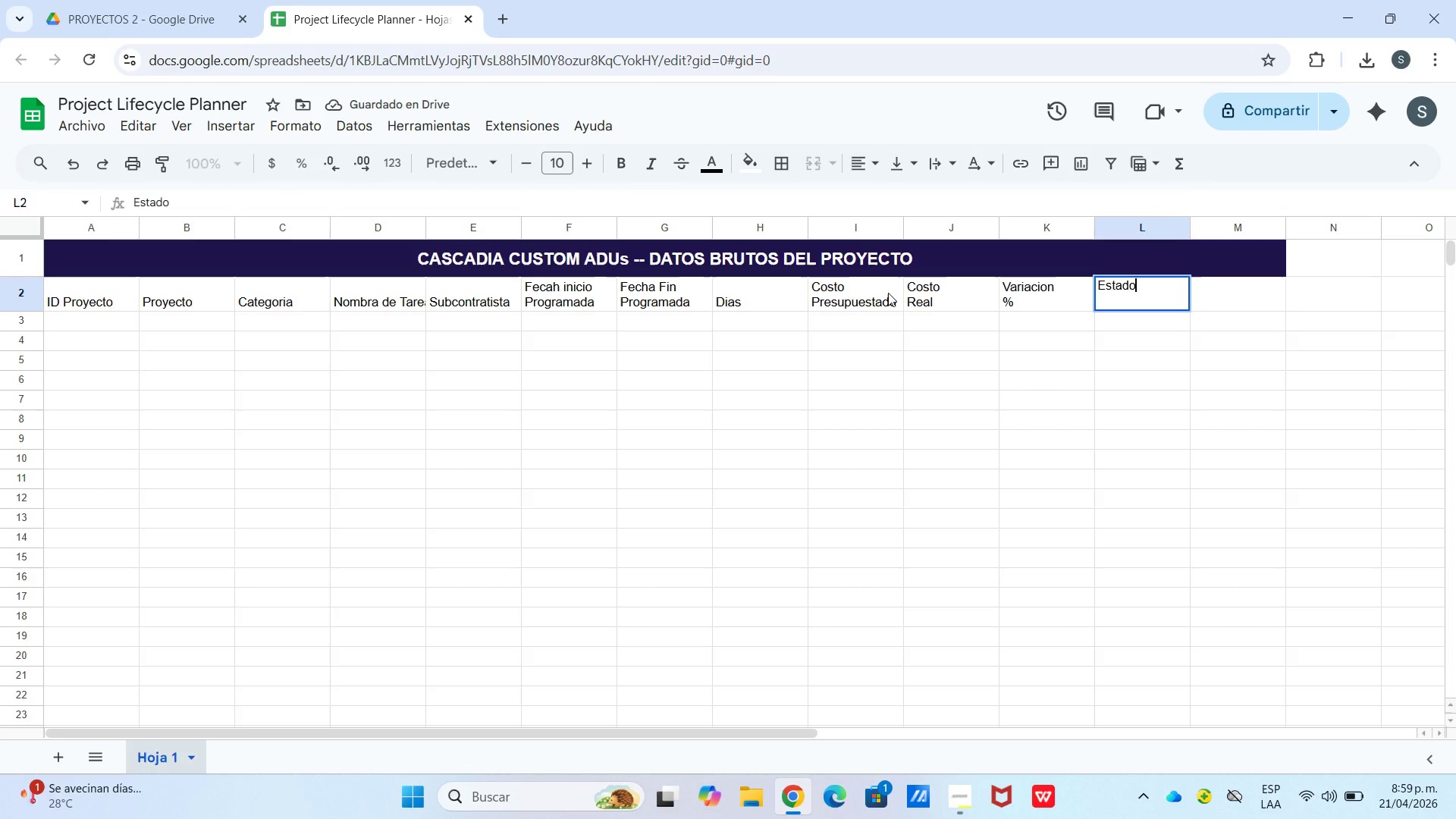 
key(ArrowRight)
 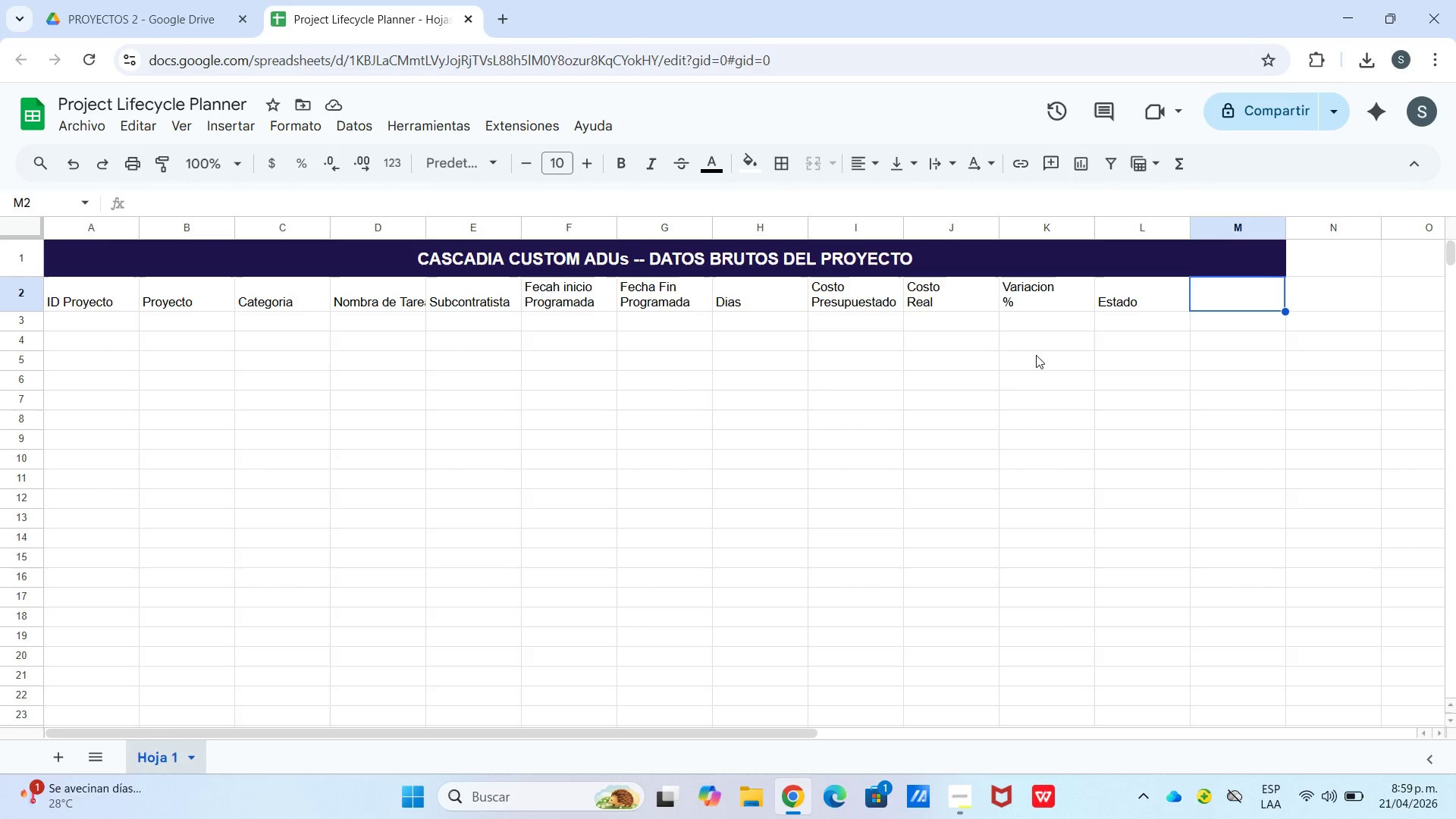 
wait(24.11)
 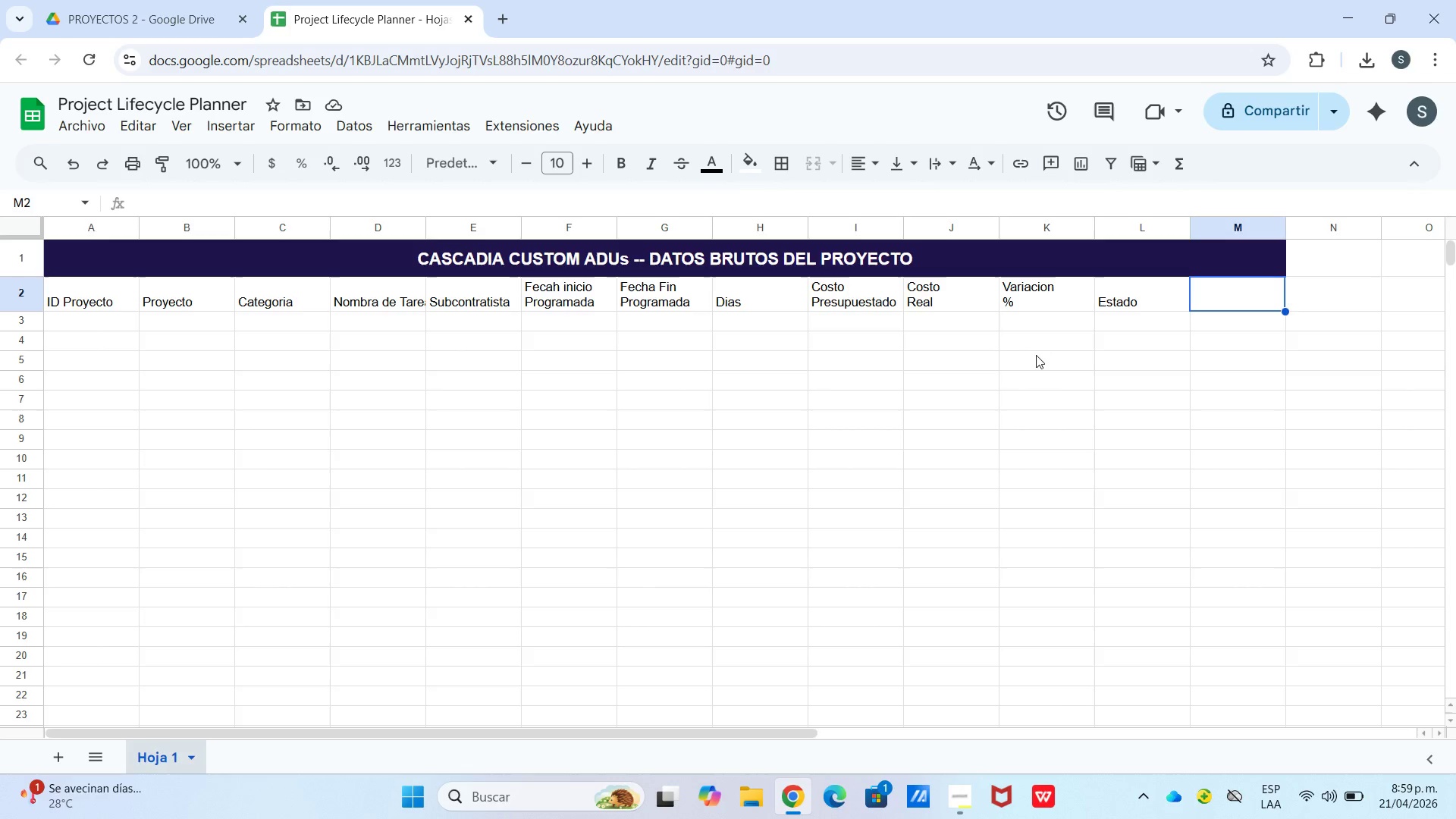 
left_click([1114, 298])
 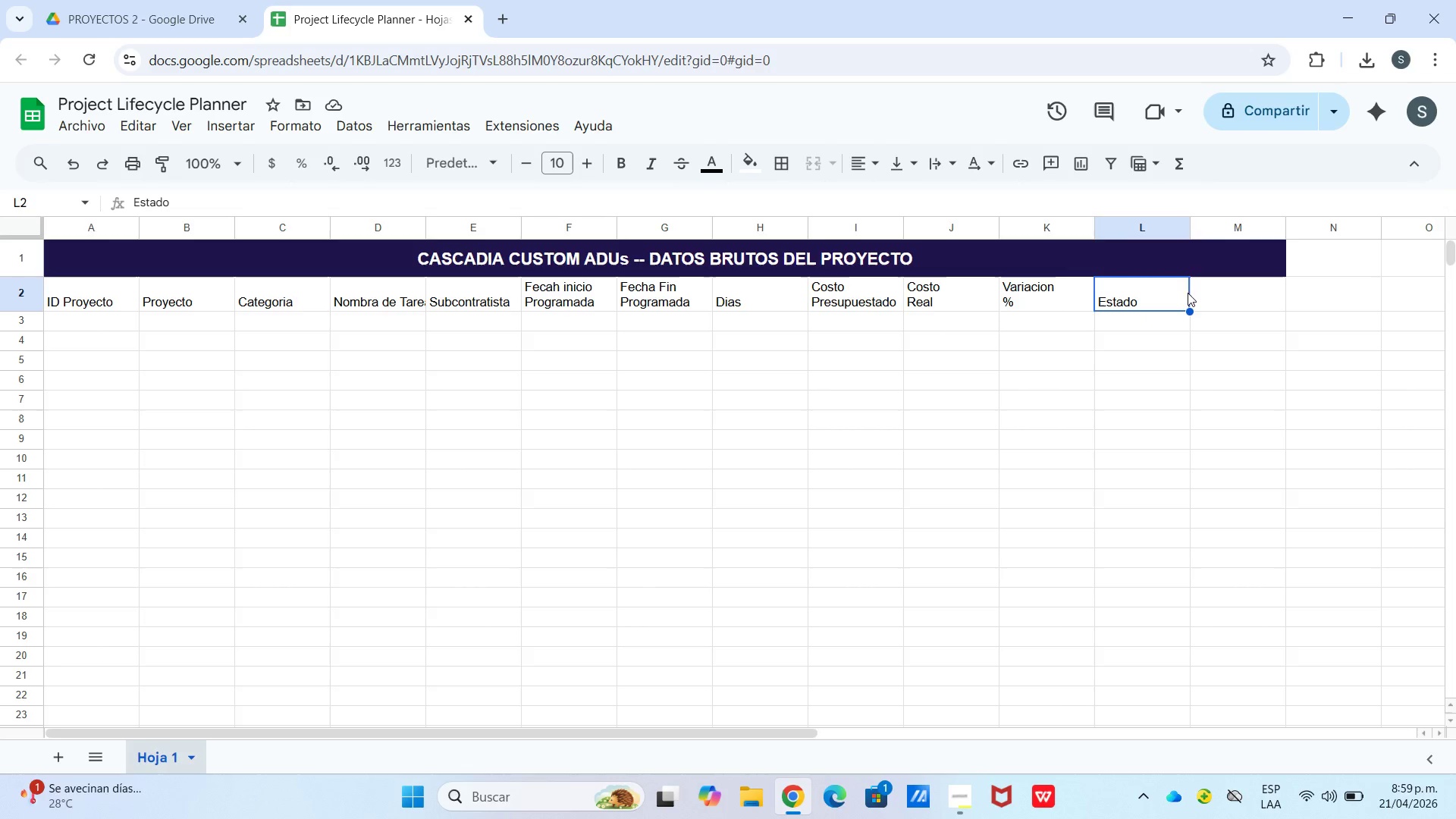 
left_click_drag(start_coordinate=[1191, 293], to_coordinate=[1210, 297])
 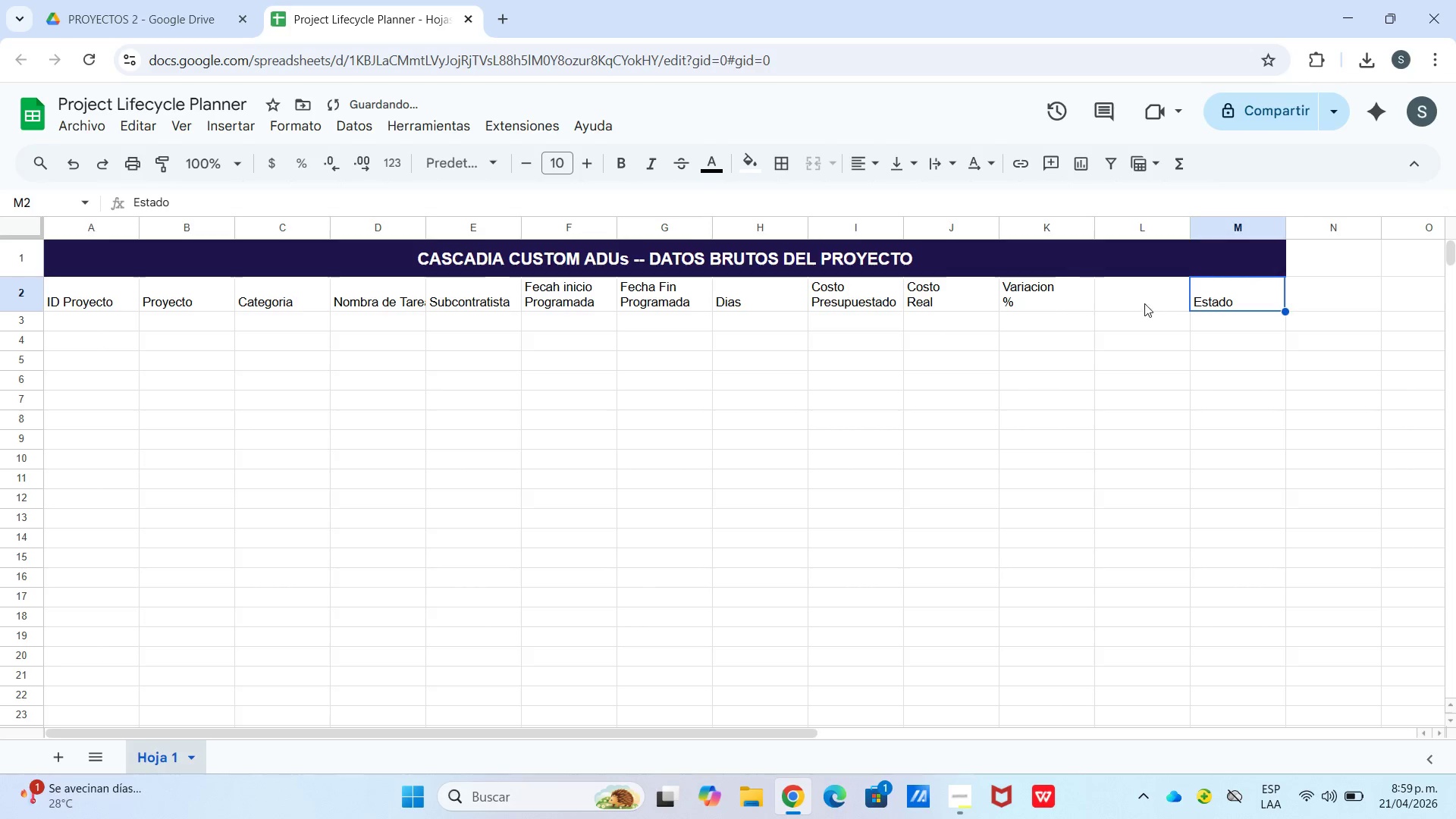 
left_click([1141, 303])
 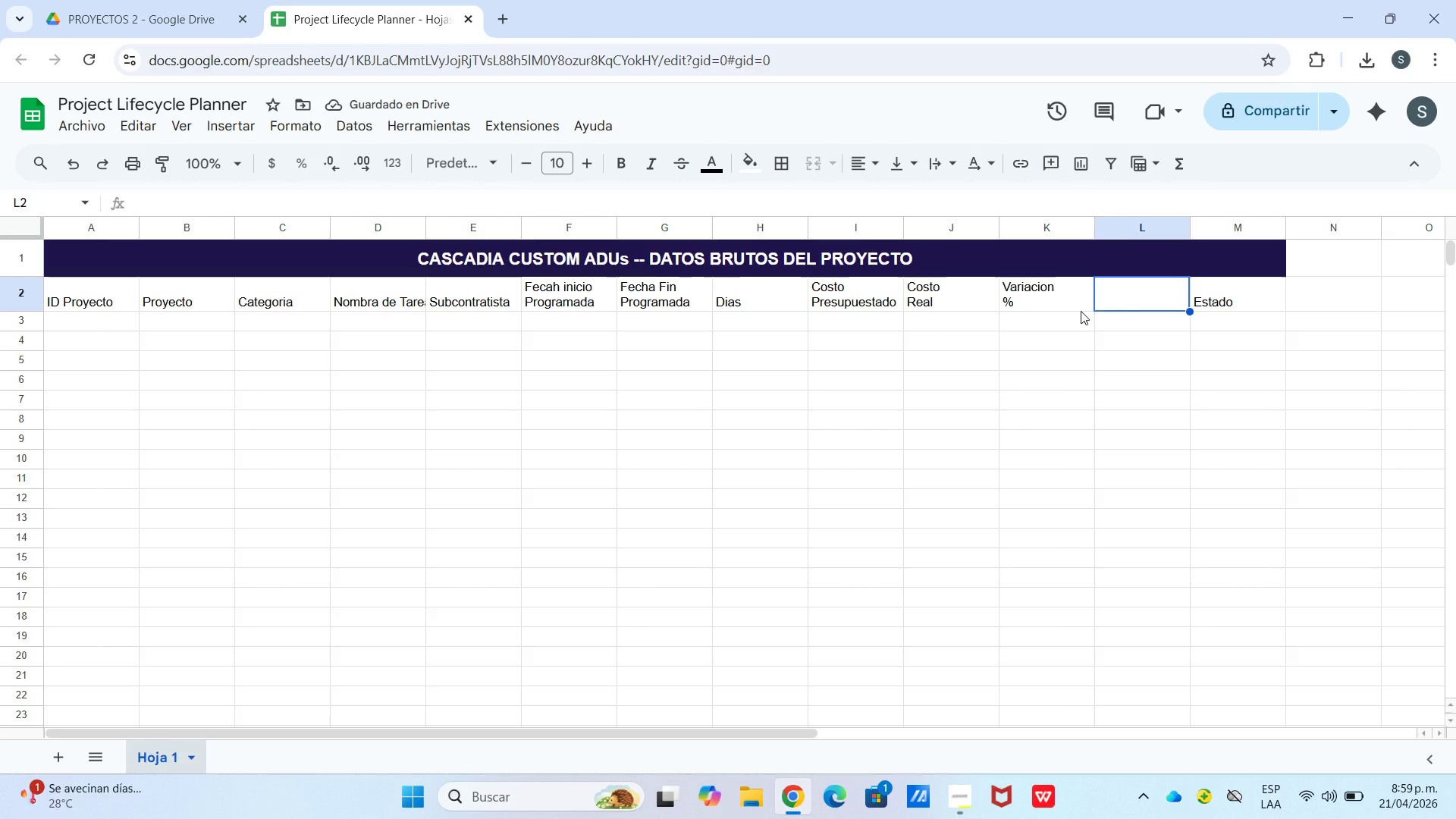 
double_click([1047, 306])
 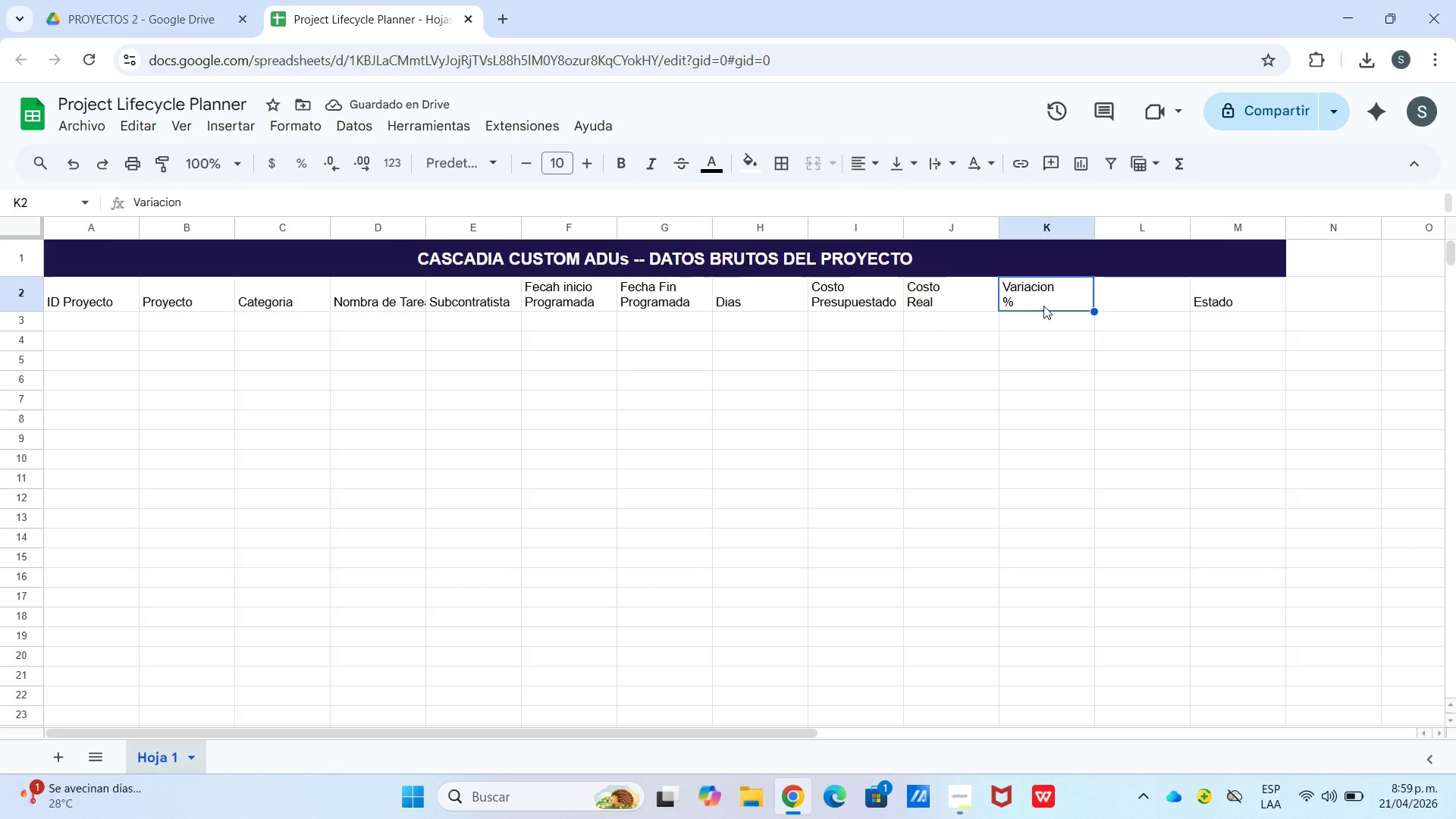 
triple_click([1043, 306])
 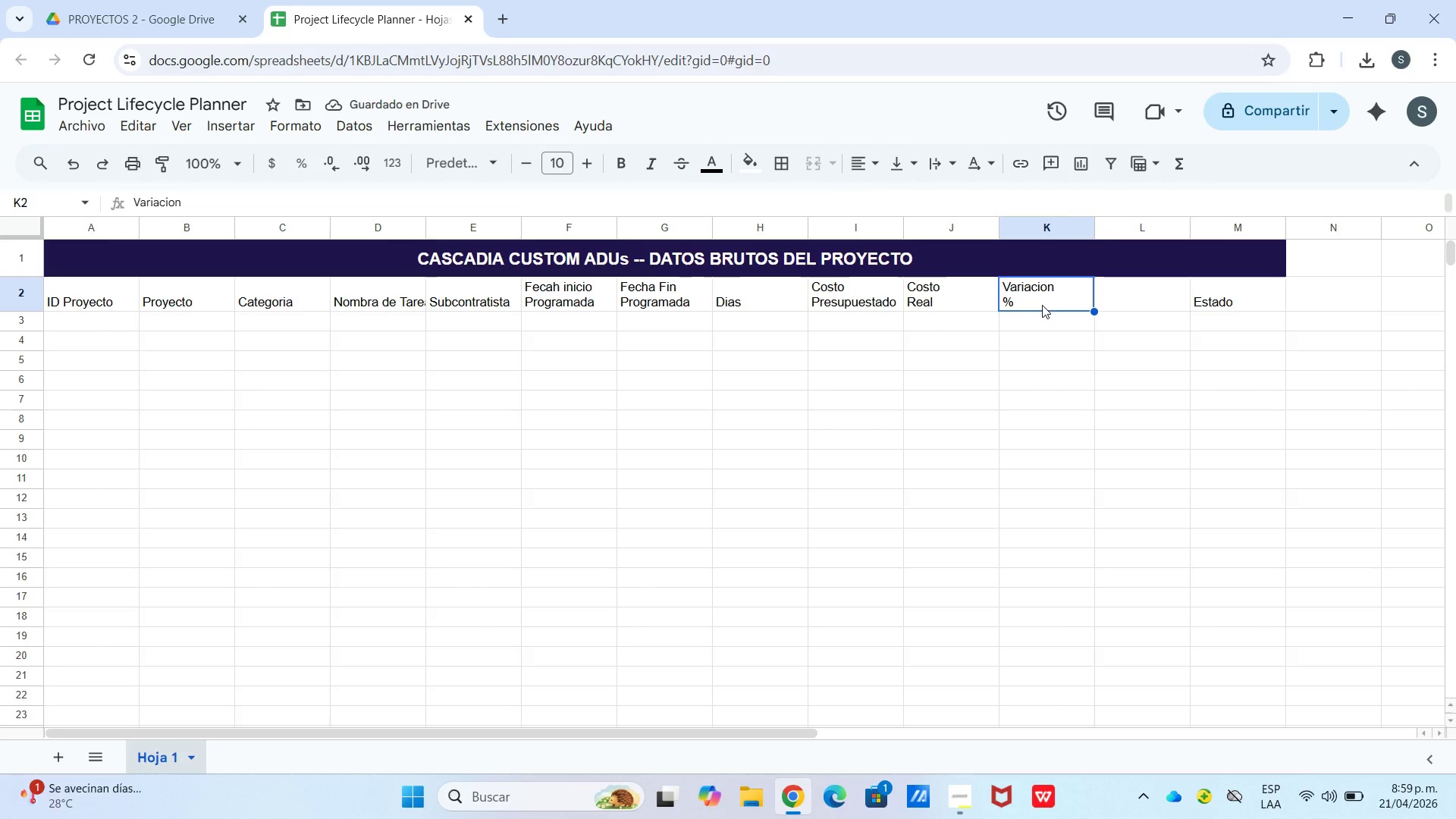 
triple_click([1042, 305])
 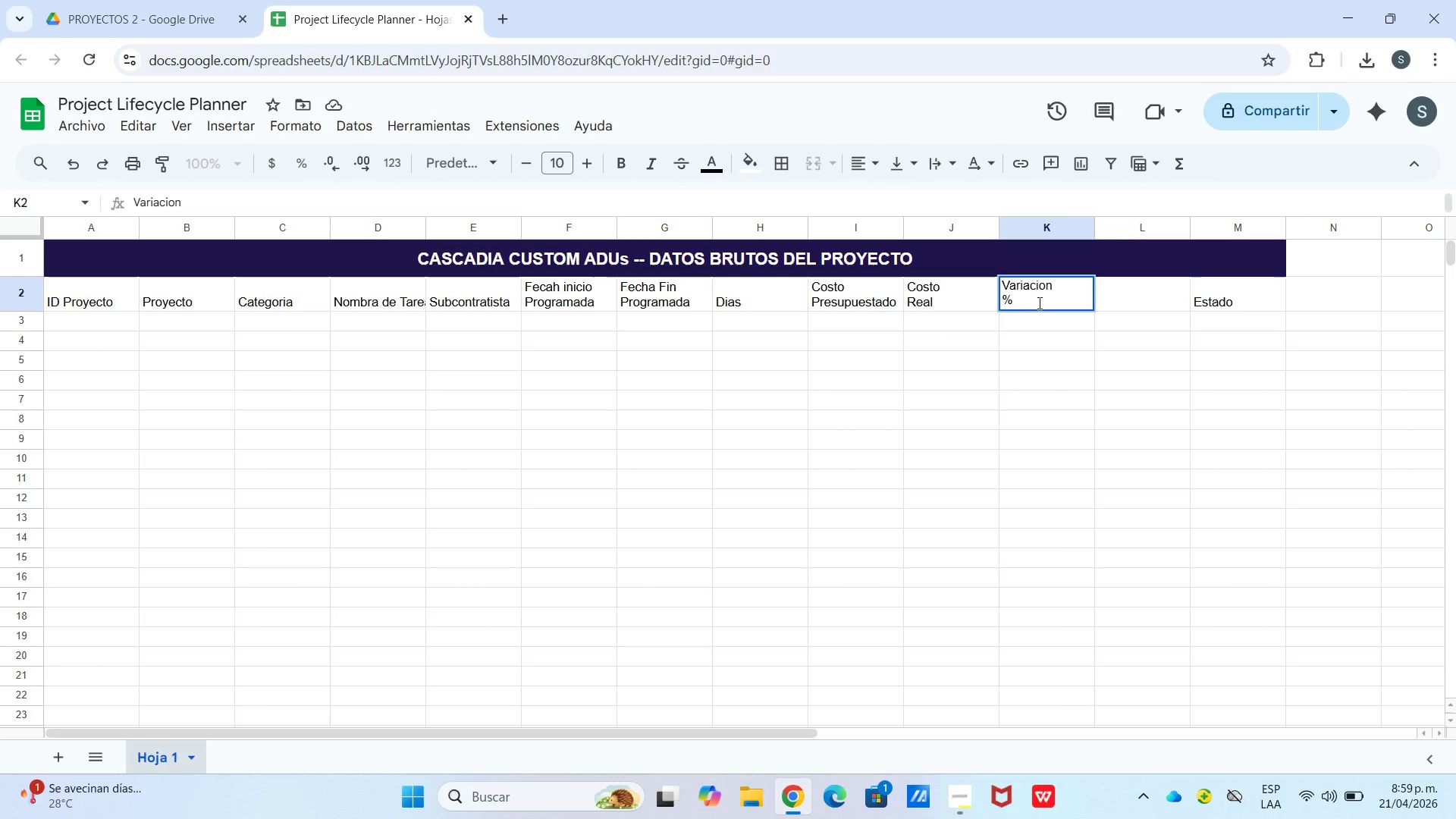 
key(Backspace)
 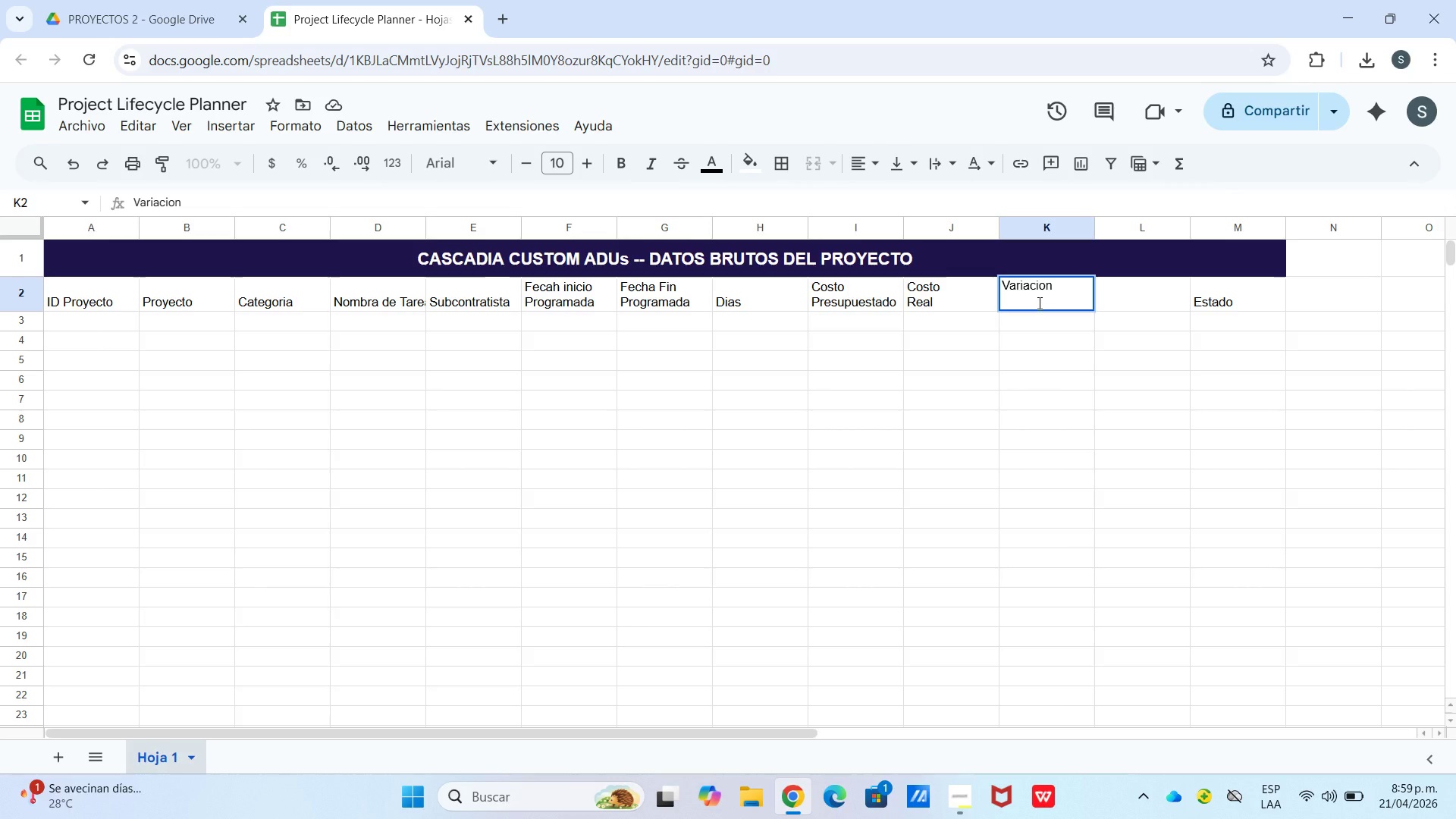 
key(Shift+4)
 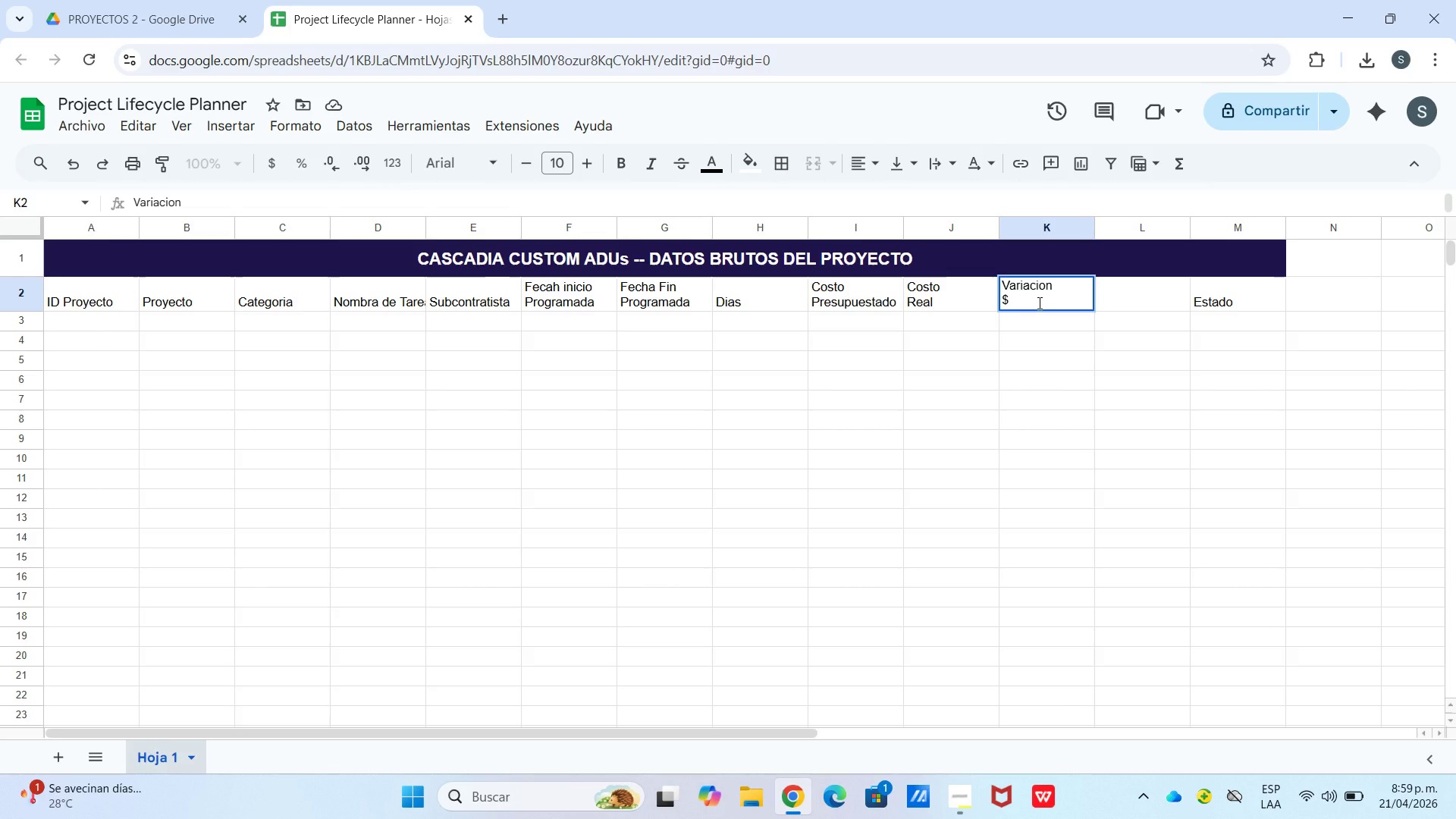 
key(ArrowRight)
 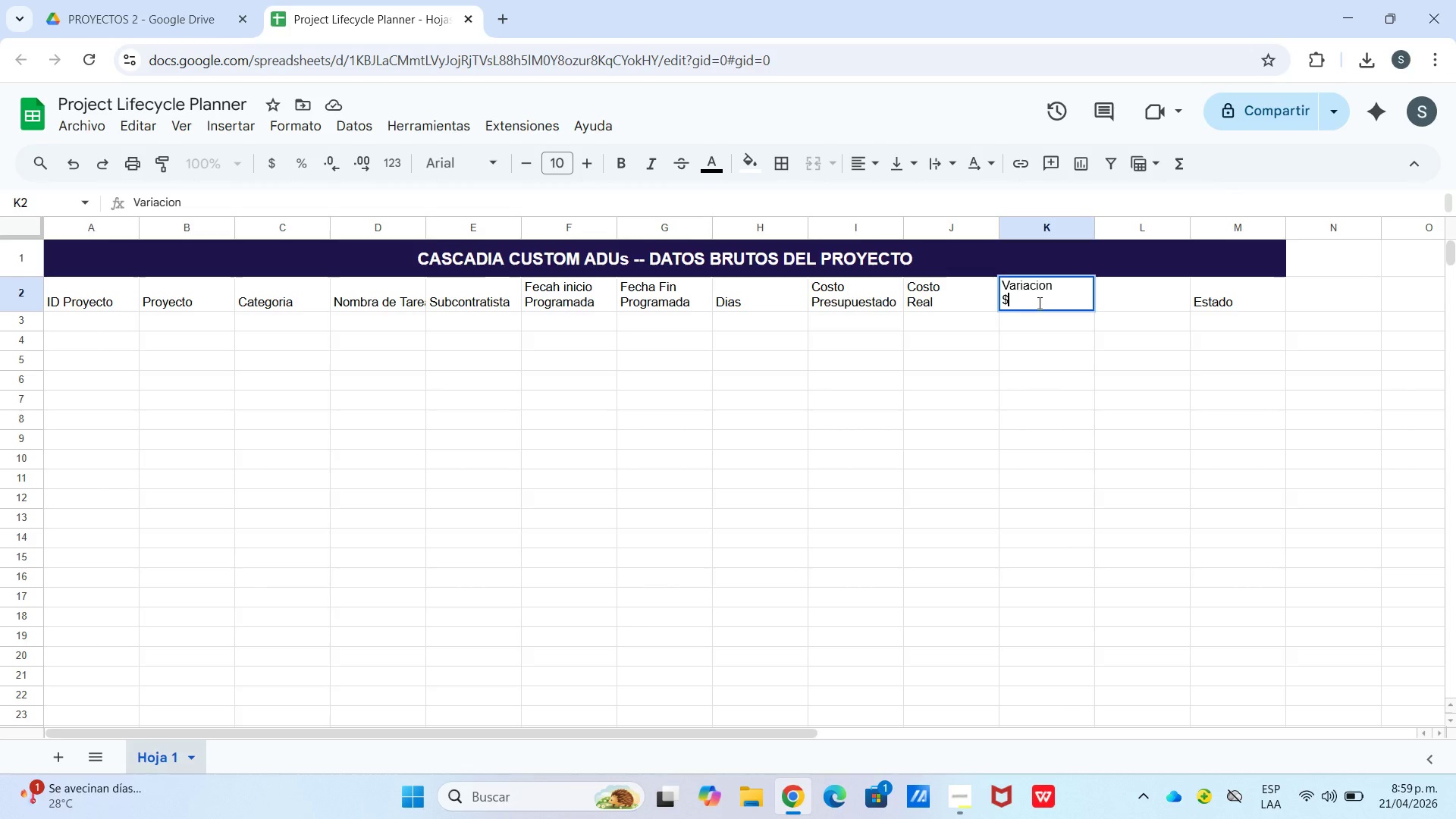 
key(ArrowRight)
 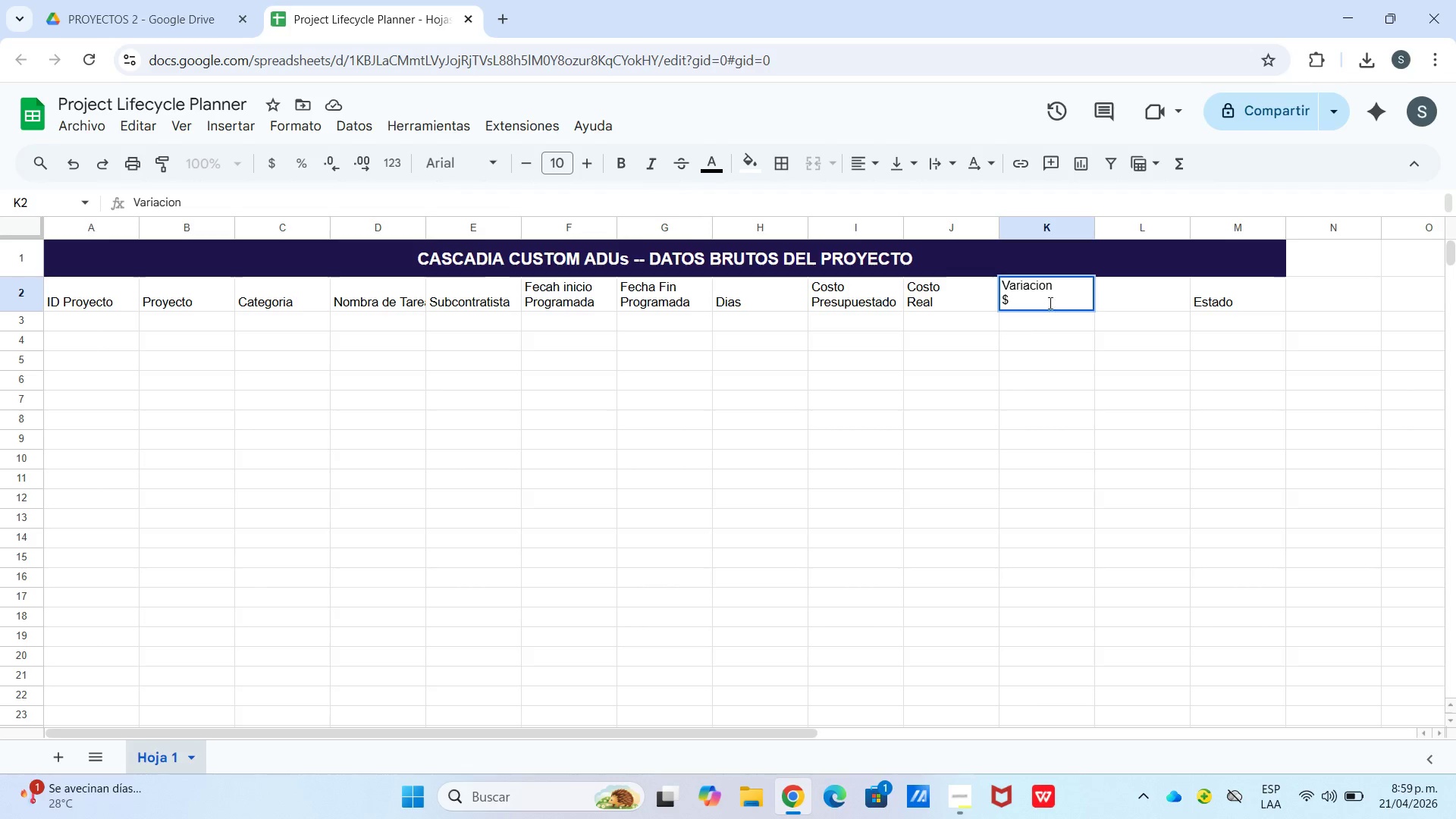 
left_click([1130, 292])
 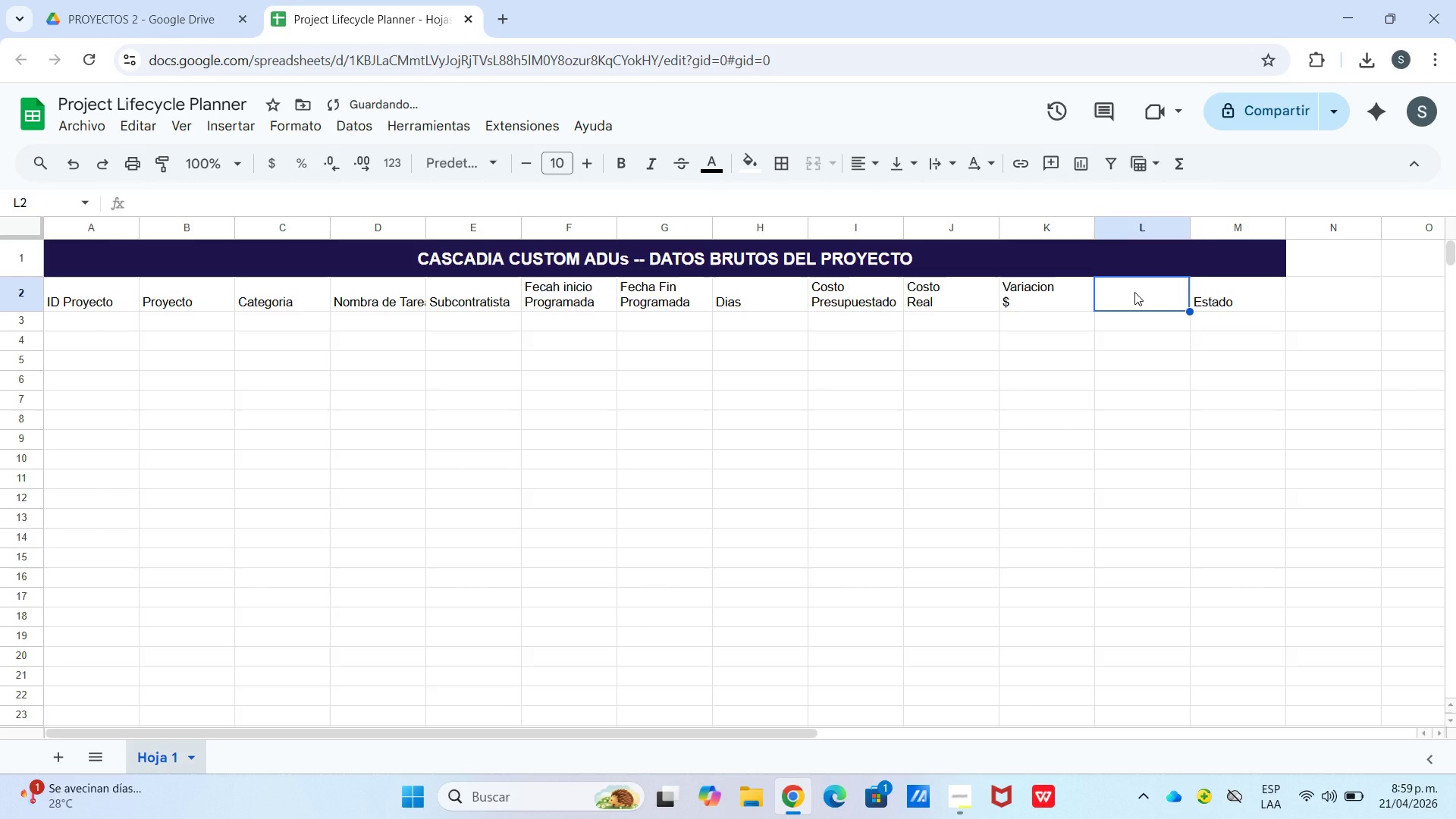 
type(Variacion)
 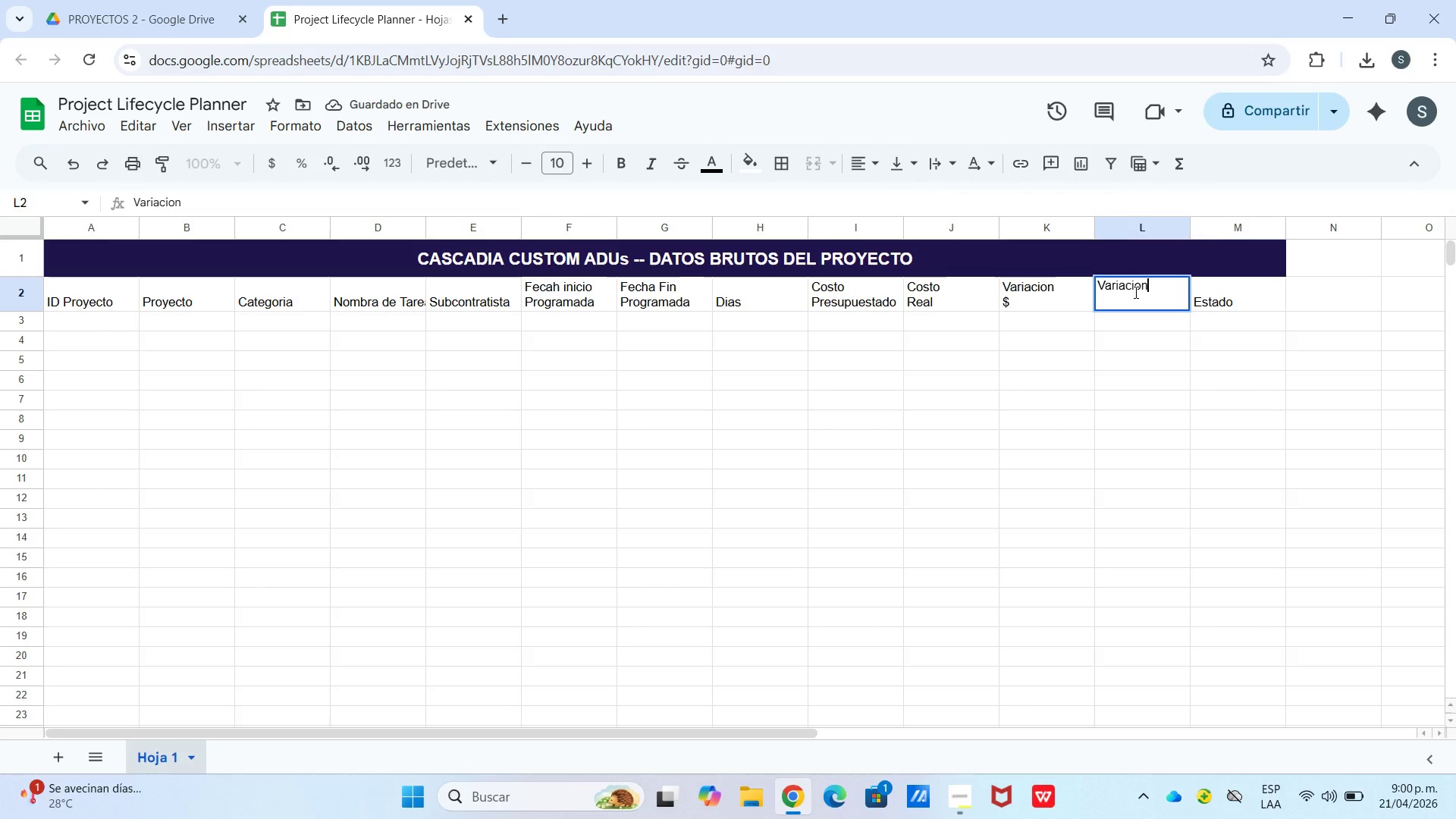 
key(Control+Enter)
 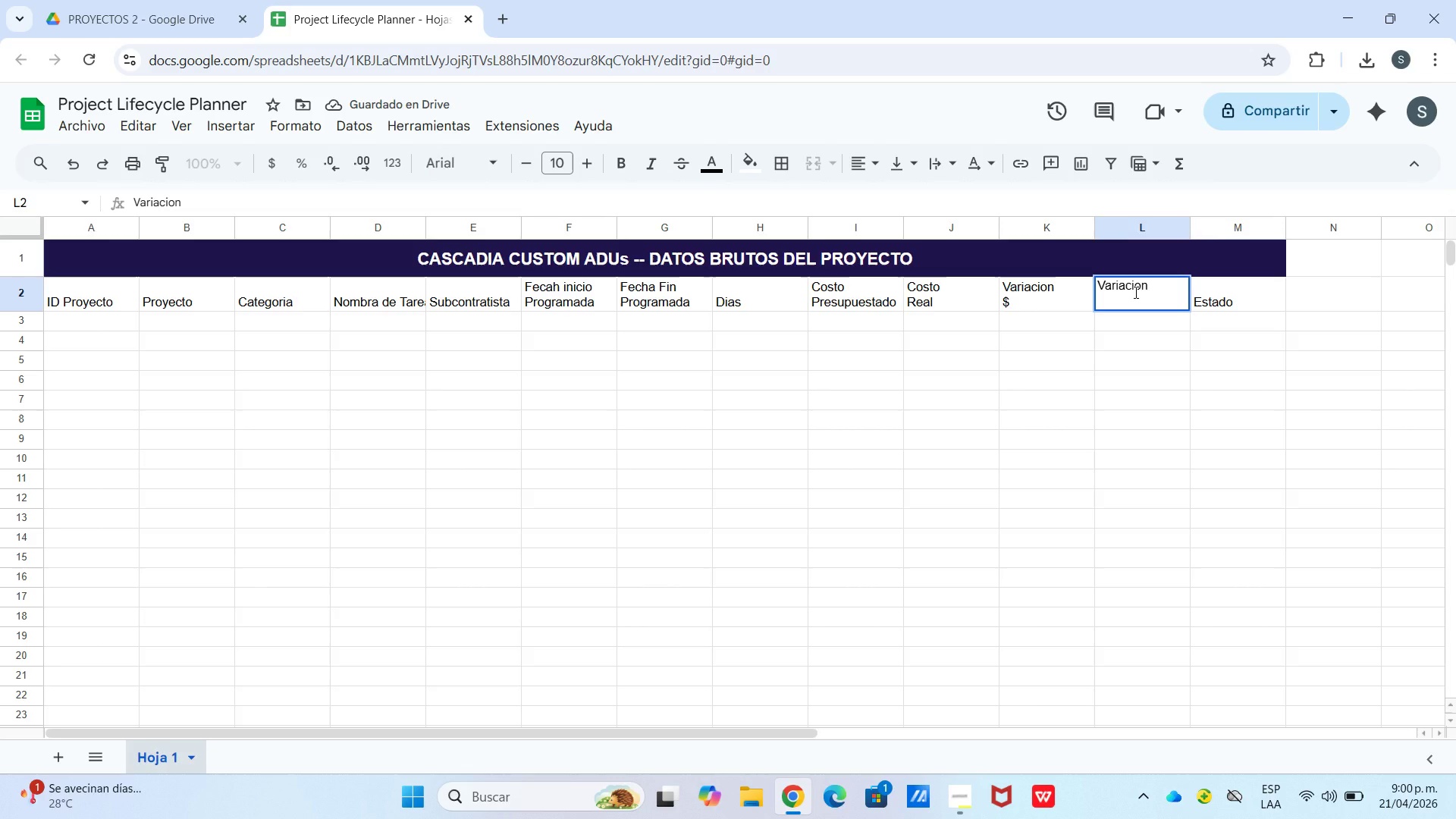 
key(Shift+5)
 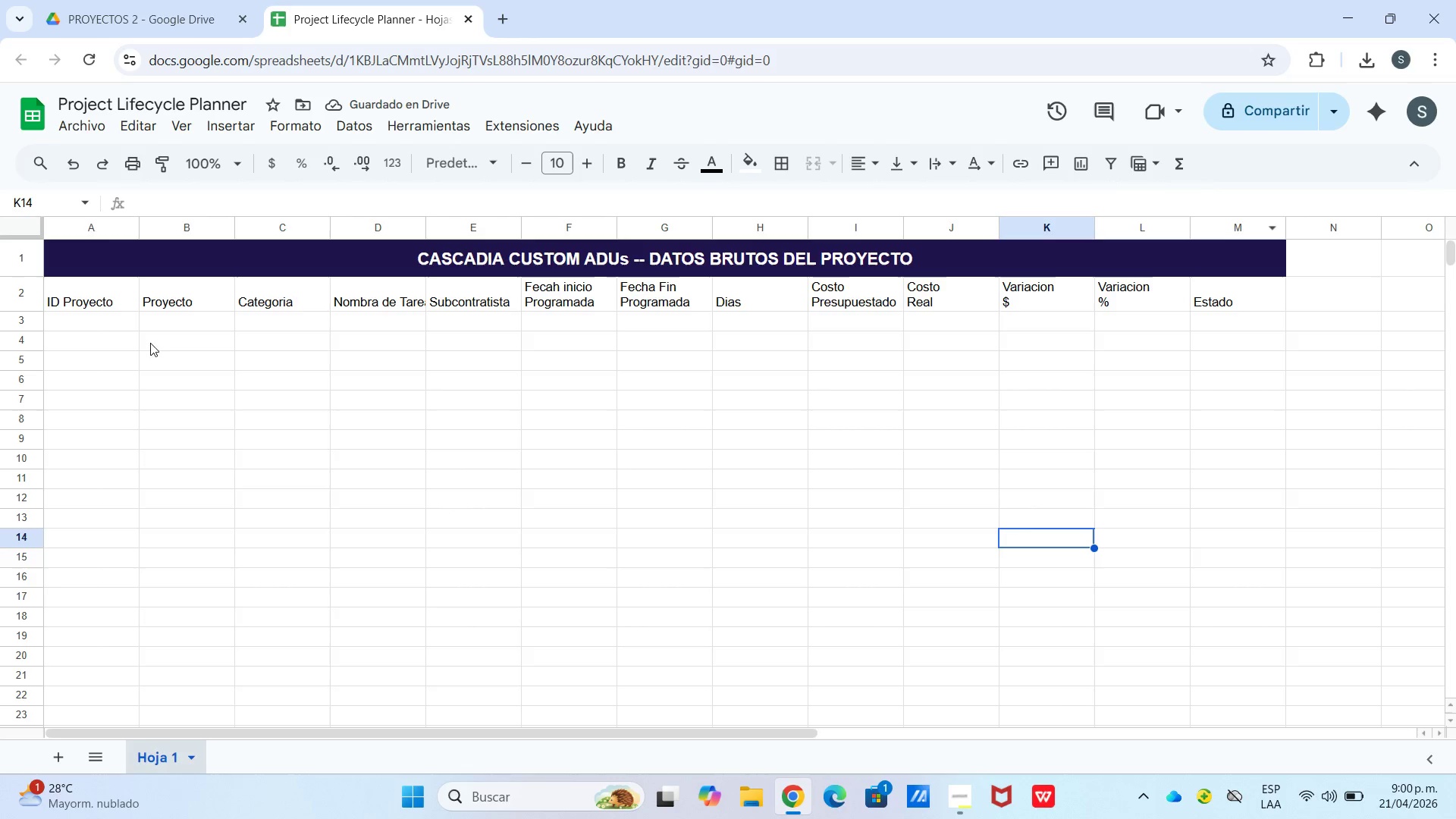 
wait(6.17)
 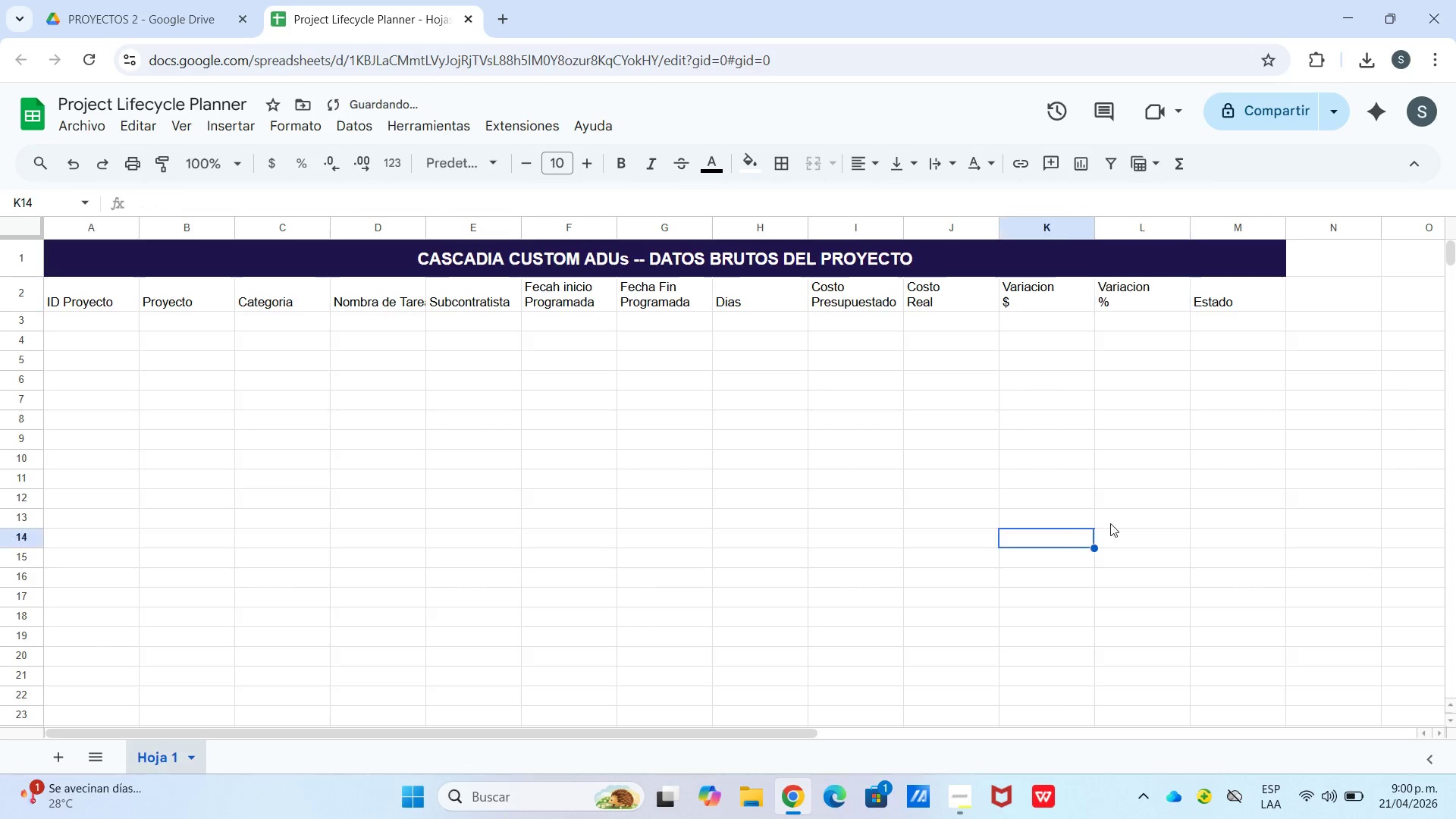 
left_click_drag(start_coordinate=[287, 731], to_coordinate=[230, 736])
 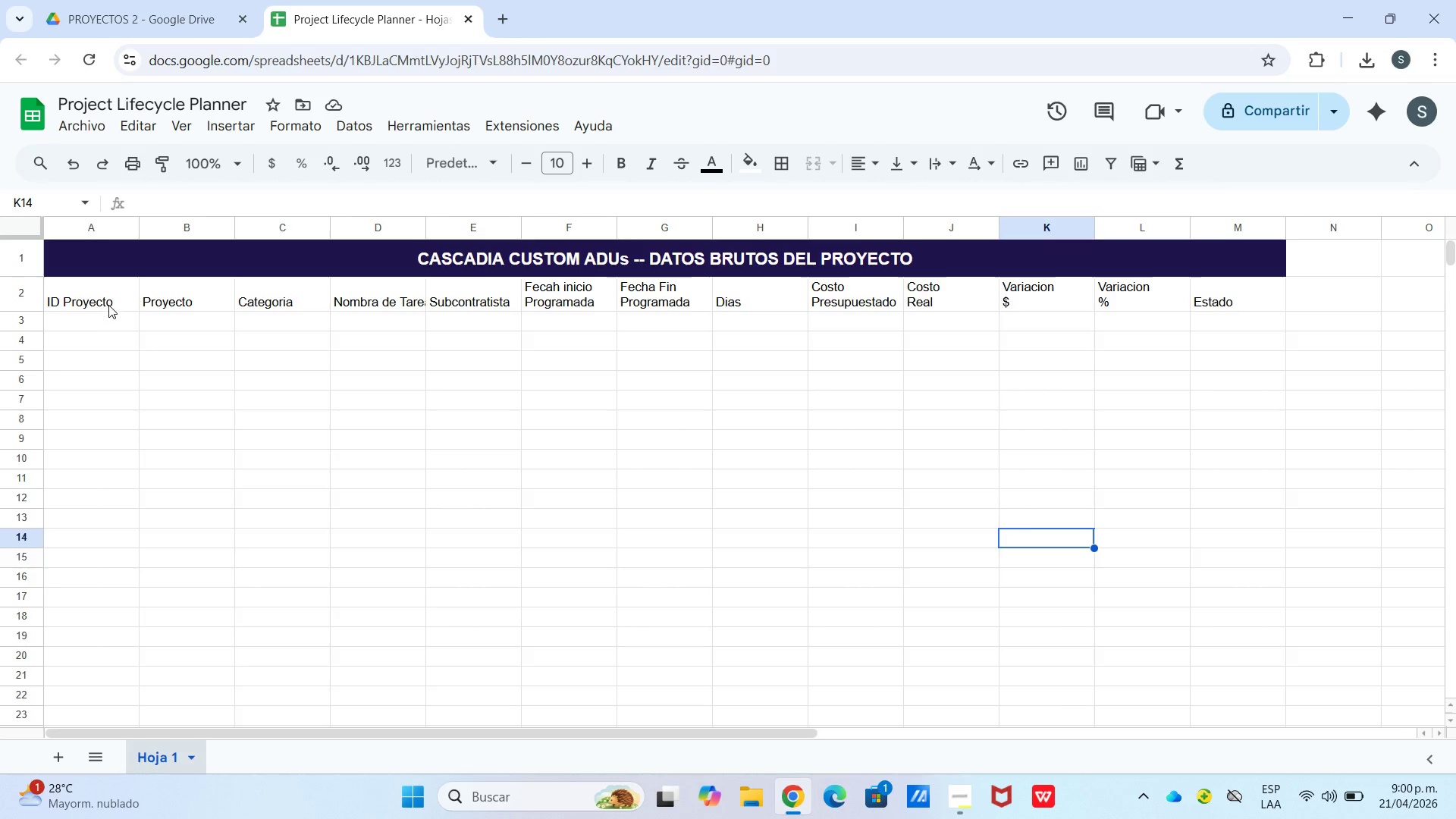 
left_click_drag(start_coordinate=[108, 302], to_coordinate=[1236, 285])
 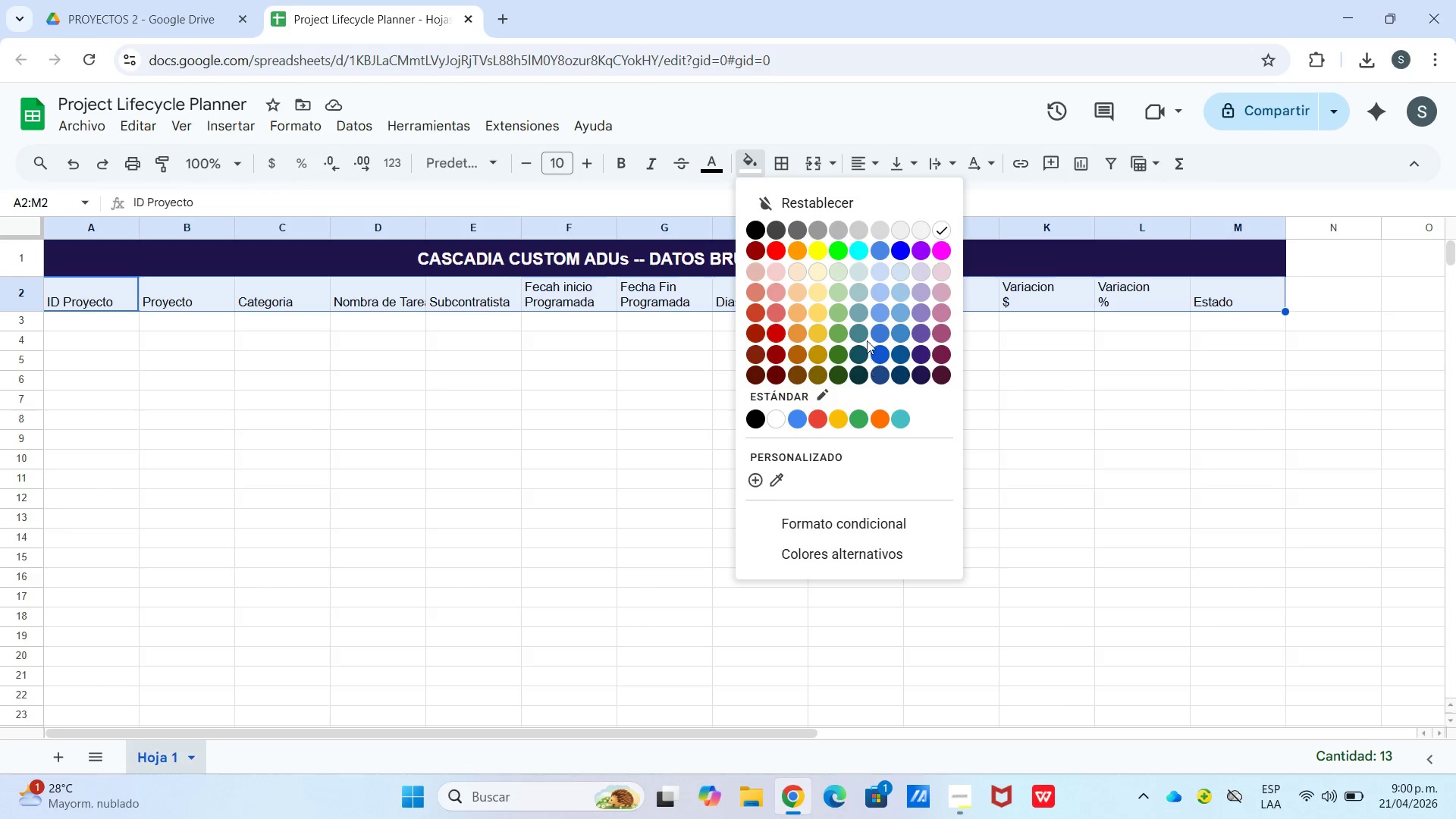 
double_click([869, 372])
 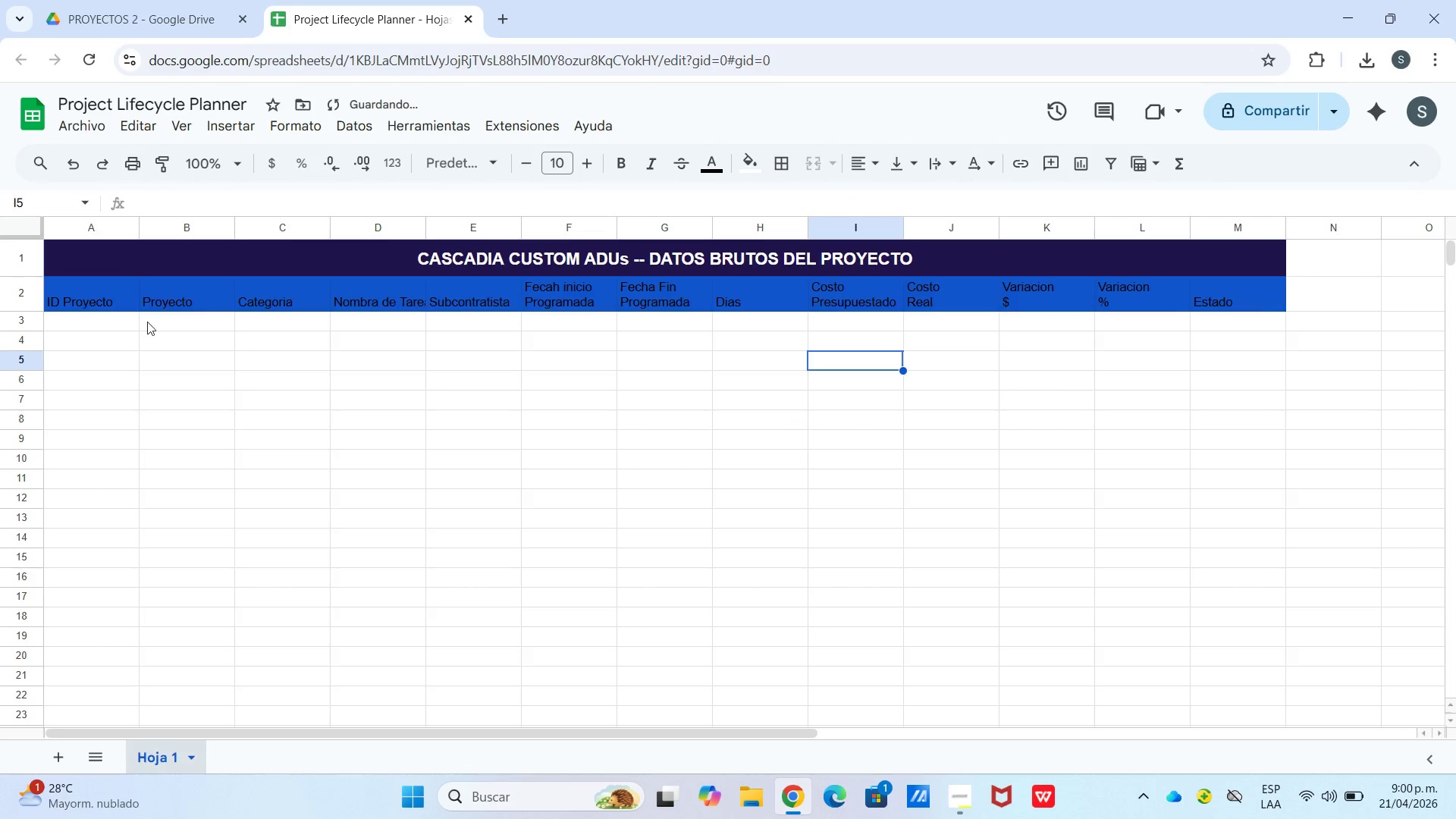 
left_click_drag(start_coordinate=[76, 289], to_coordinate=[1244, 284])
 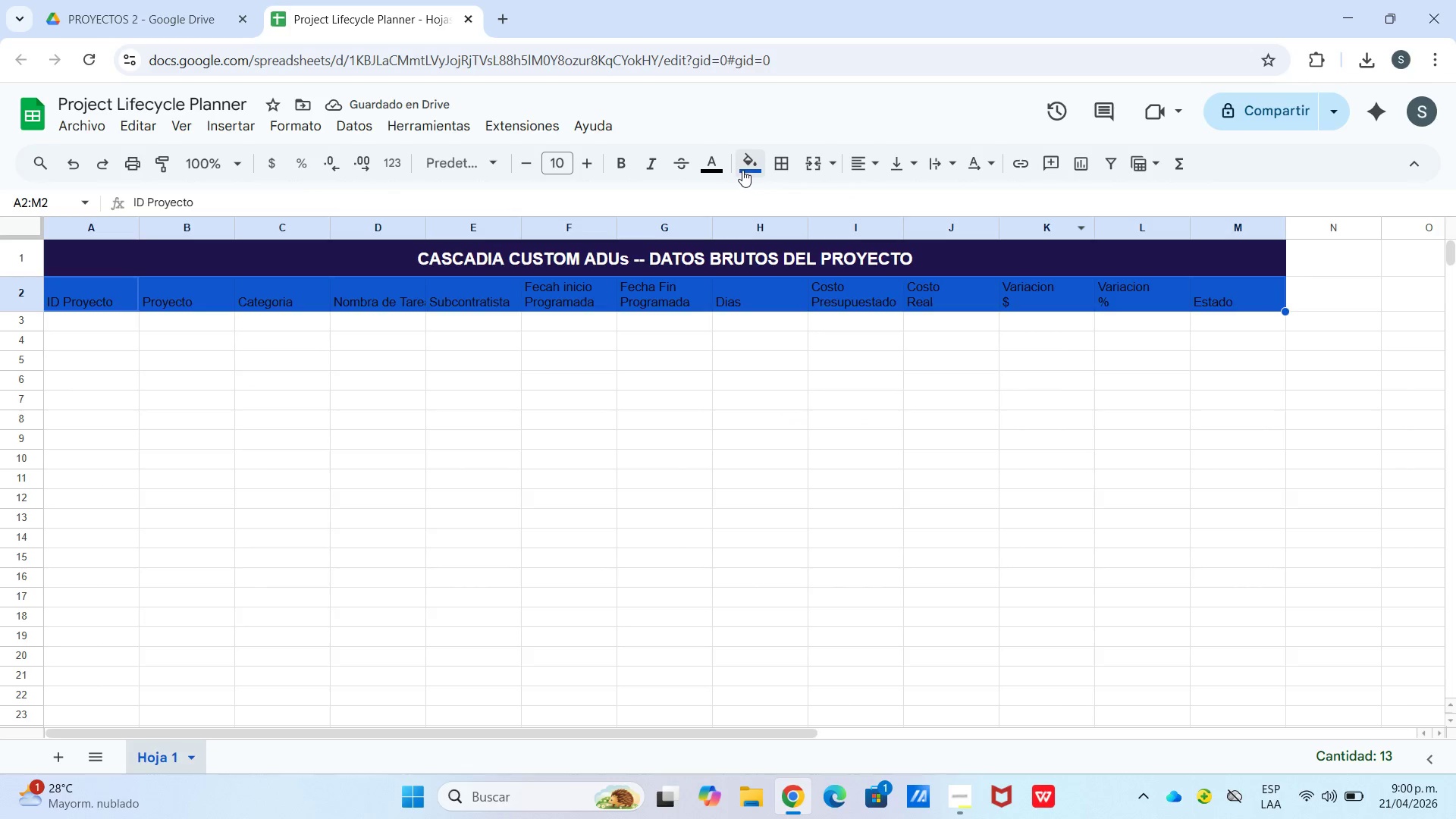 
left_click([742, 168])
 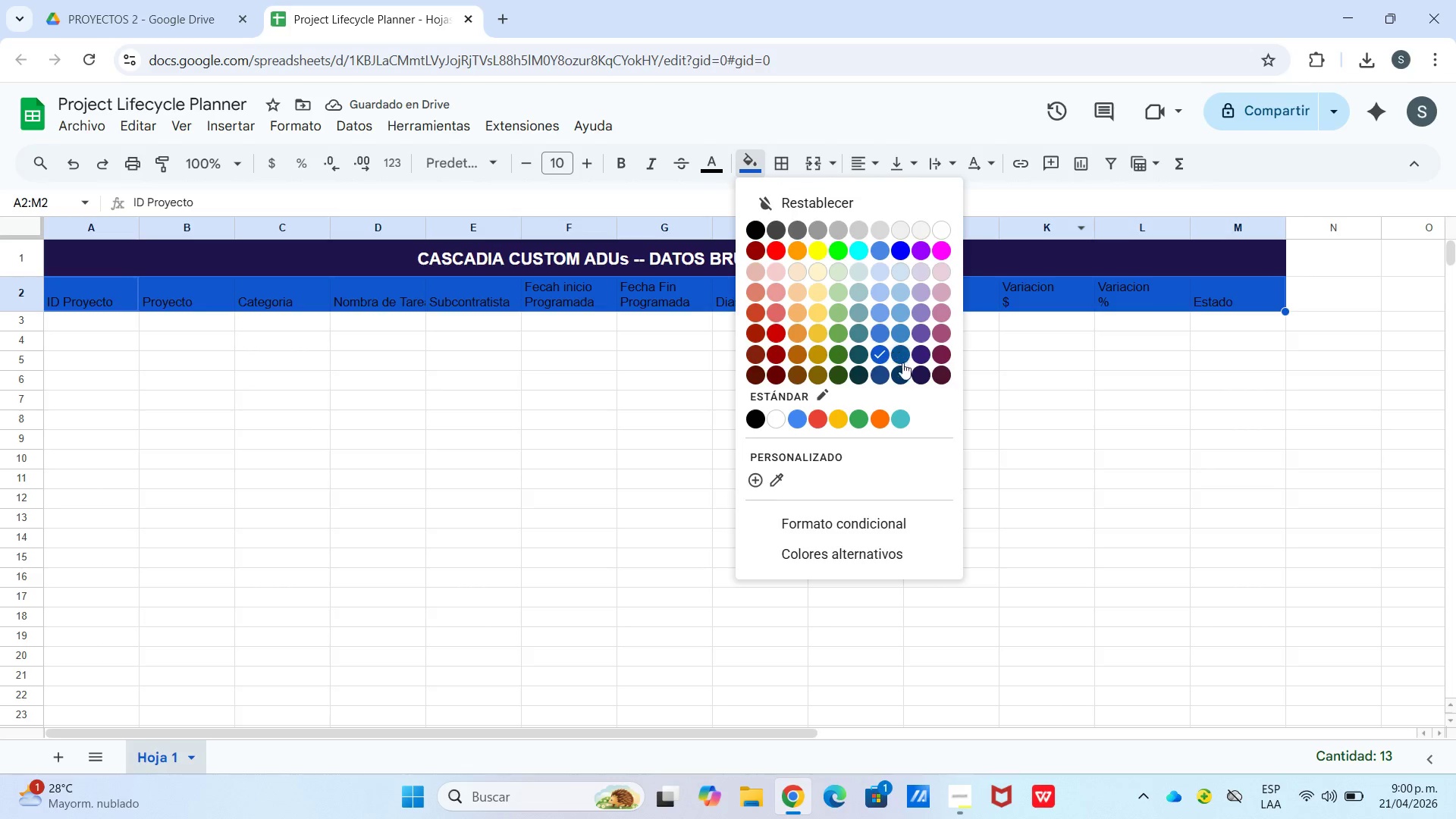 
left_click([883, 373])
 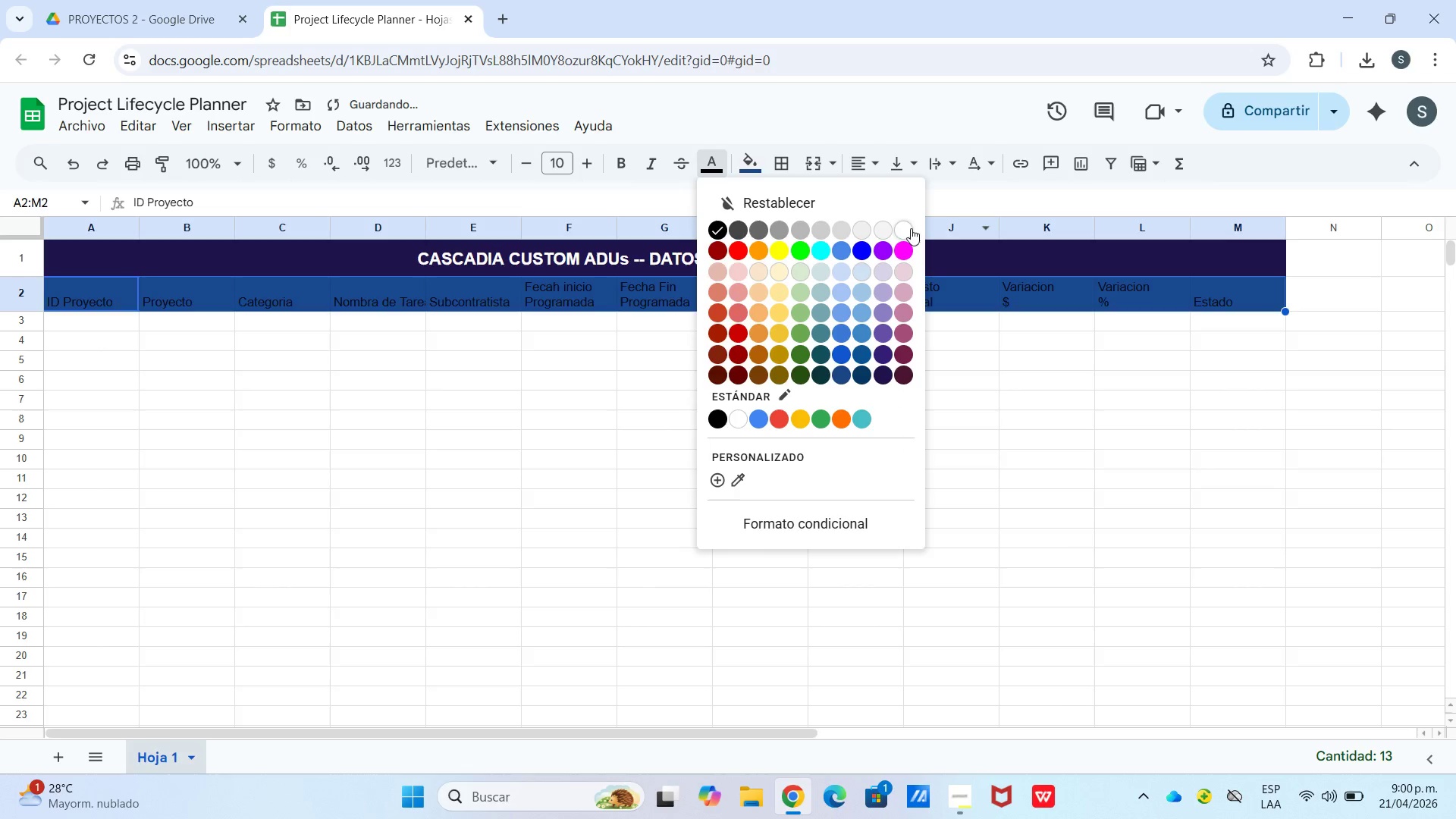 
double_click([874, 174])
 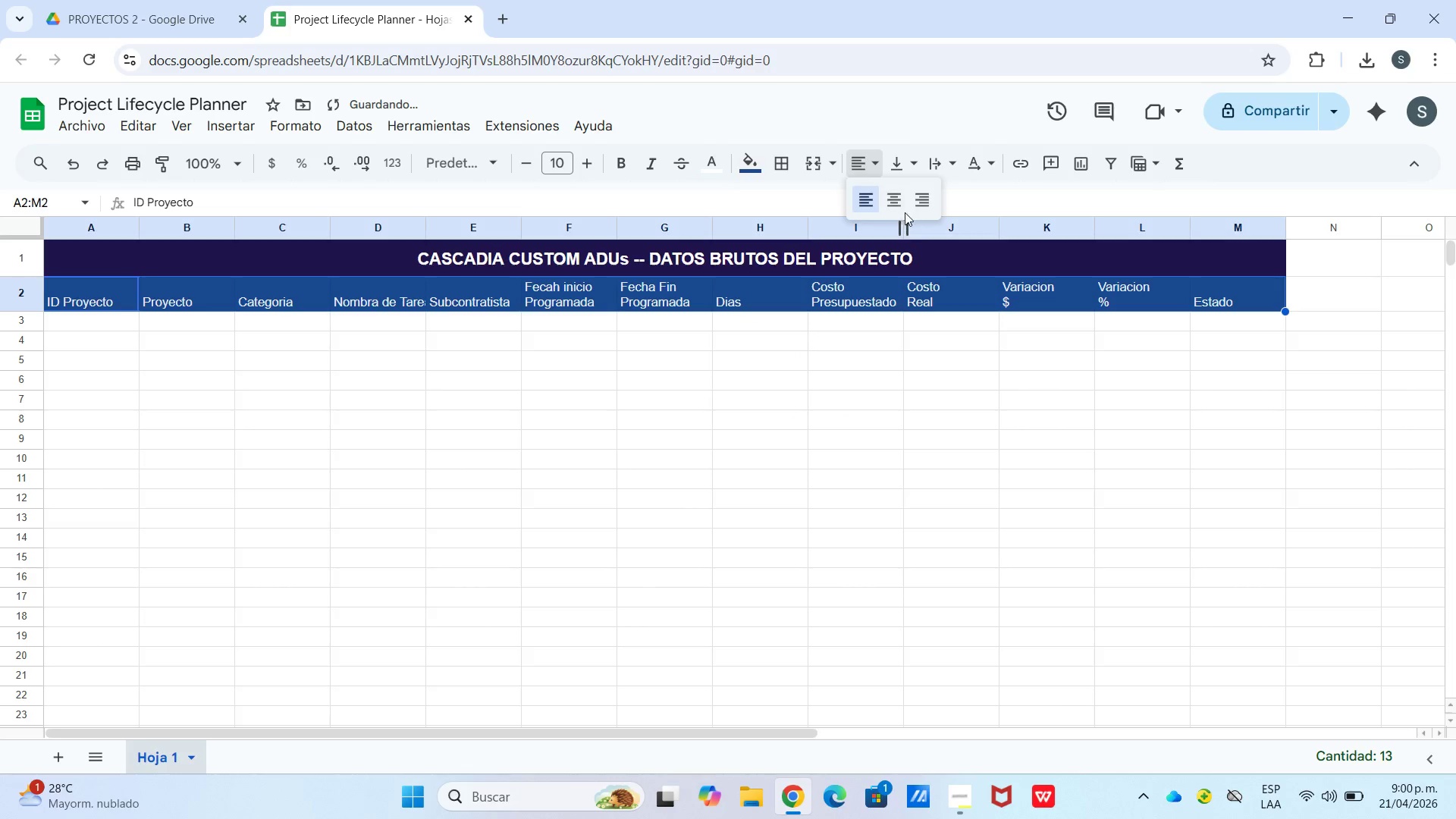 
left_click([893, 200])
 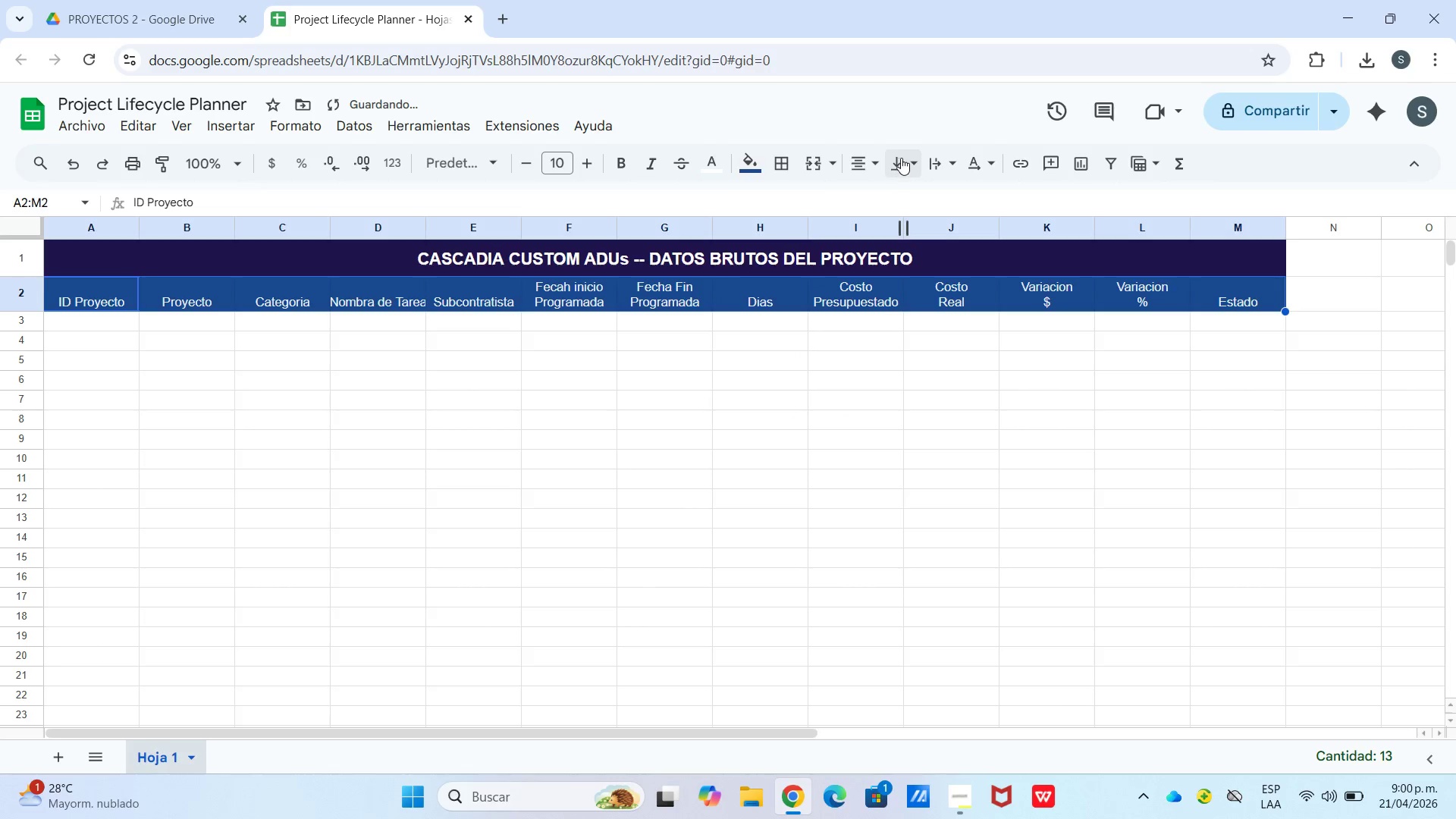 
left_click_drag(start_coordinate=[904, 155], to_coordinate=[910, 160])
 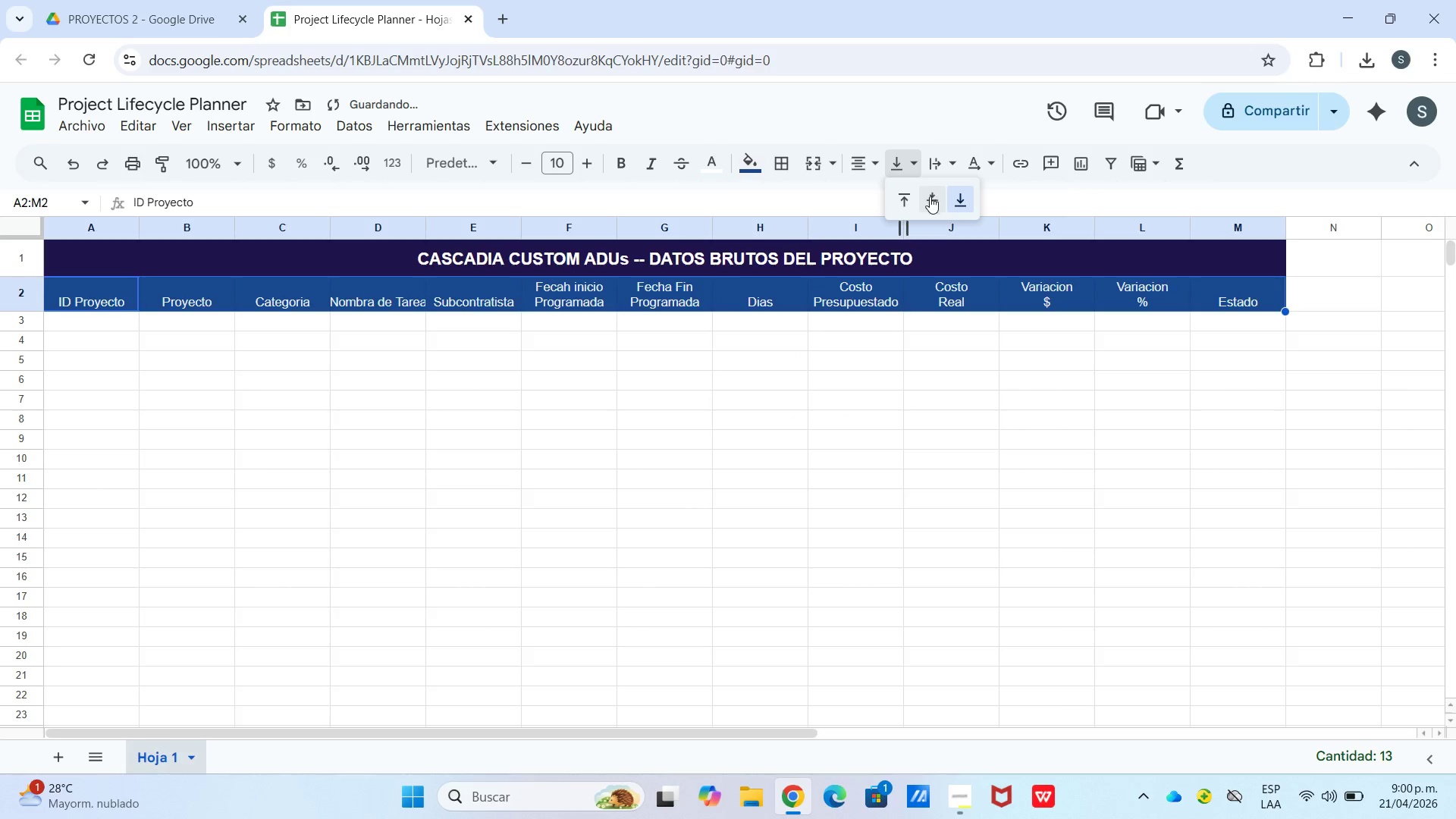 
left_click_drag(start_coordinate=[931, 196], to_coordinate=[927, 196])
 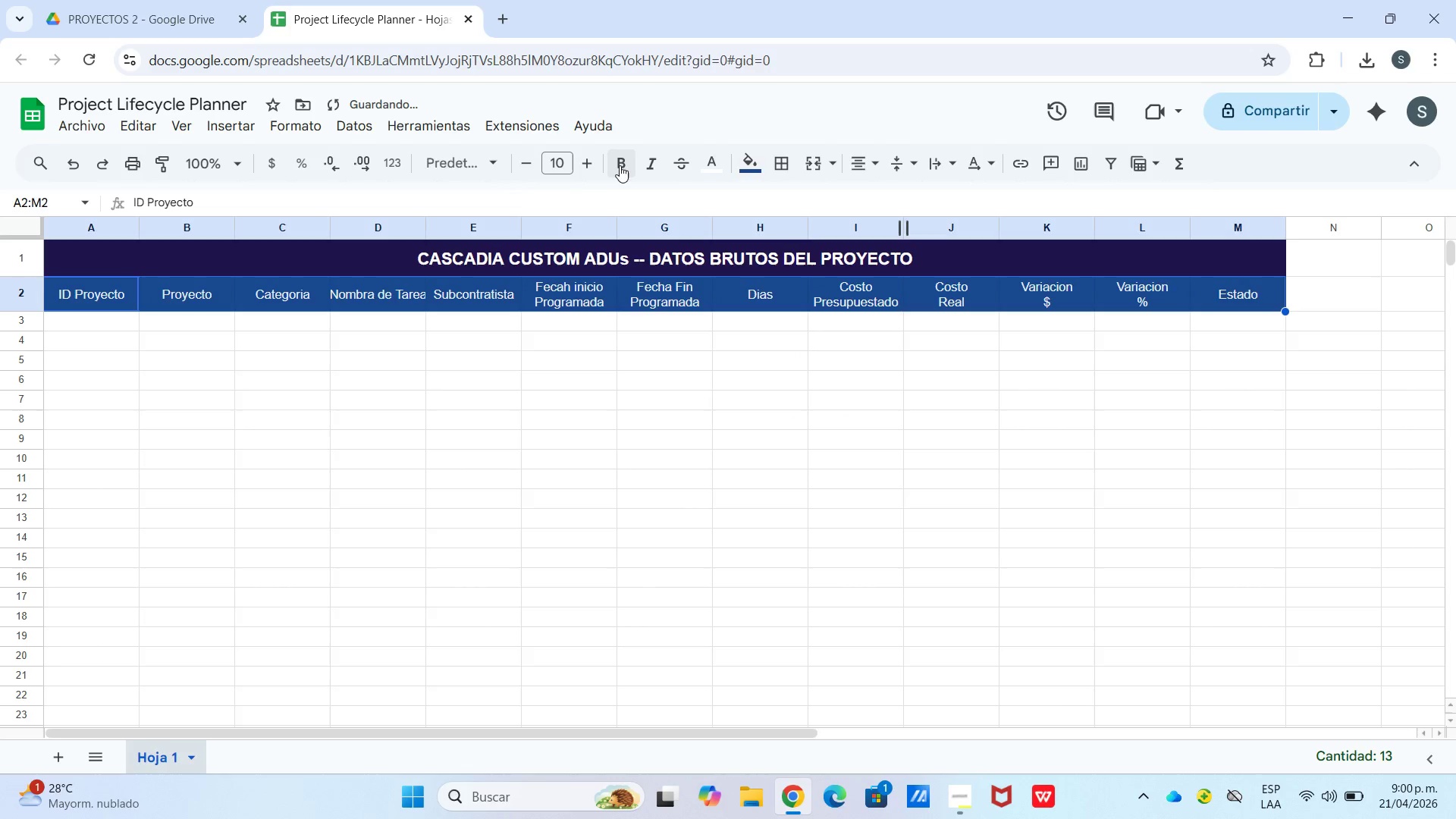 
left_click([617, 165])
 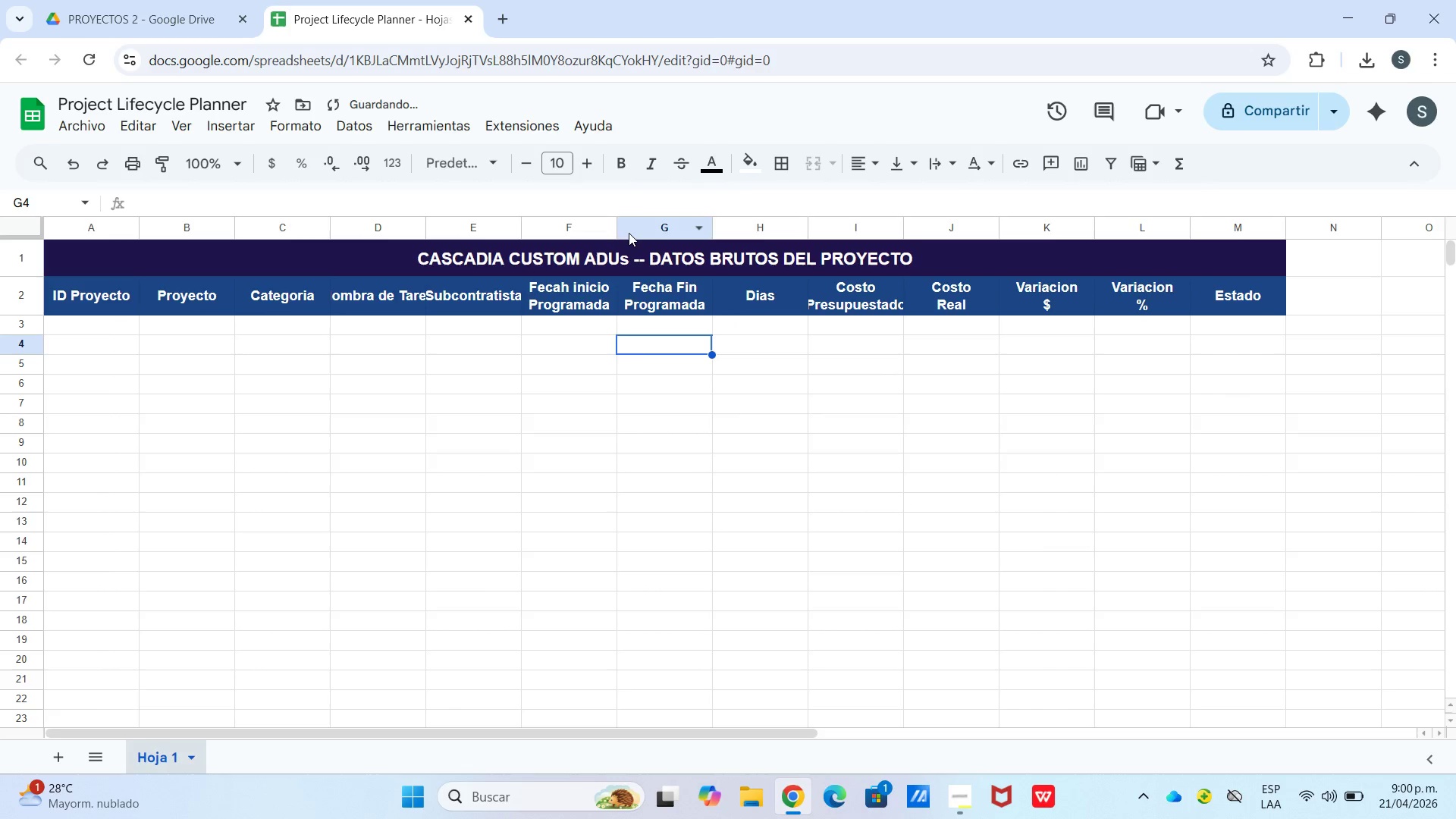 
left_click_drag(start_coordinate=[620, 229], to_coordinate=[629, 231])
 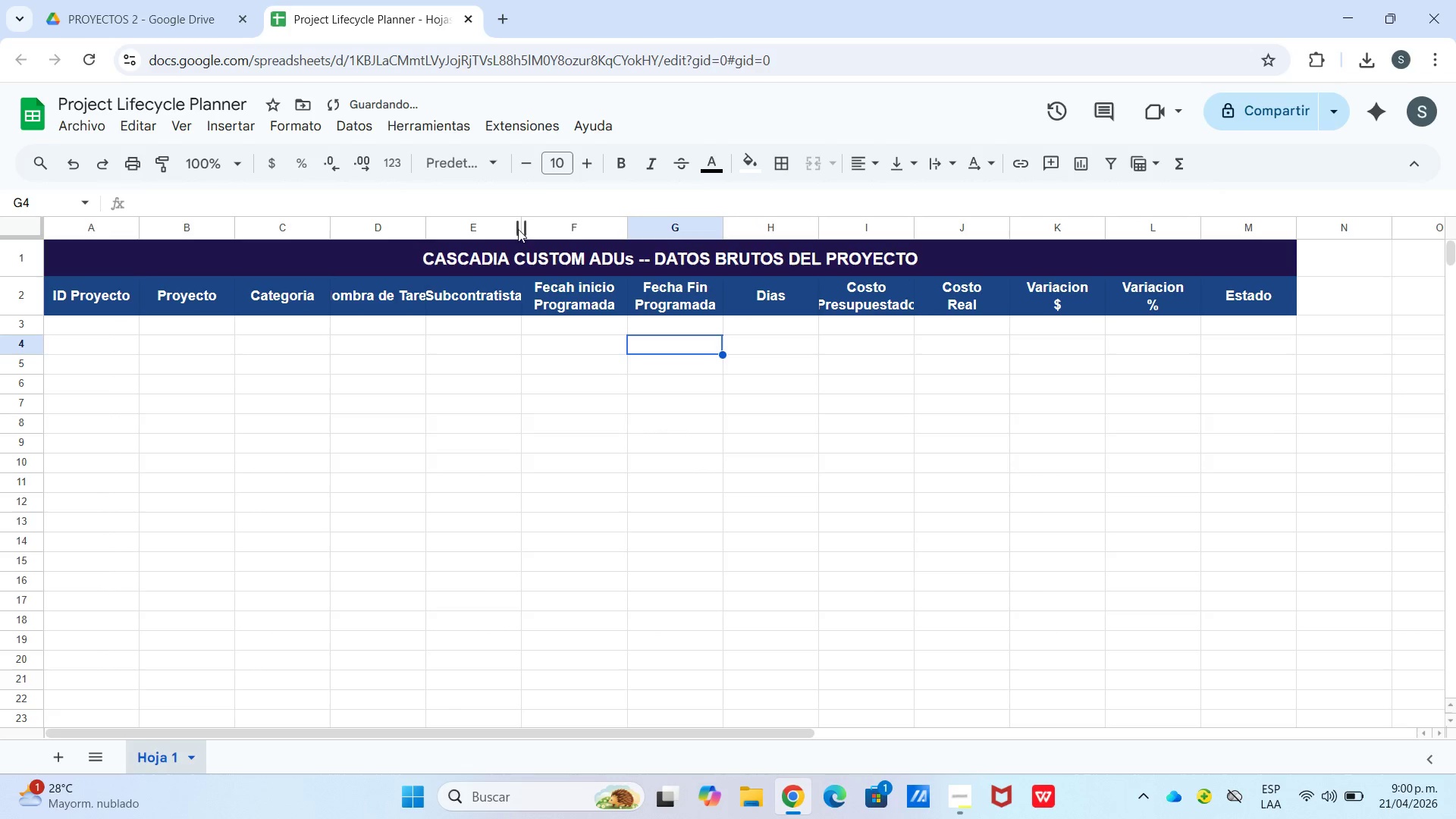 
left_click_drag(start_coordinate=[522, 229], to_coordinate=[539, 229])
 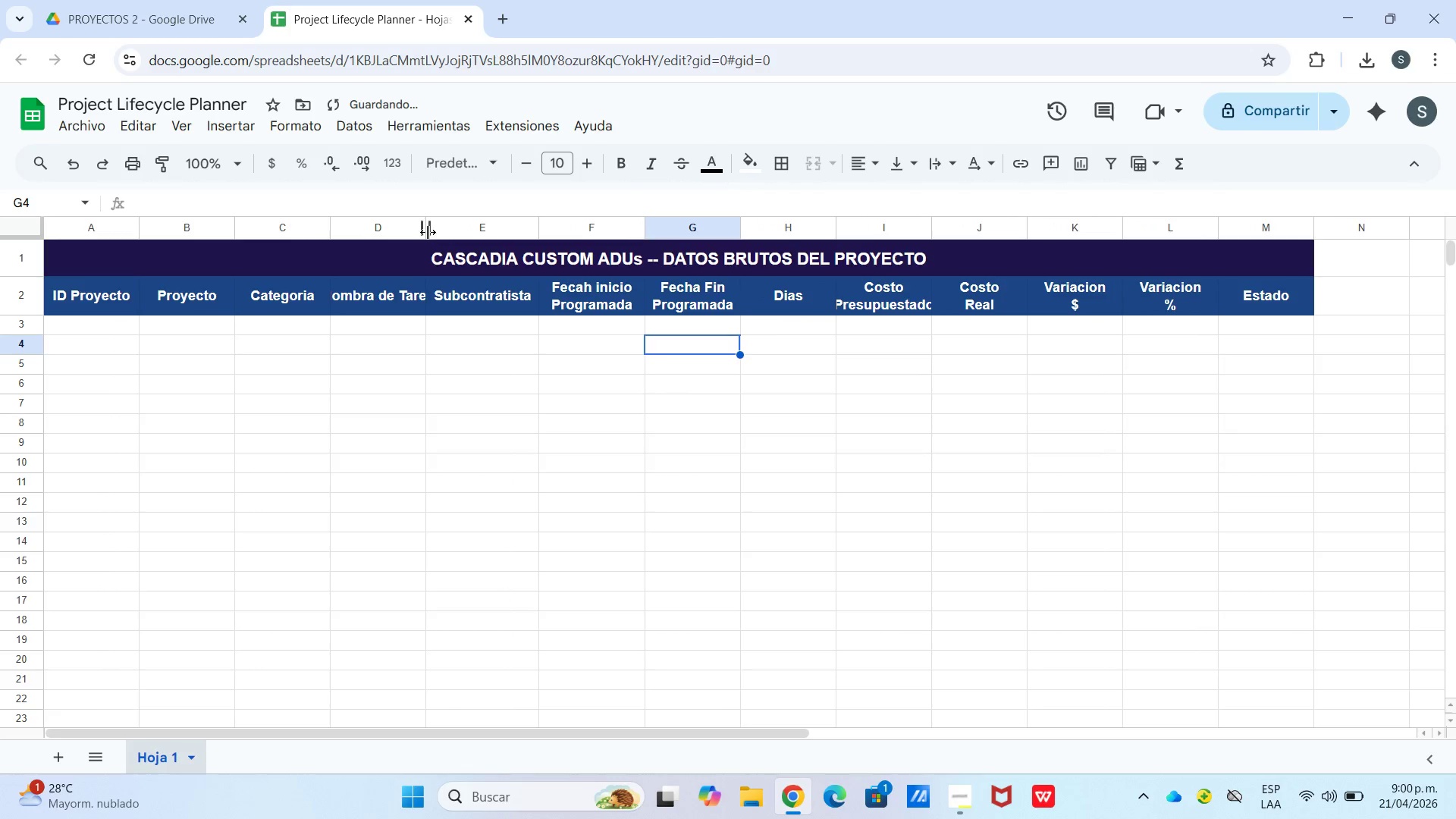 
left_click_drag(start_coordinate=[426, 232], to_coordinate=[463, 236])
 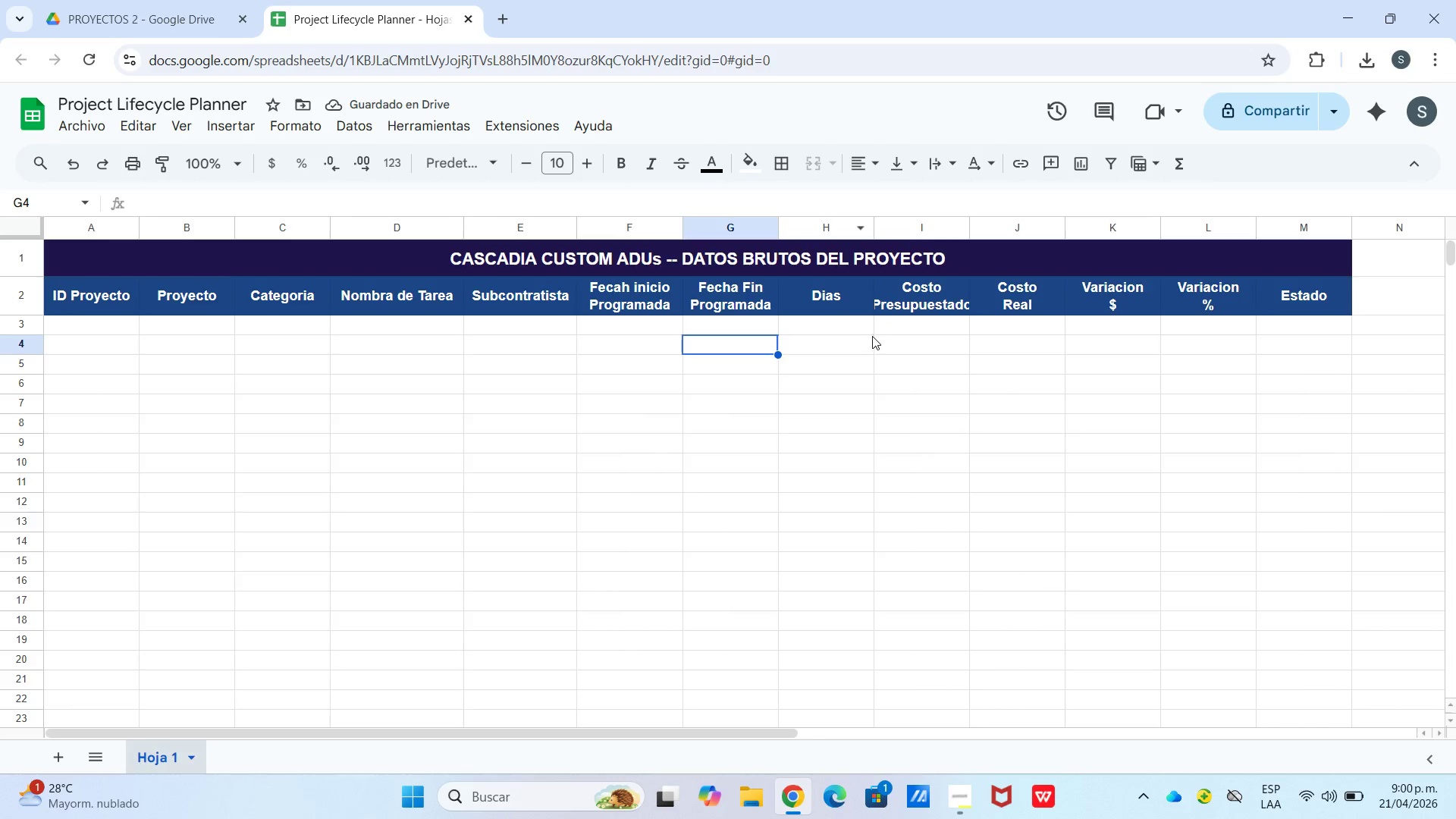 
double_click([613, 297])
 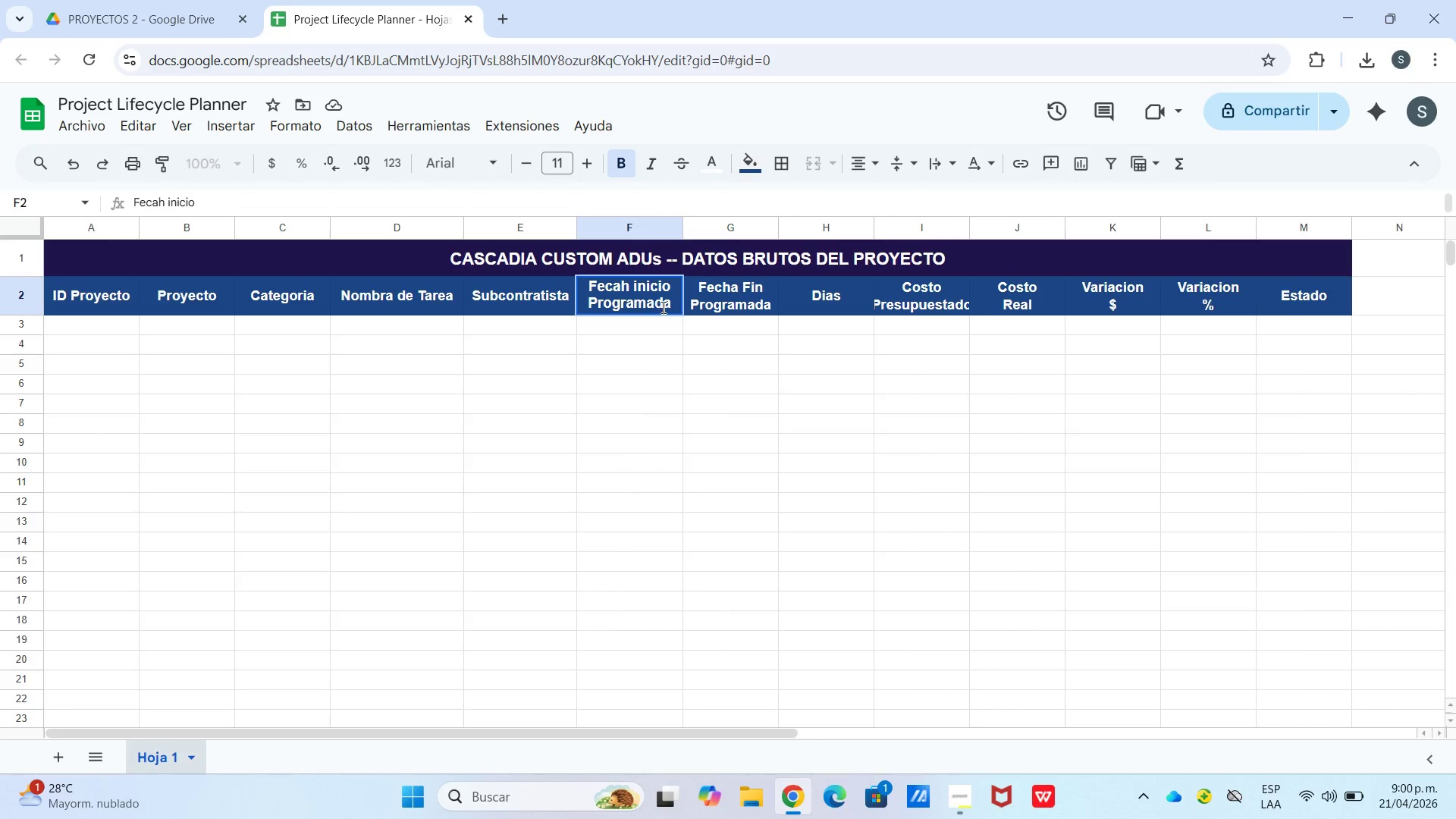 
key(Backspace)
 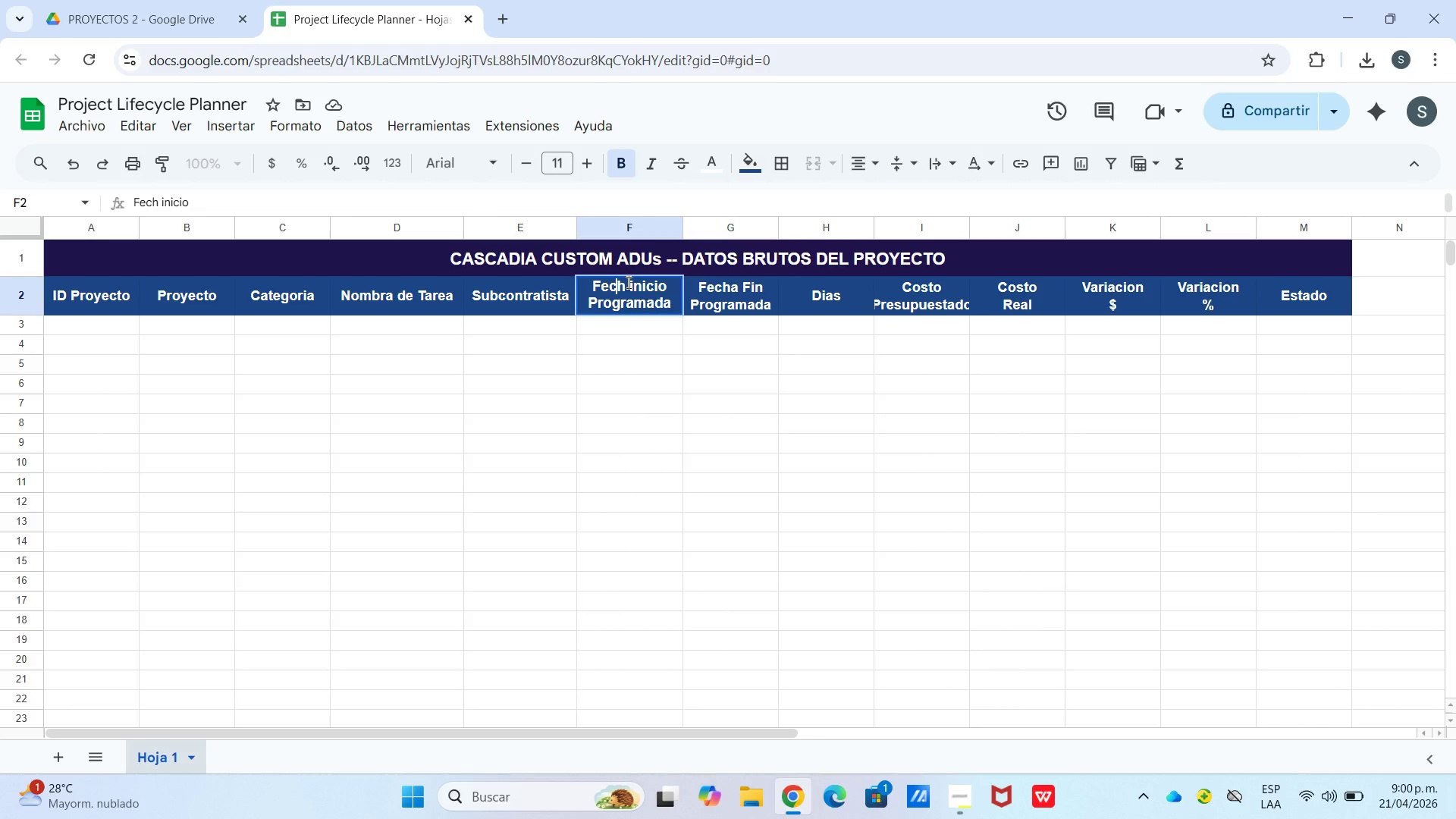 
left_click([626, 288])
 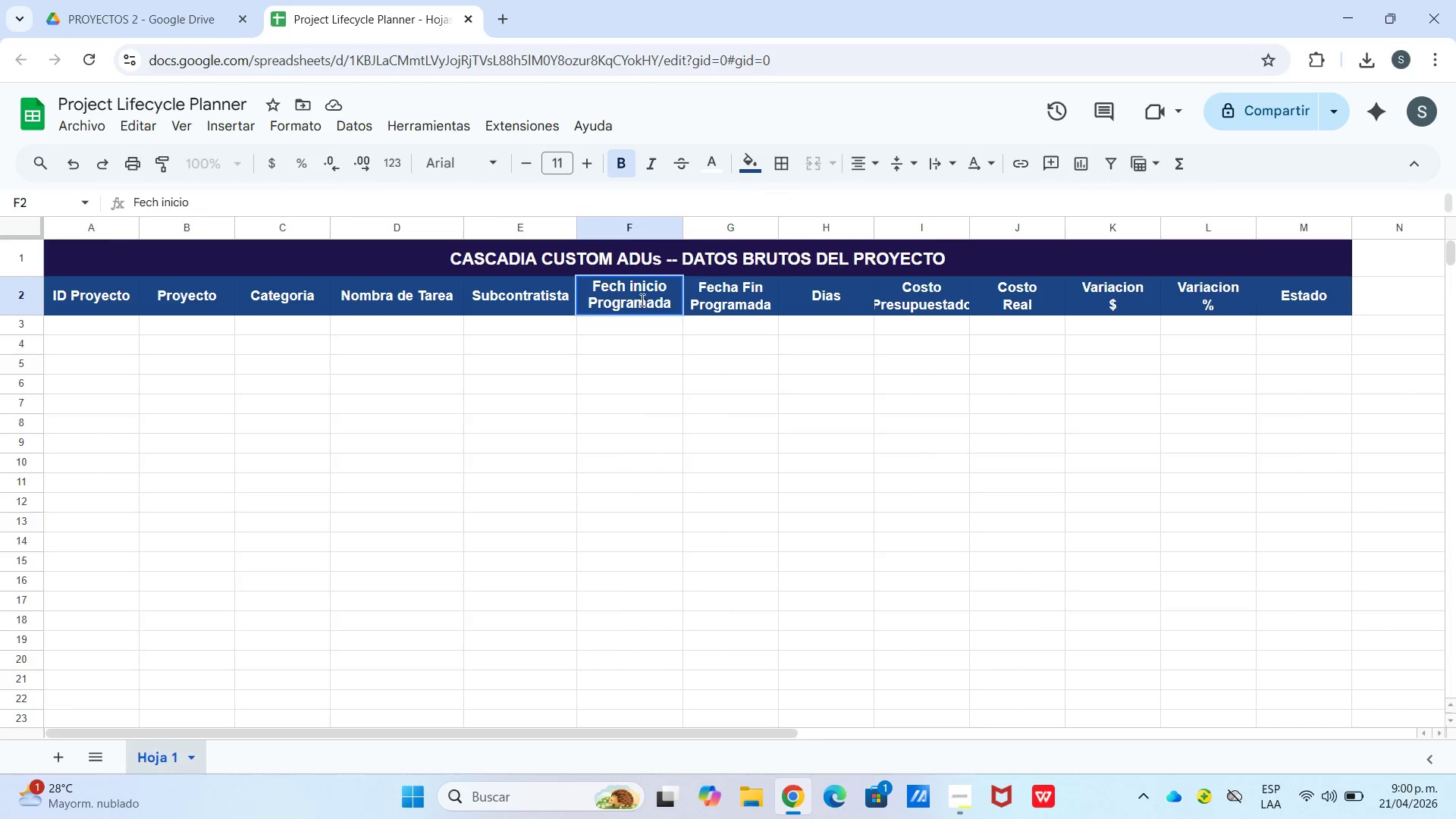 
key(A)
 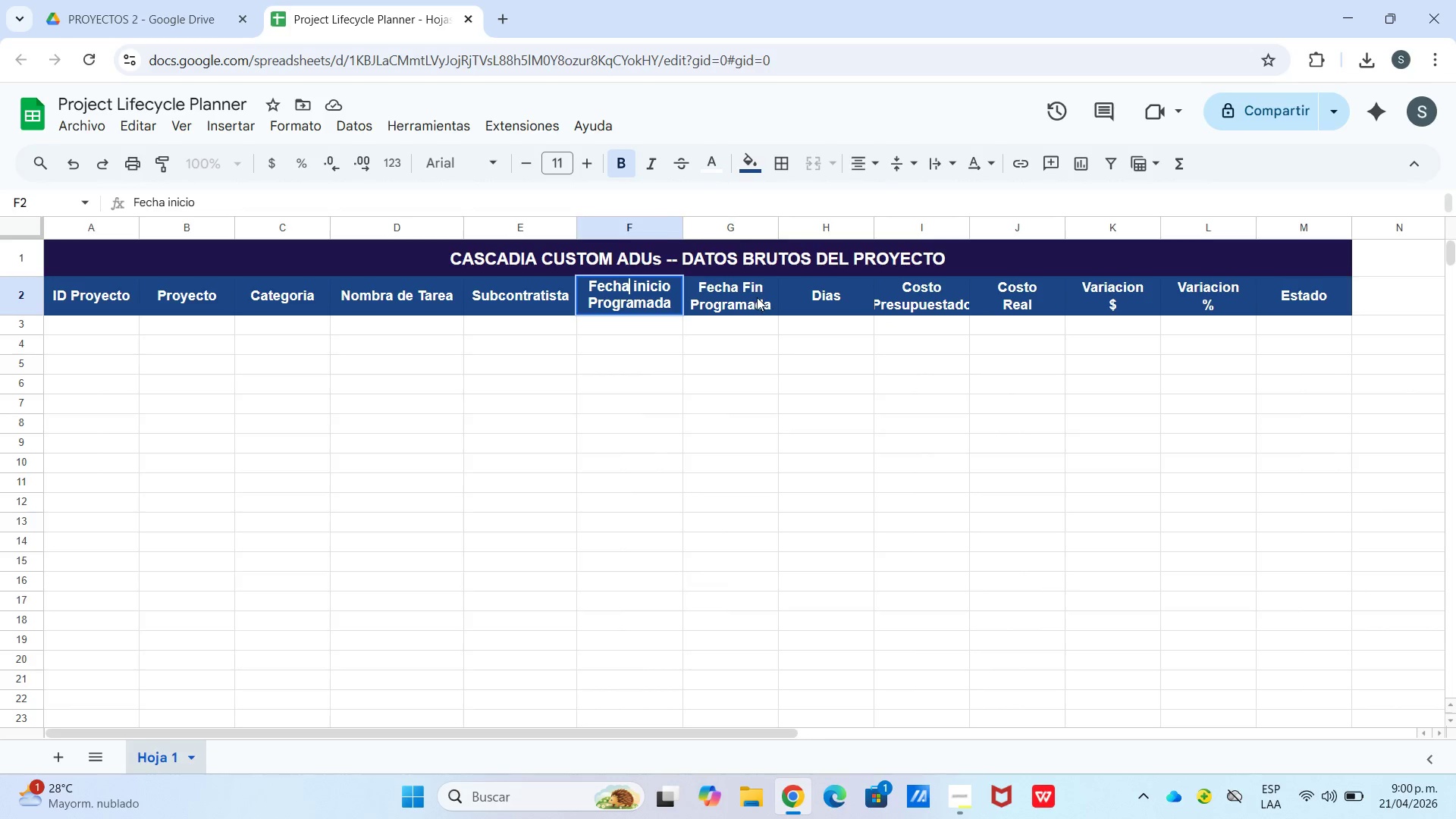 
double_click([834, 290])
 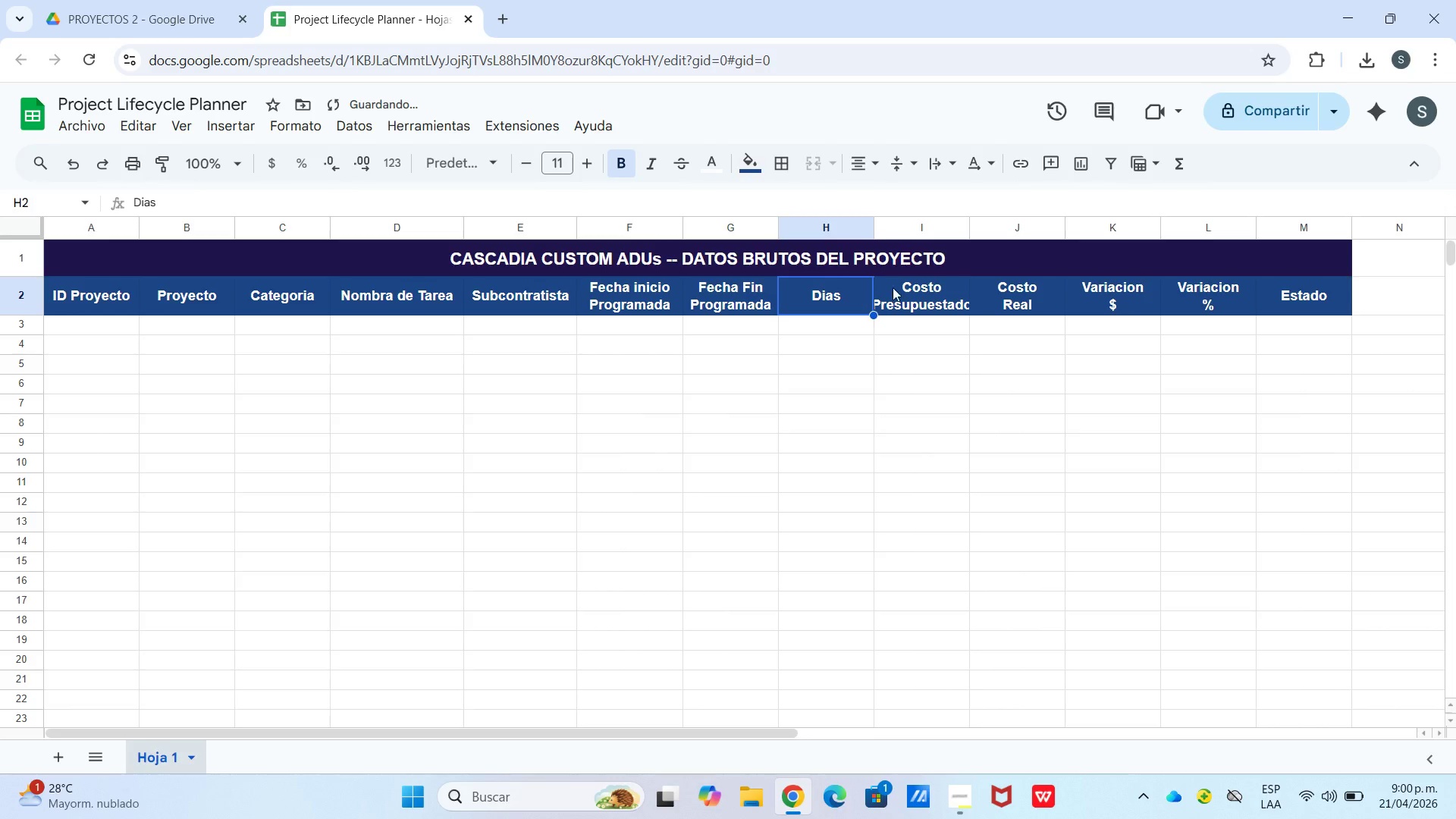 
triple_click([901, 287])
 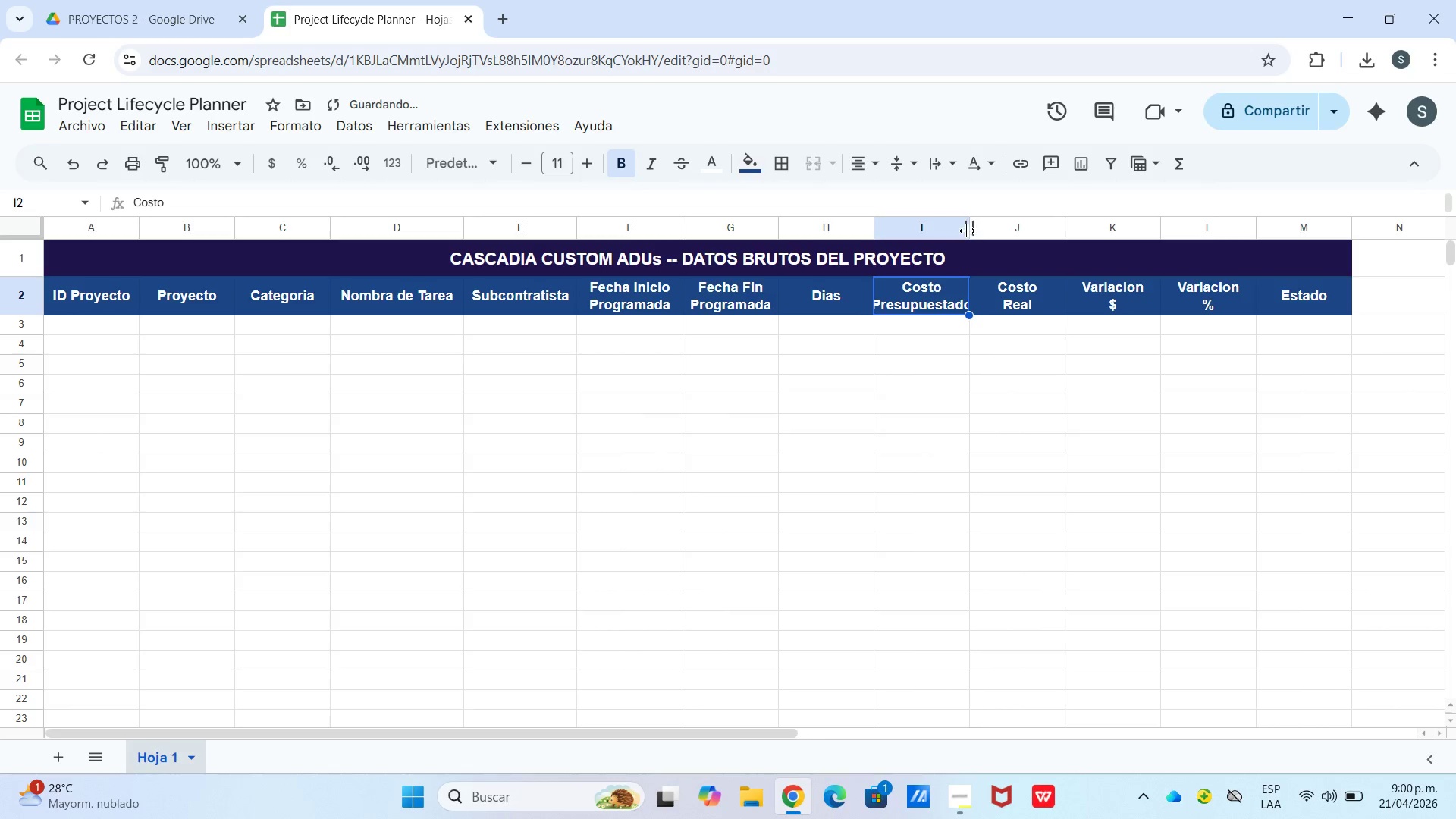 
left_click_drag(start_coordinate=[967, 227], to_coordinate=[976, 228])
 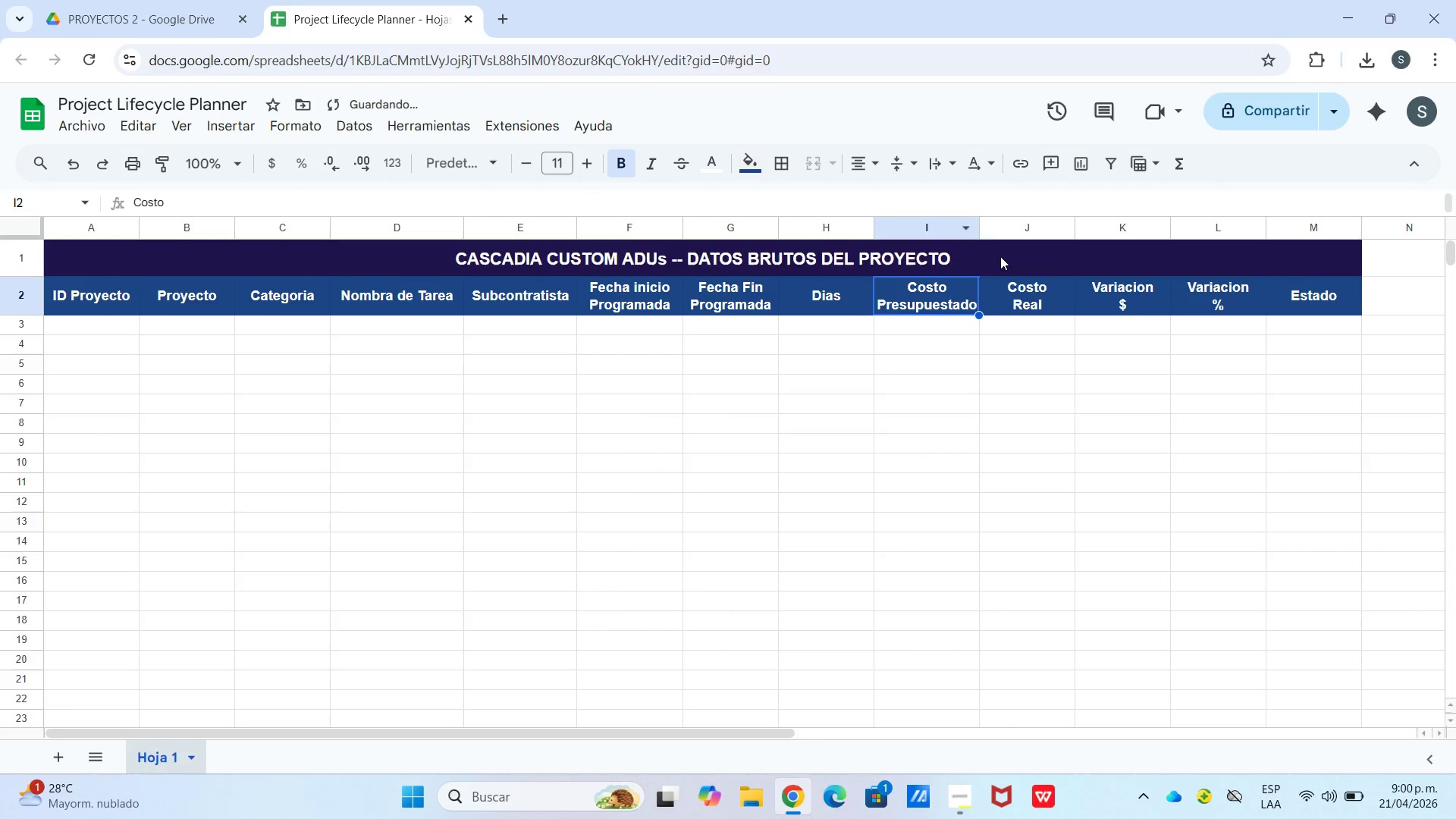 
mouse_move([969, 228])
 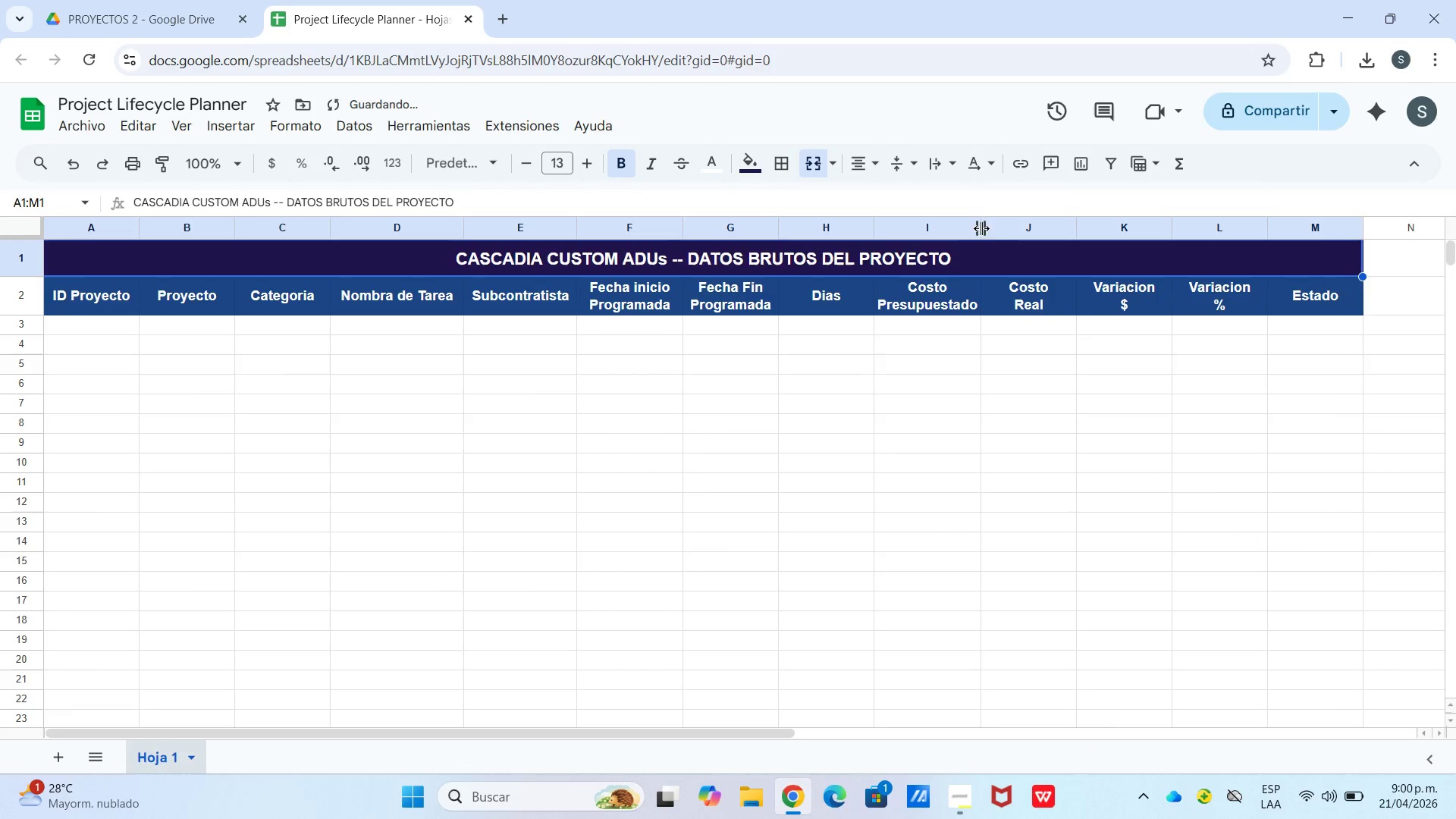 
left_click([996, 337])
 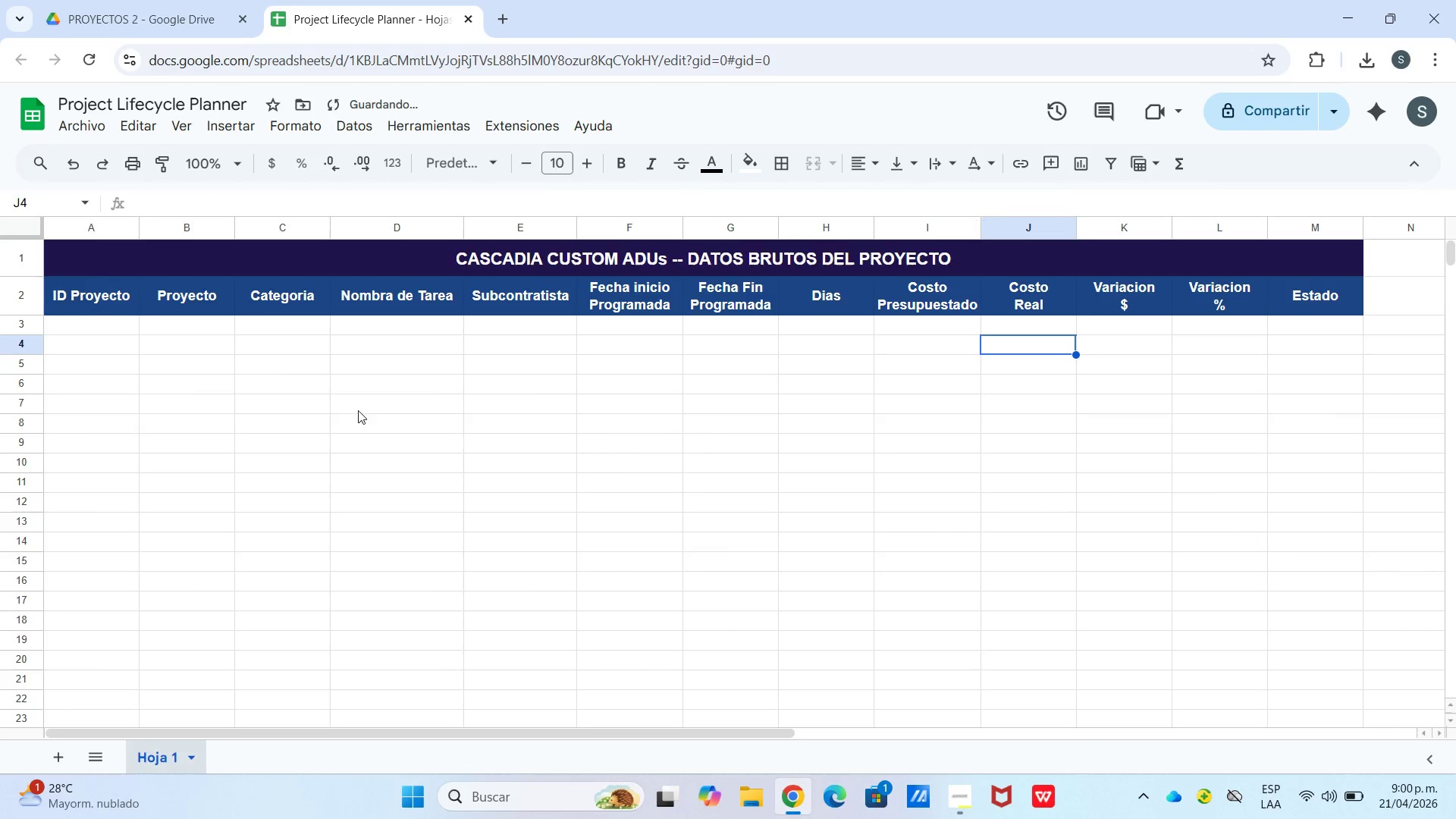 
left_click([120, 334])
 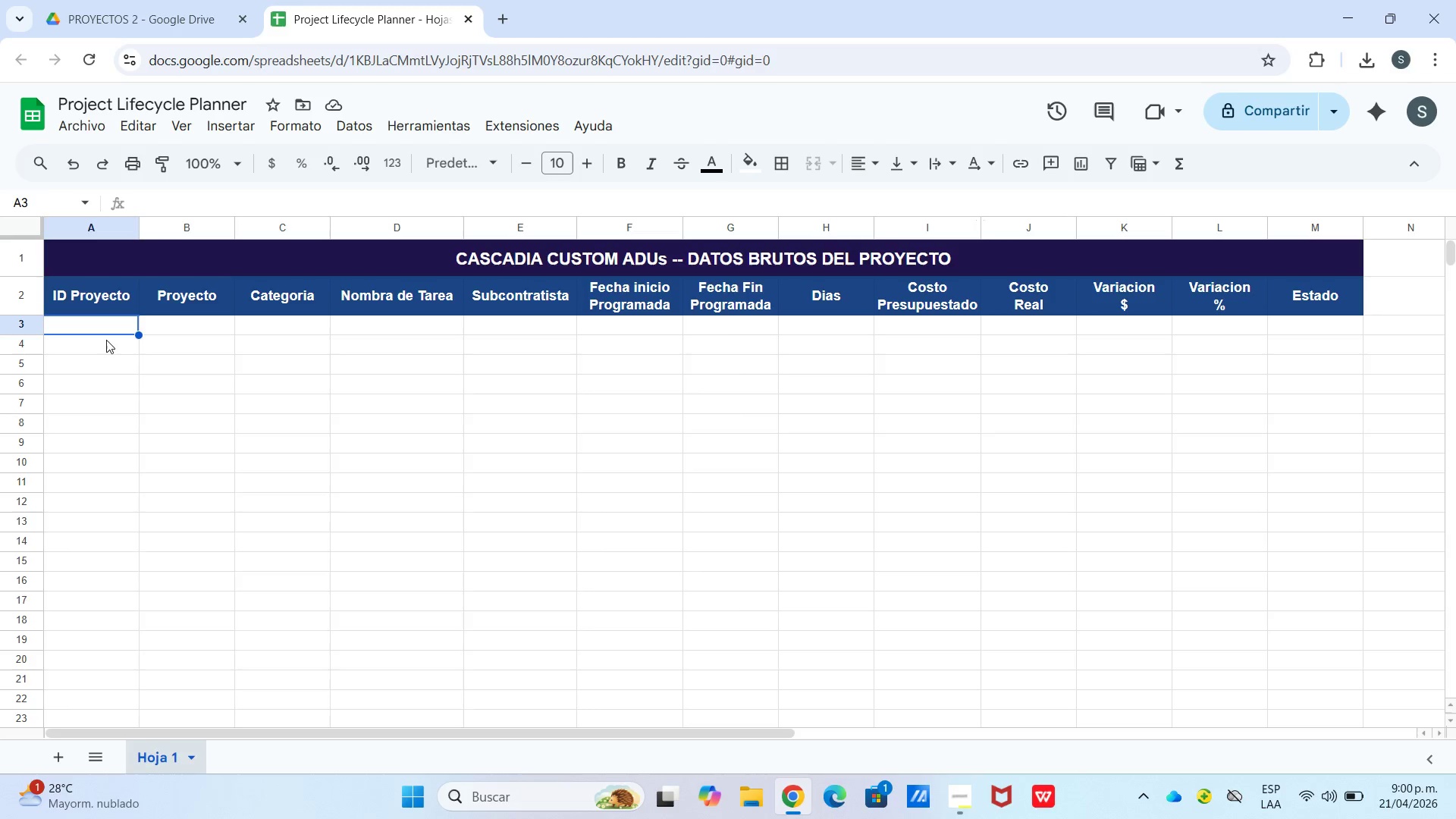 
type(ADU-001)
 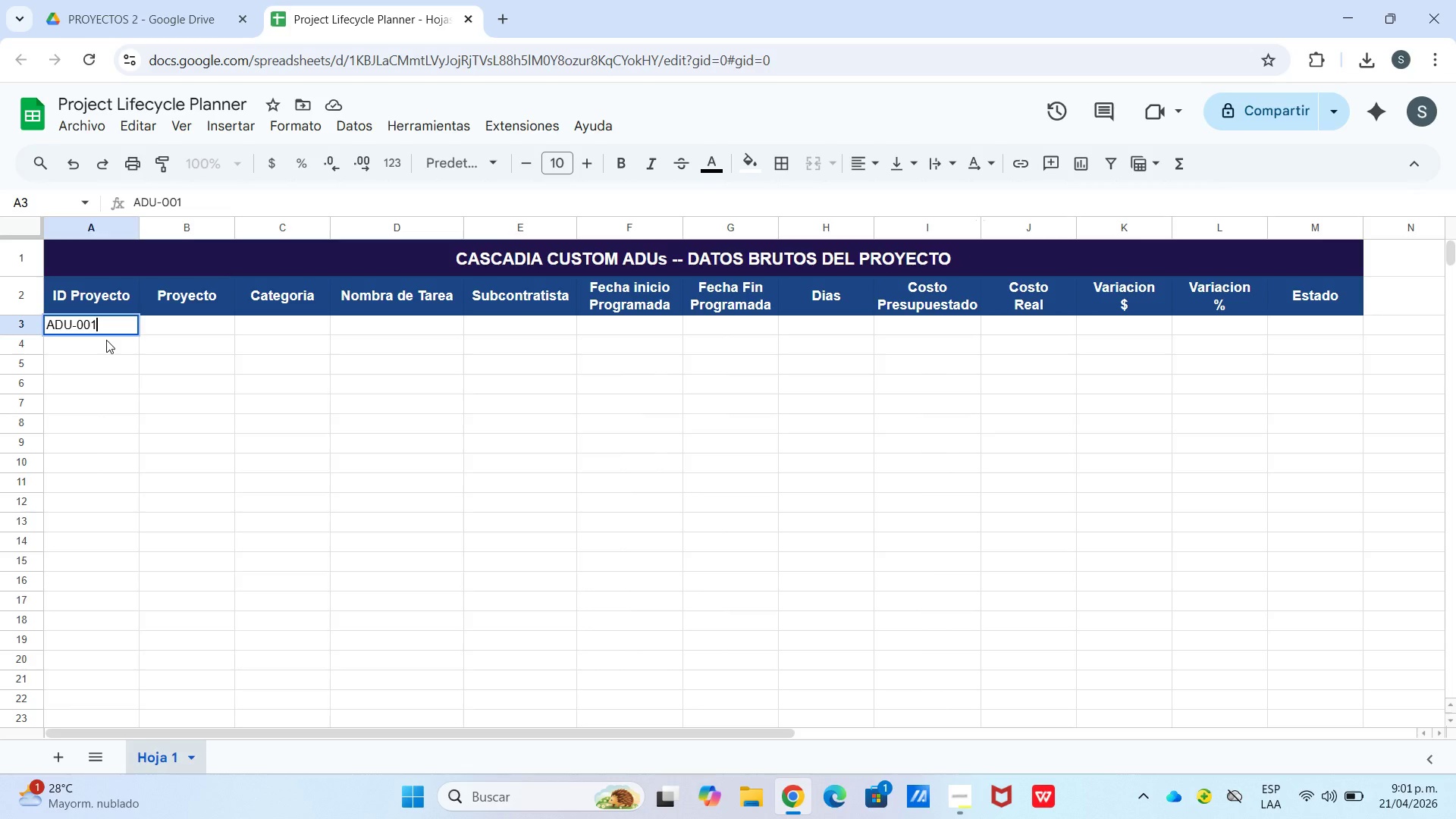 
key(Enter)
 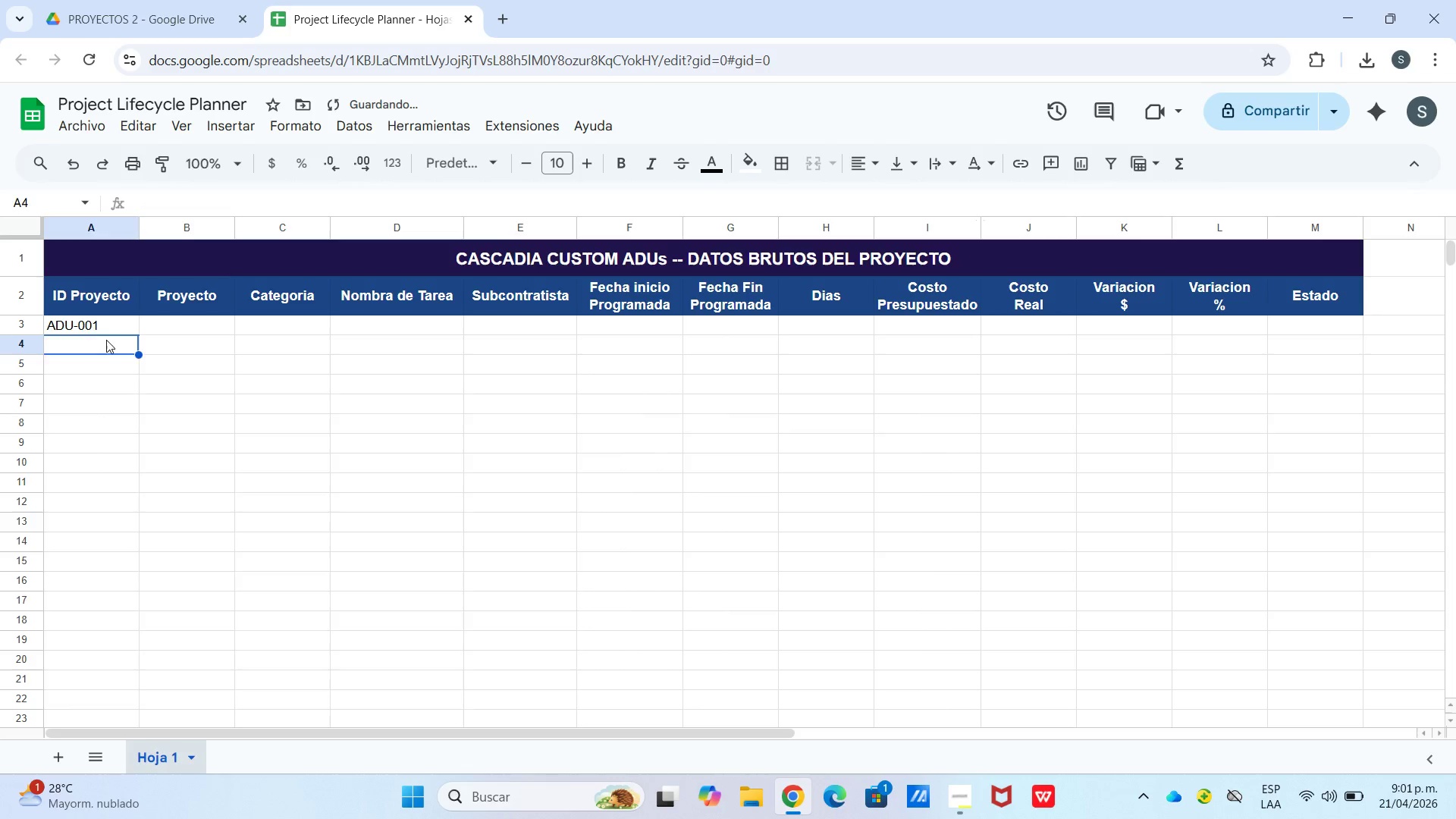 
type(ADU--)
key(Backspace)
type(002)
 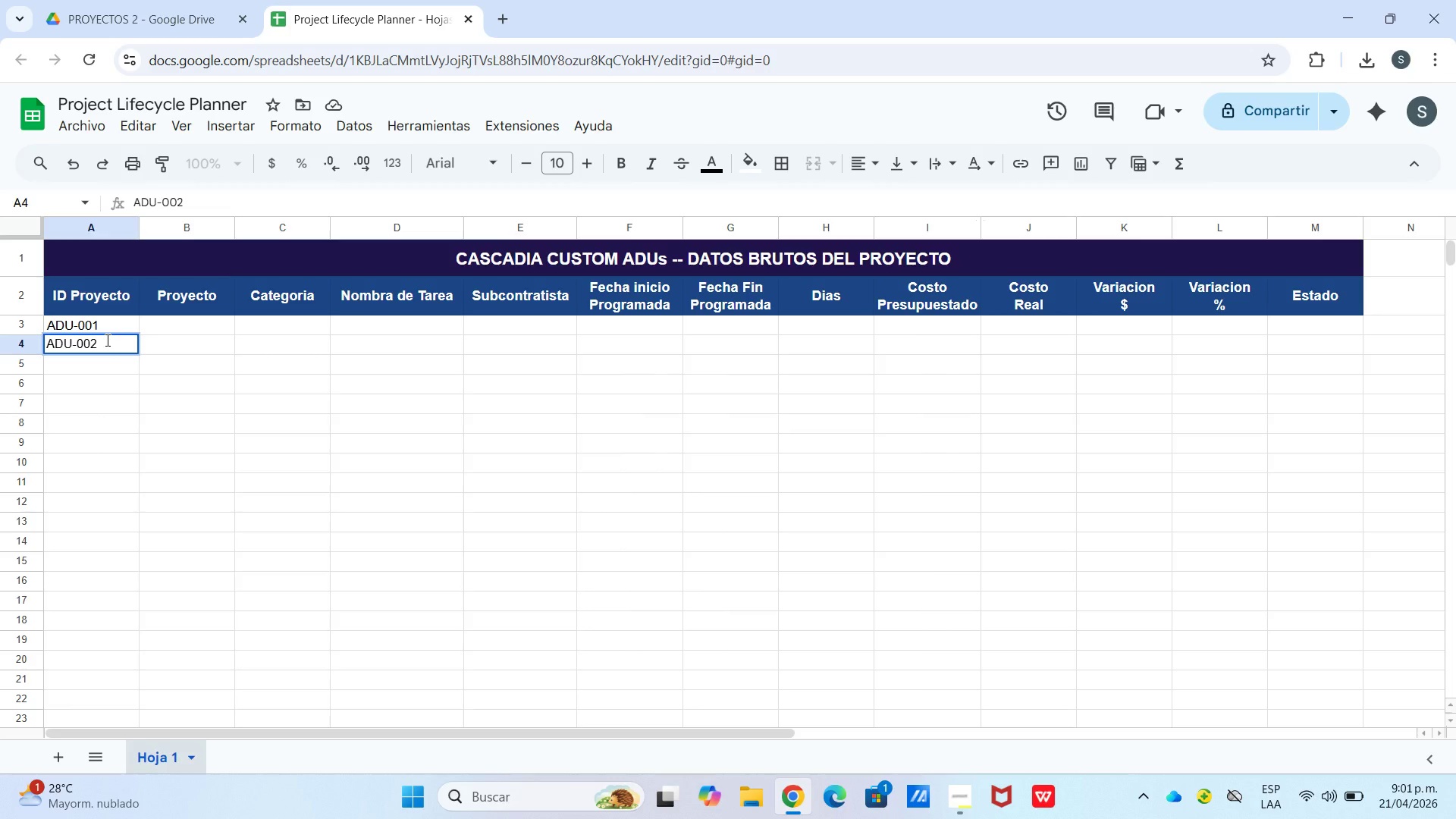 
key(Enter)
 